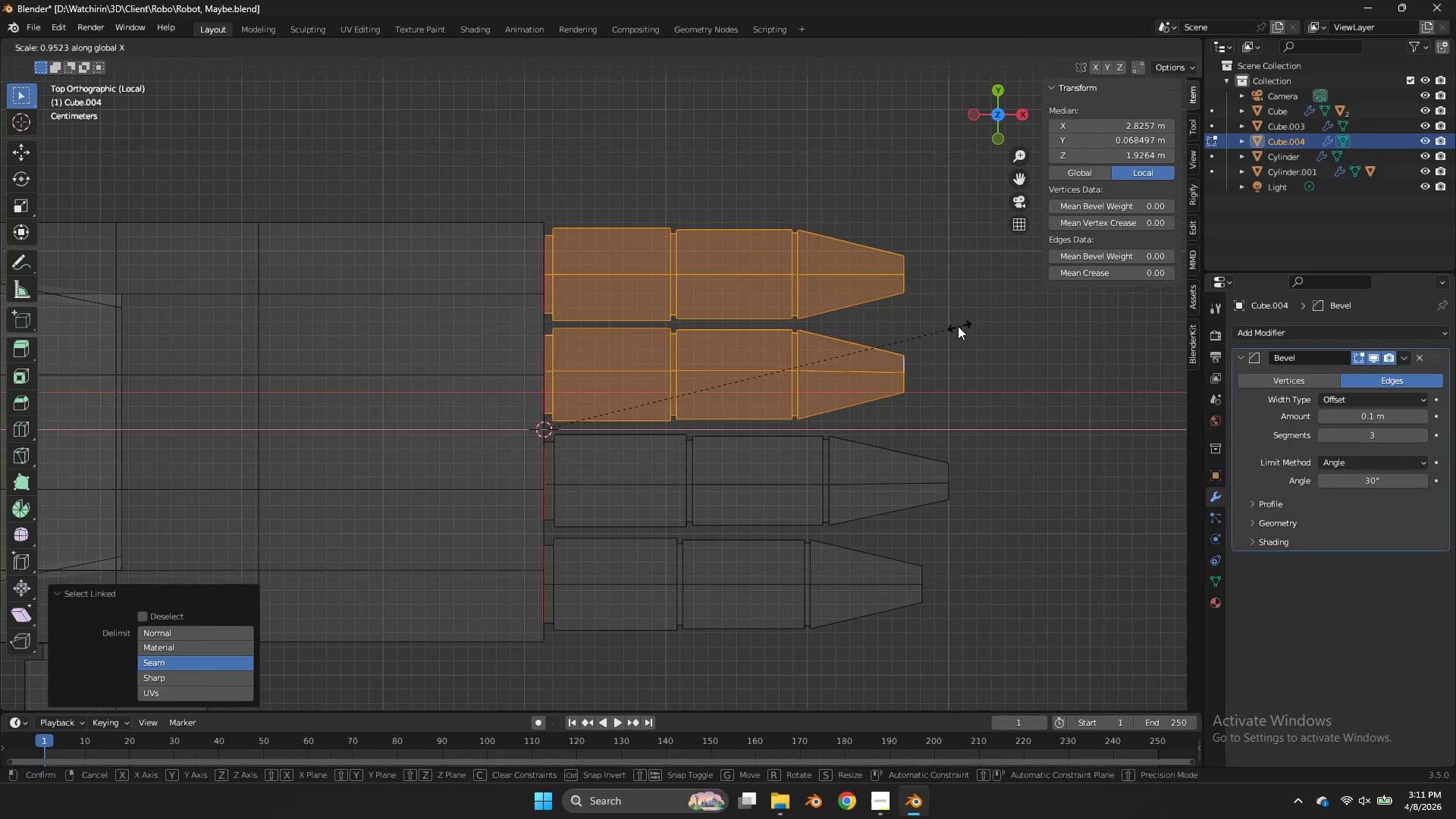 
left_click([956, 326])
 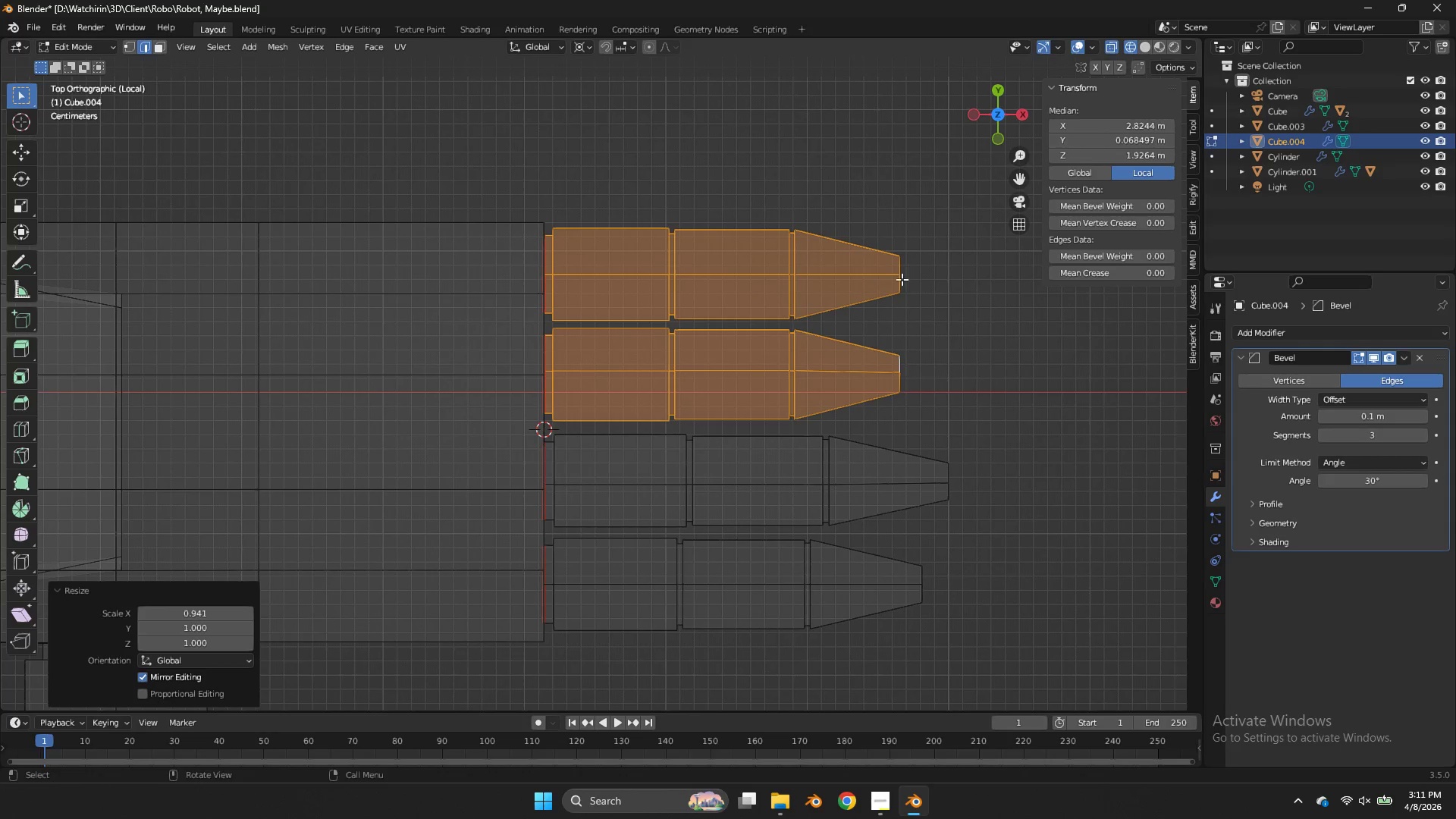 
left_click([903, 280])
 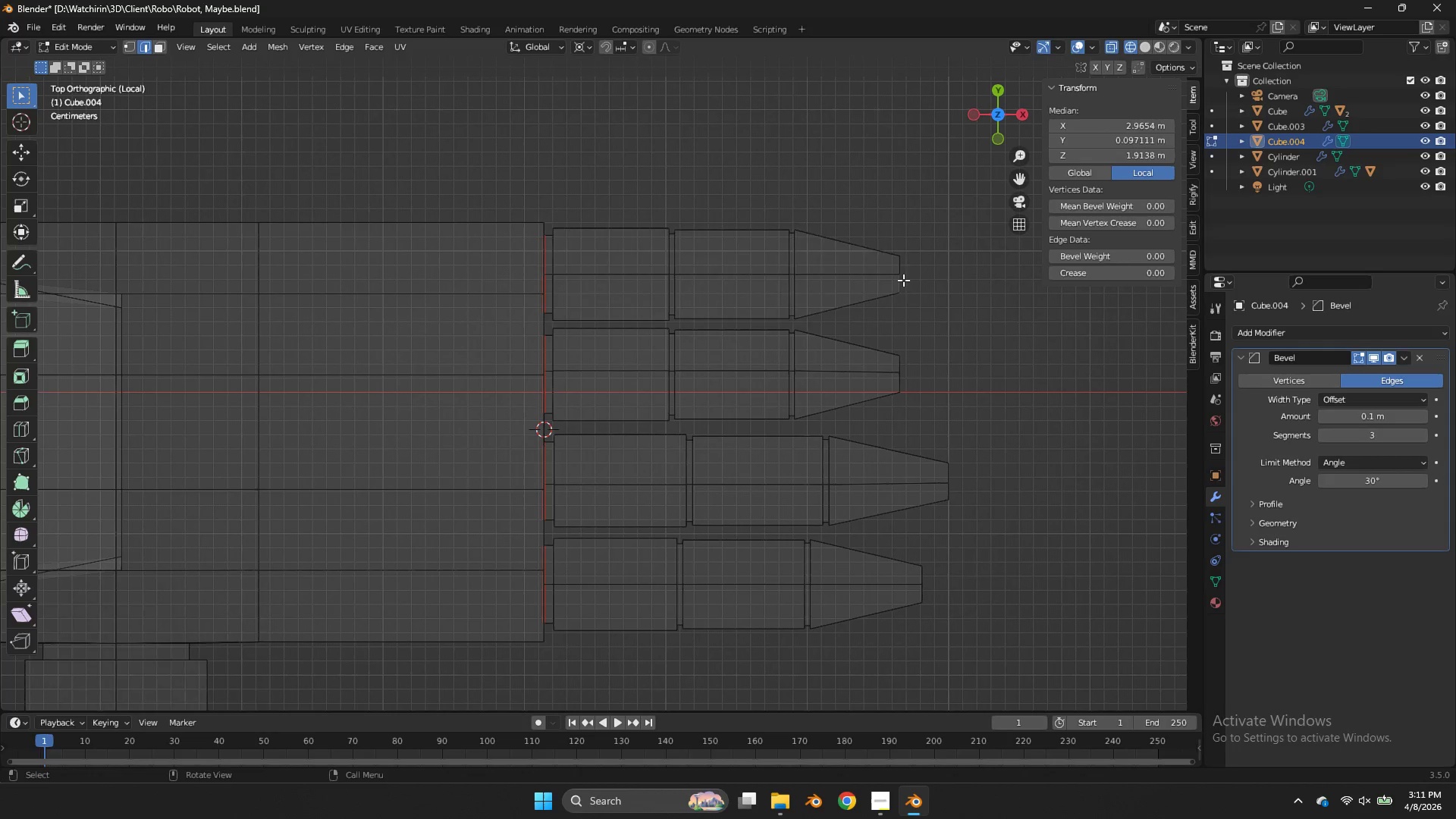 
type(lsx)
 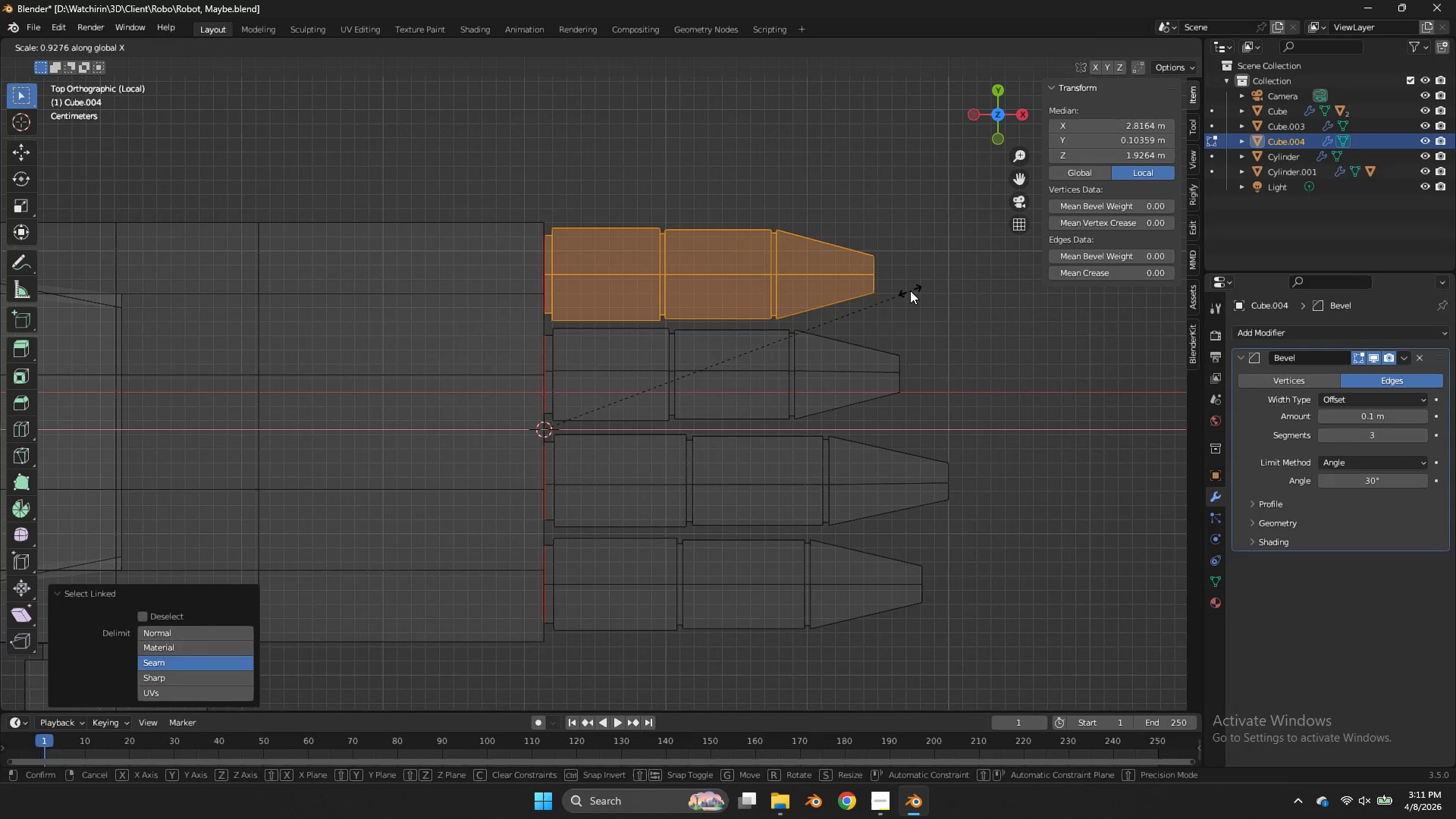 
left_click([910, 290])
 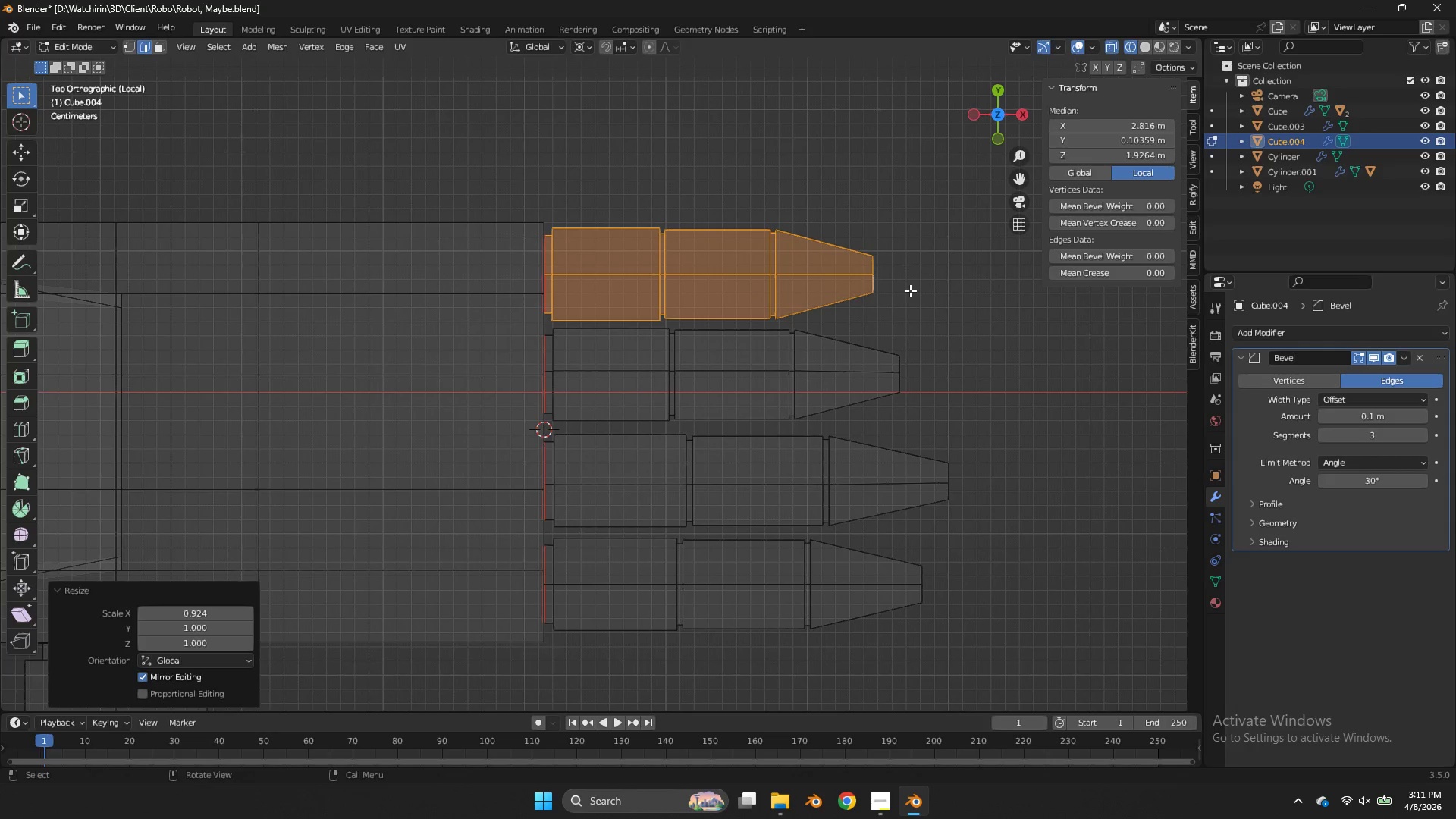 
key(Control+ControlLeft)
 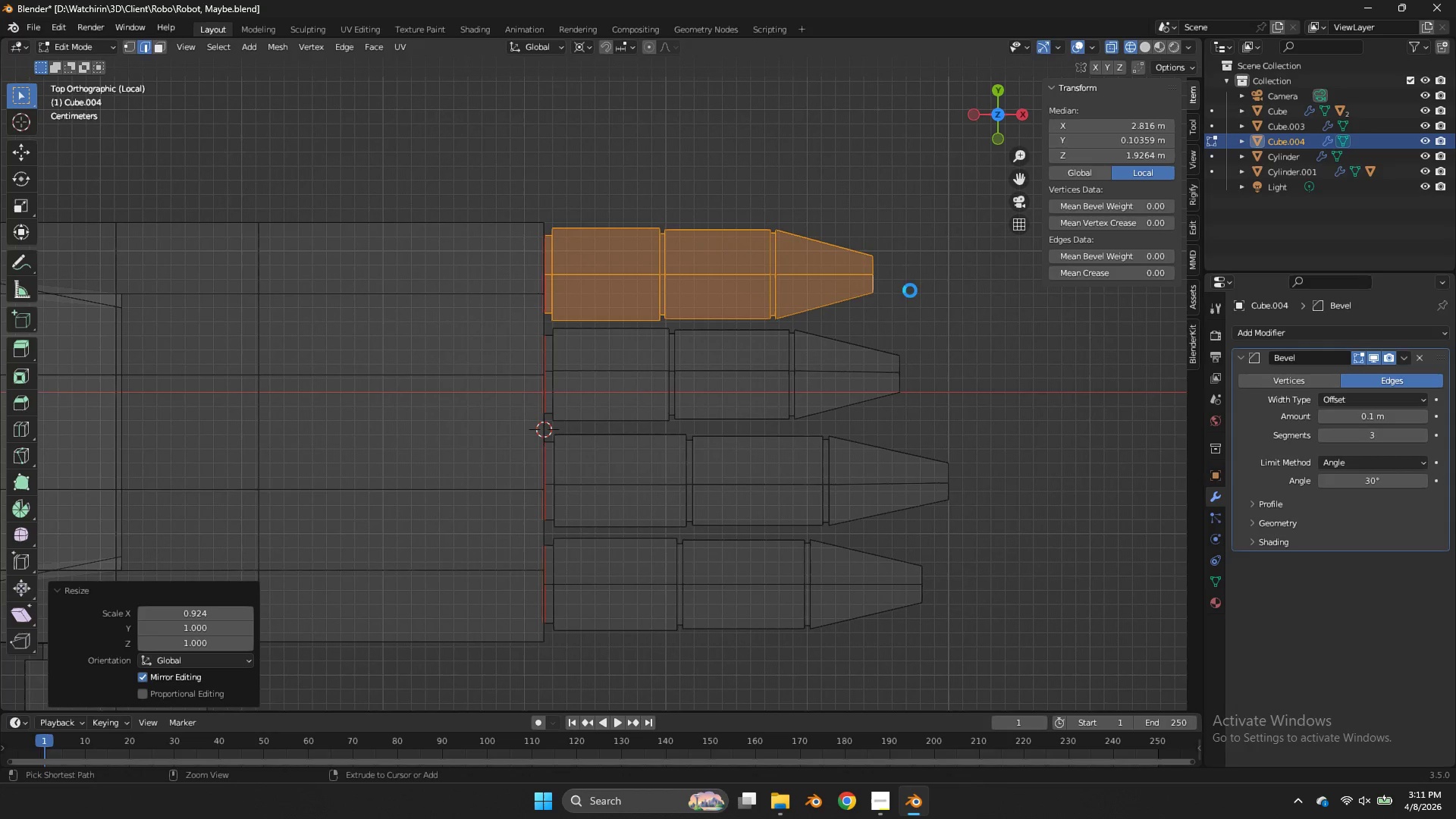 
key(Control+S)
 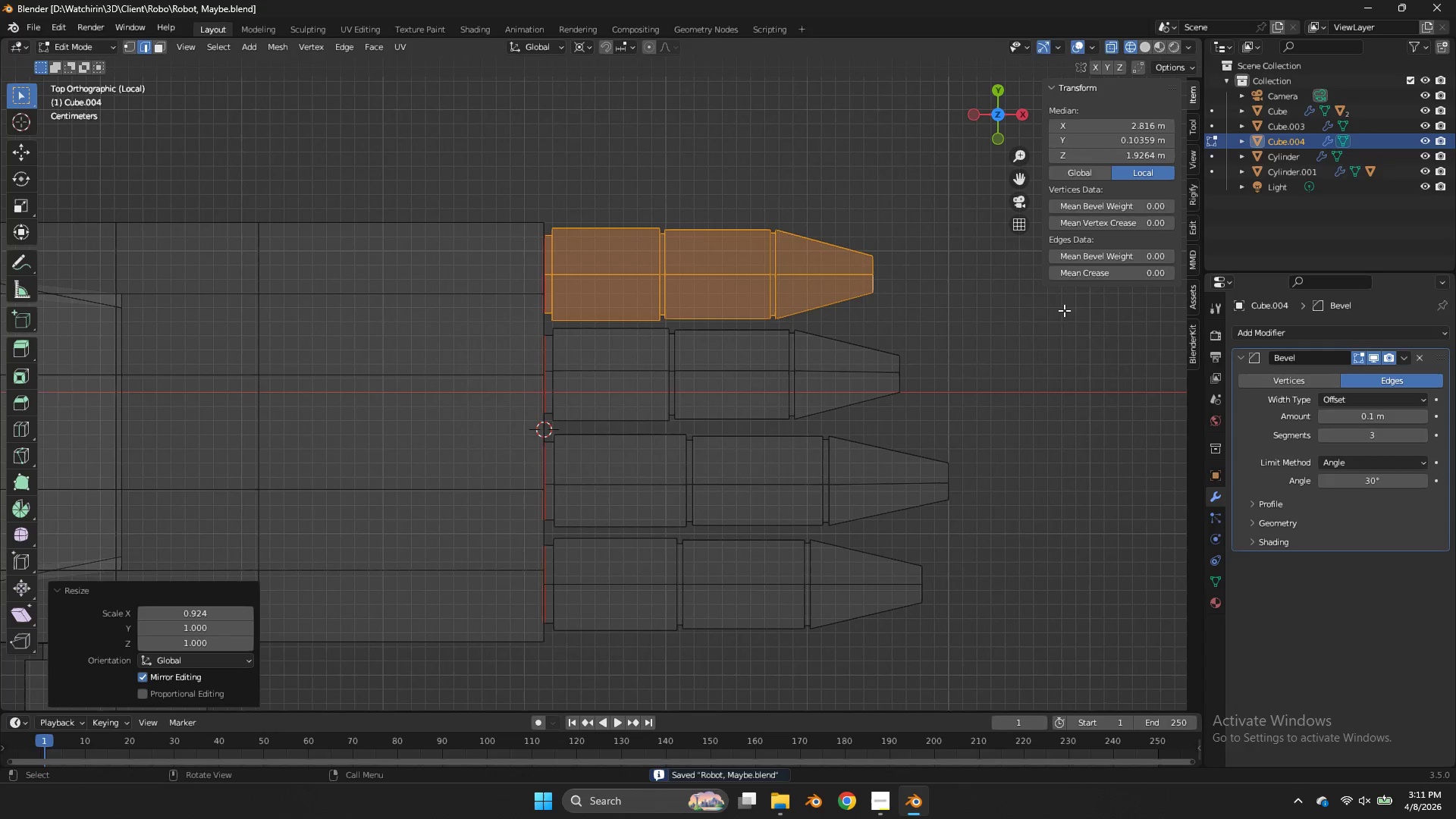 
key(Z)
 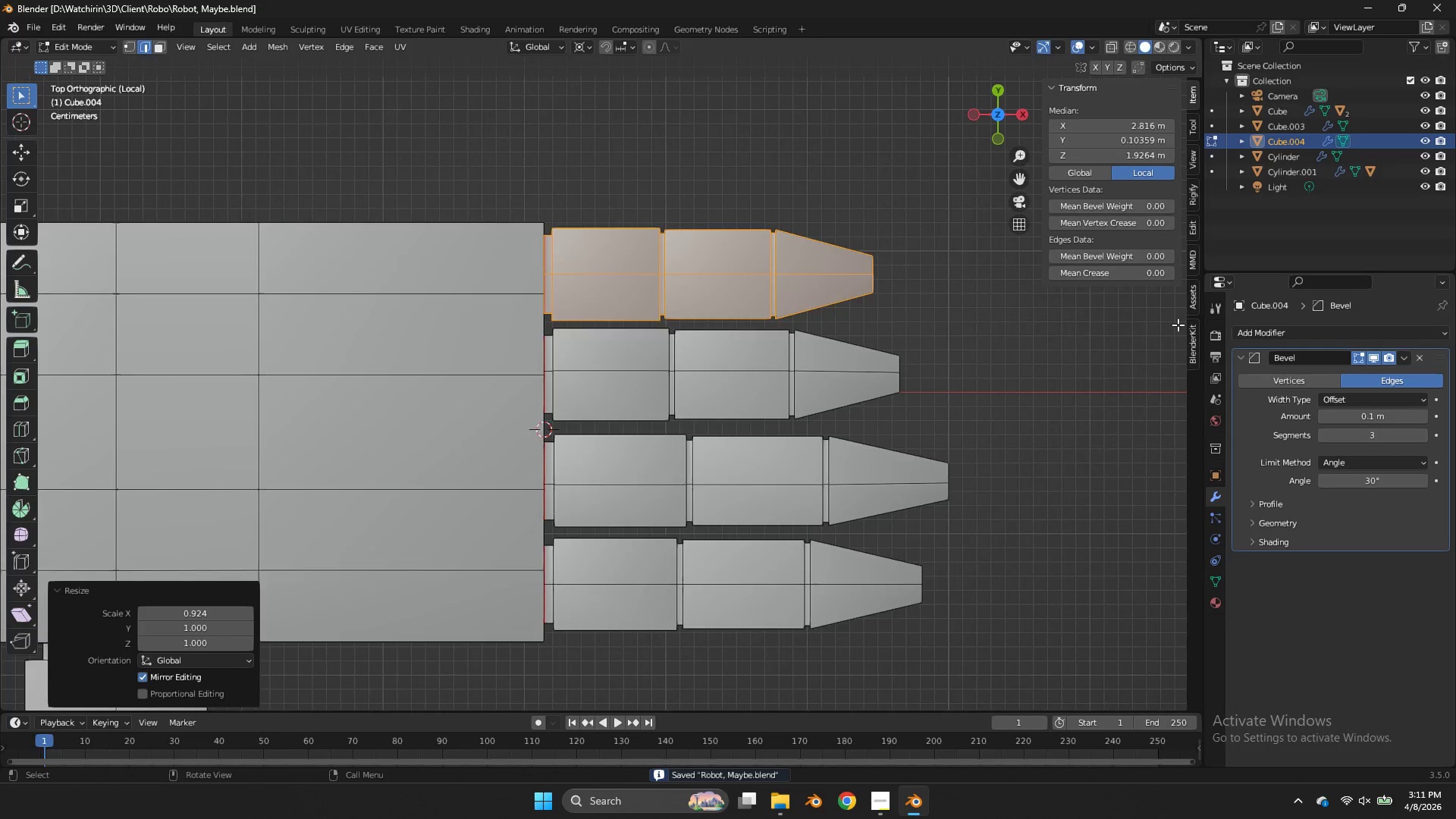 
key(Tab)
 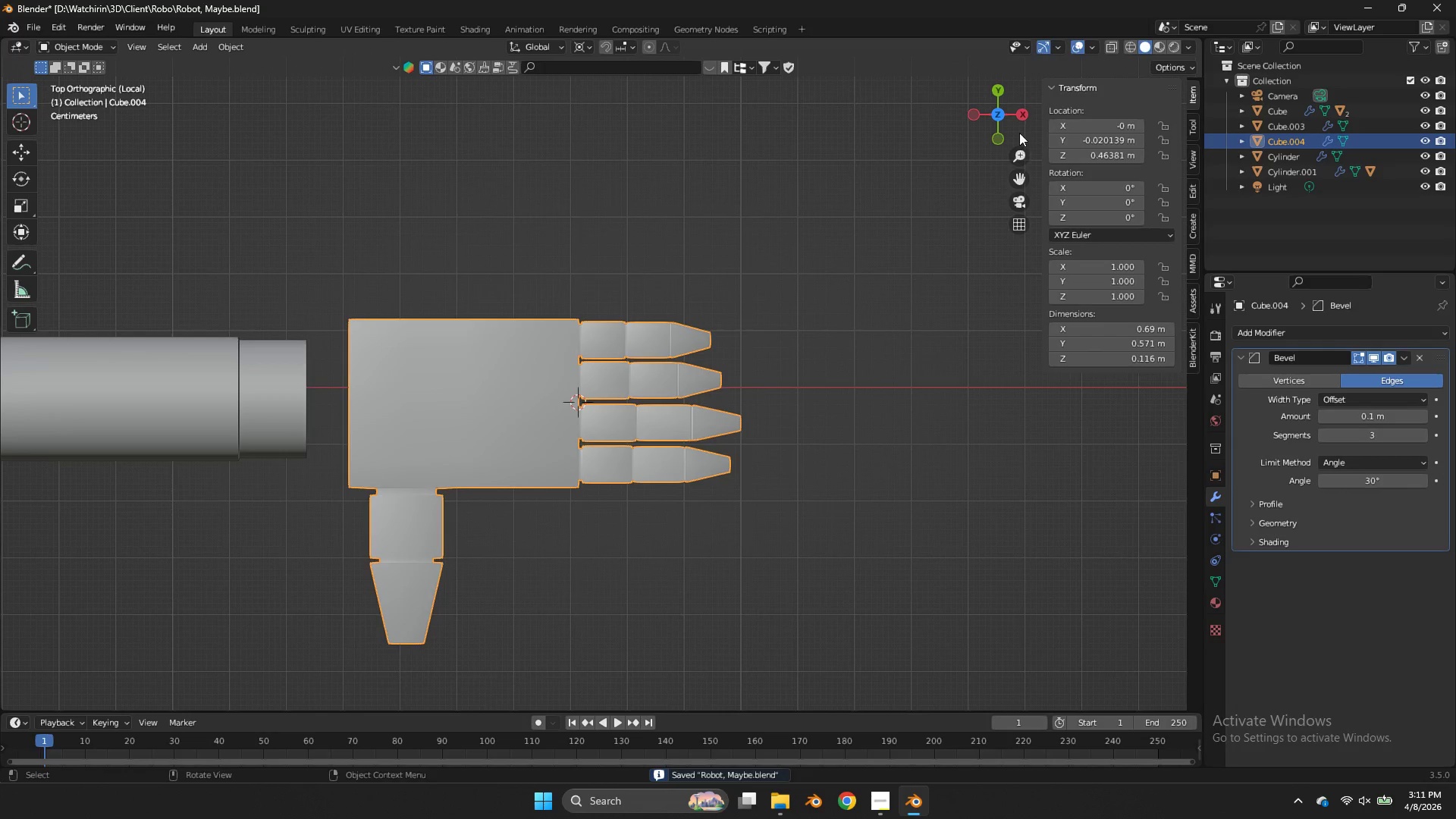 
scroll: coordinate [1053, 334], scroll_direction: down, amount: 5.0
 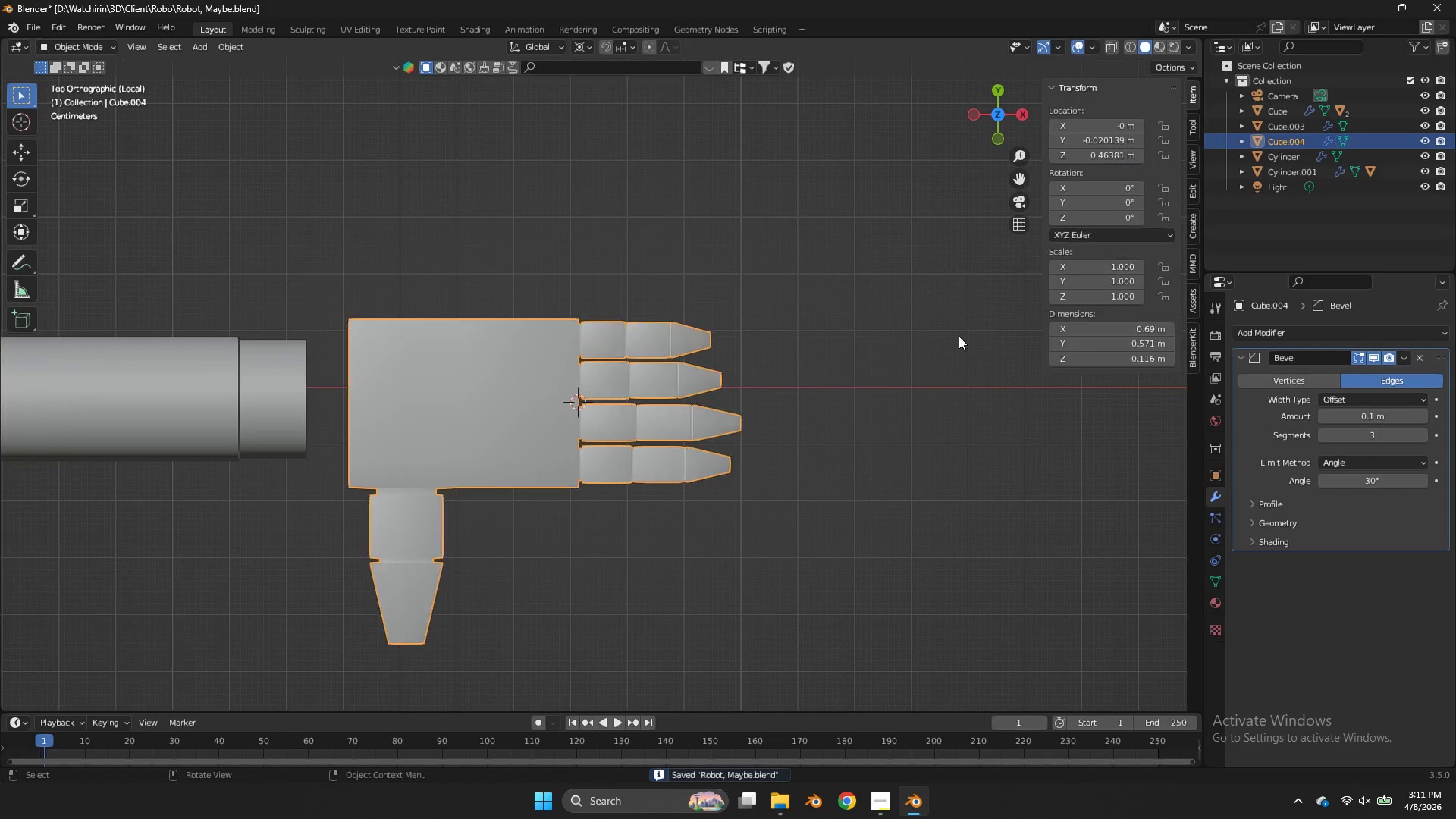 
left_click_drag(start_coordinate=[1002, 127], to_coordinate=[974, 672])
 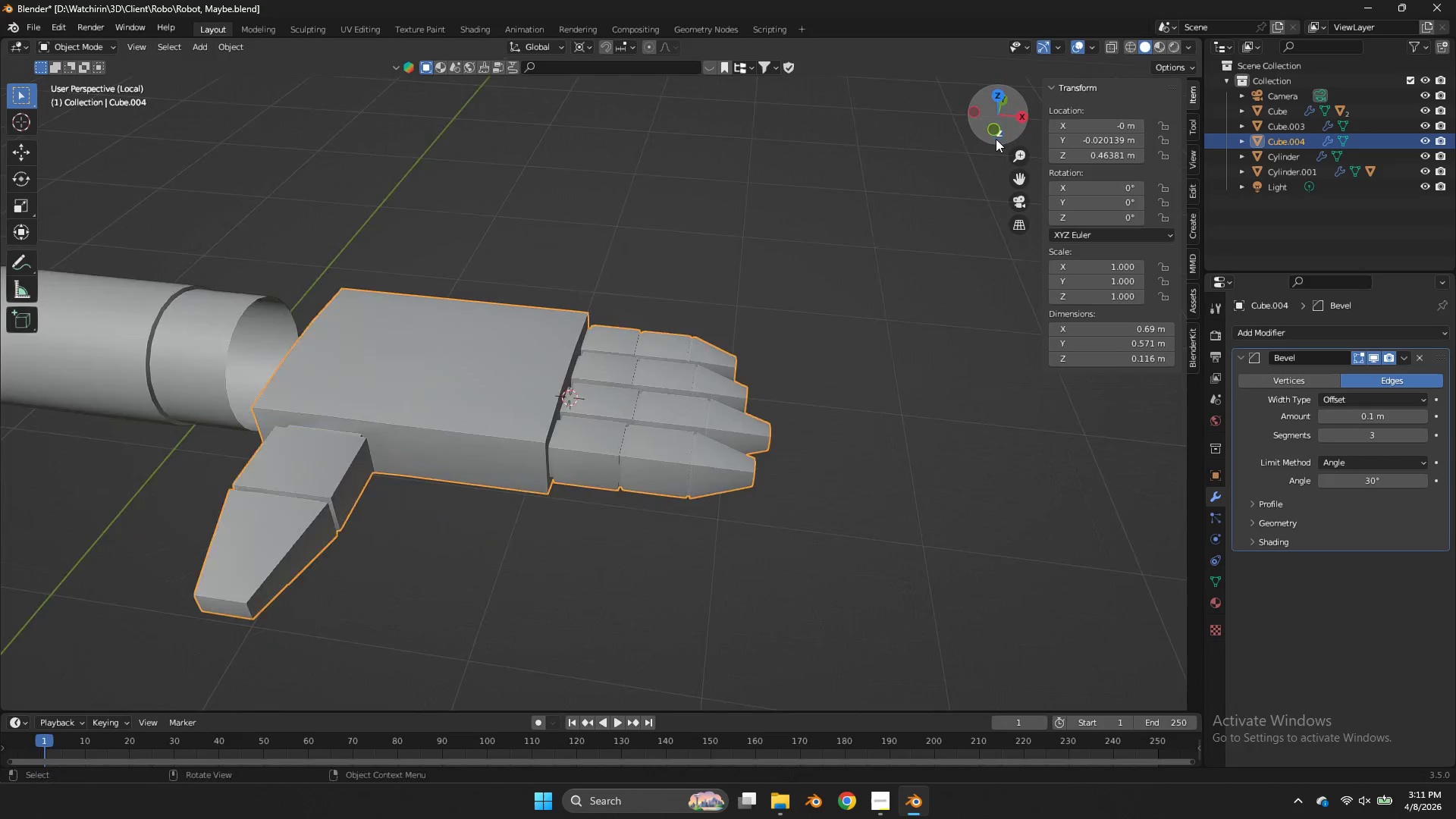 
key(Tab)
 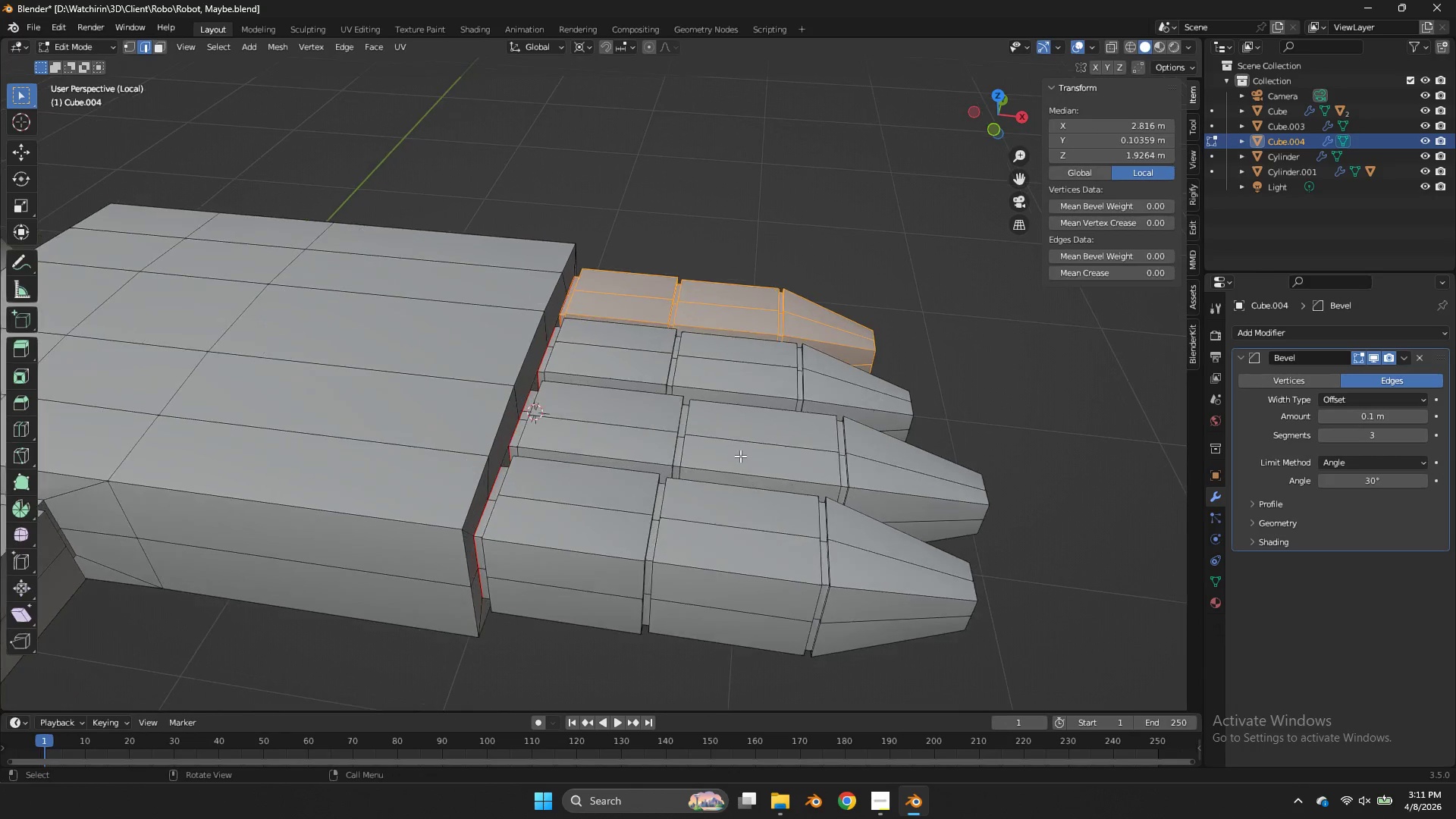 
scroll: coordinate [740, 456], scroll_direction: up, amount: 5.0
 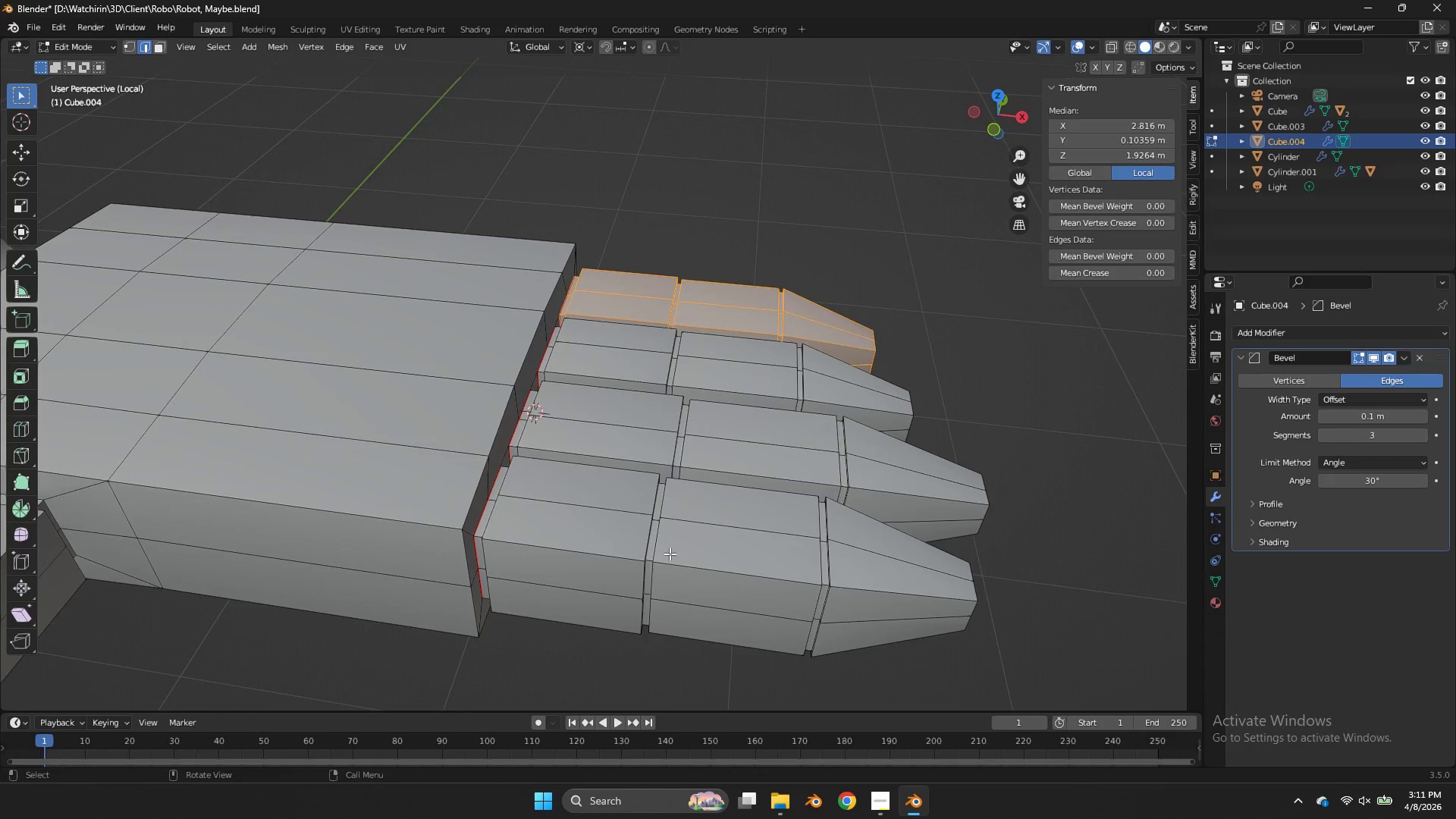 
key(Control+R)
 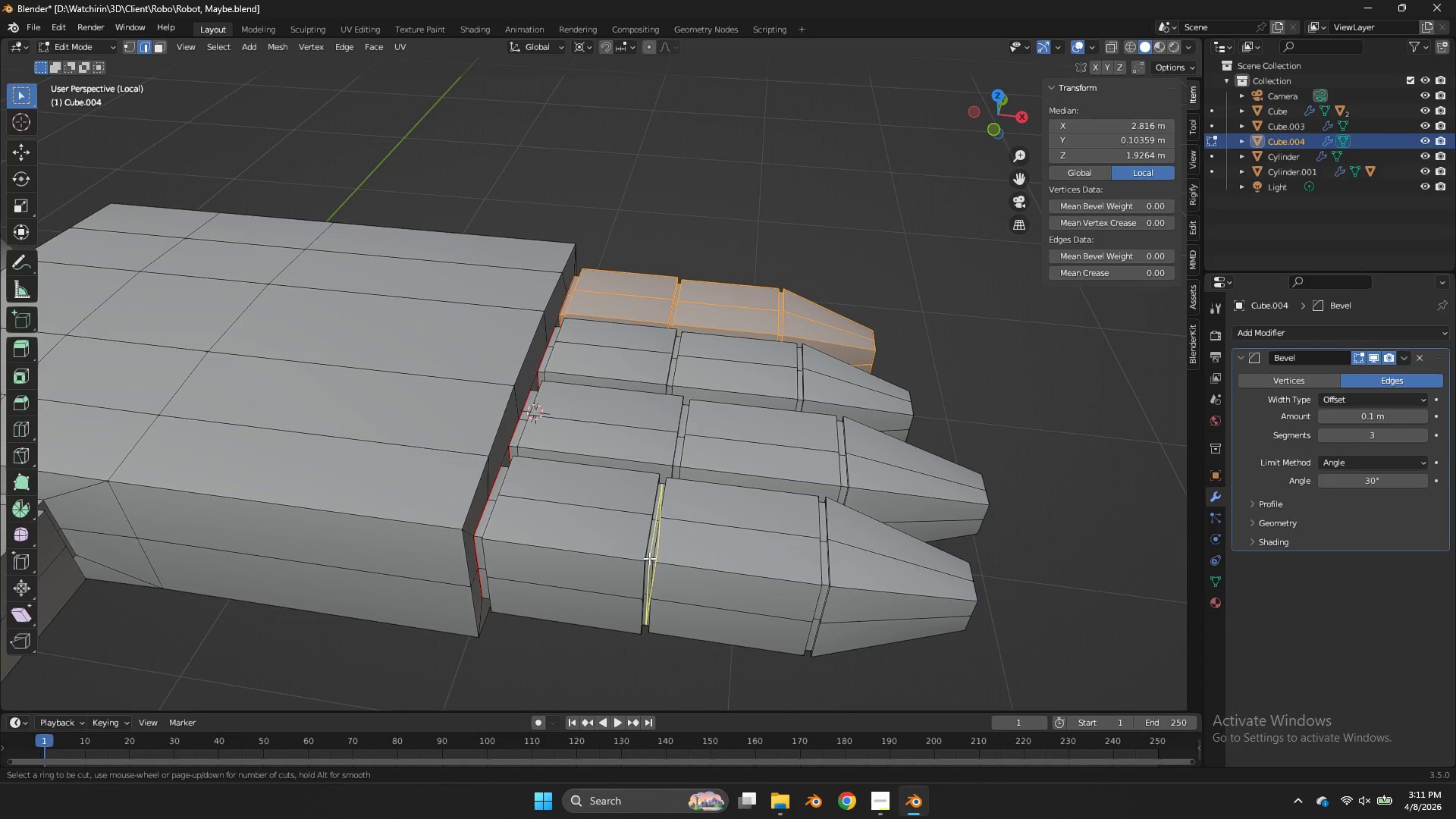 
left_click([649, 558])
 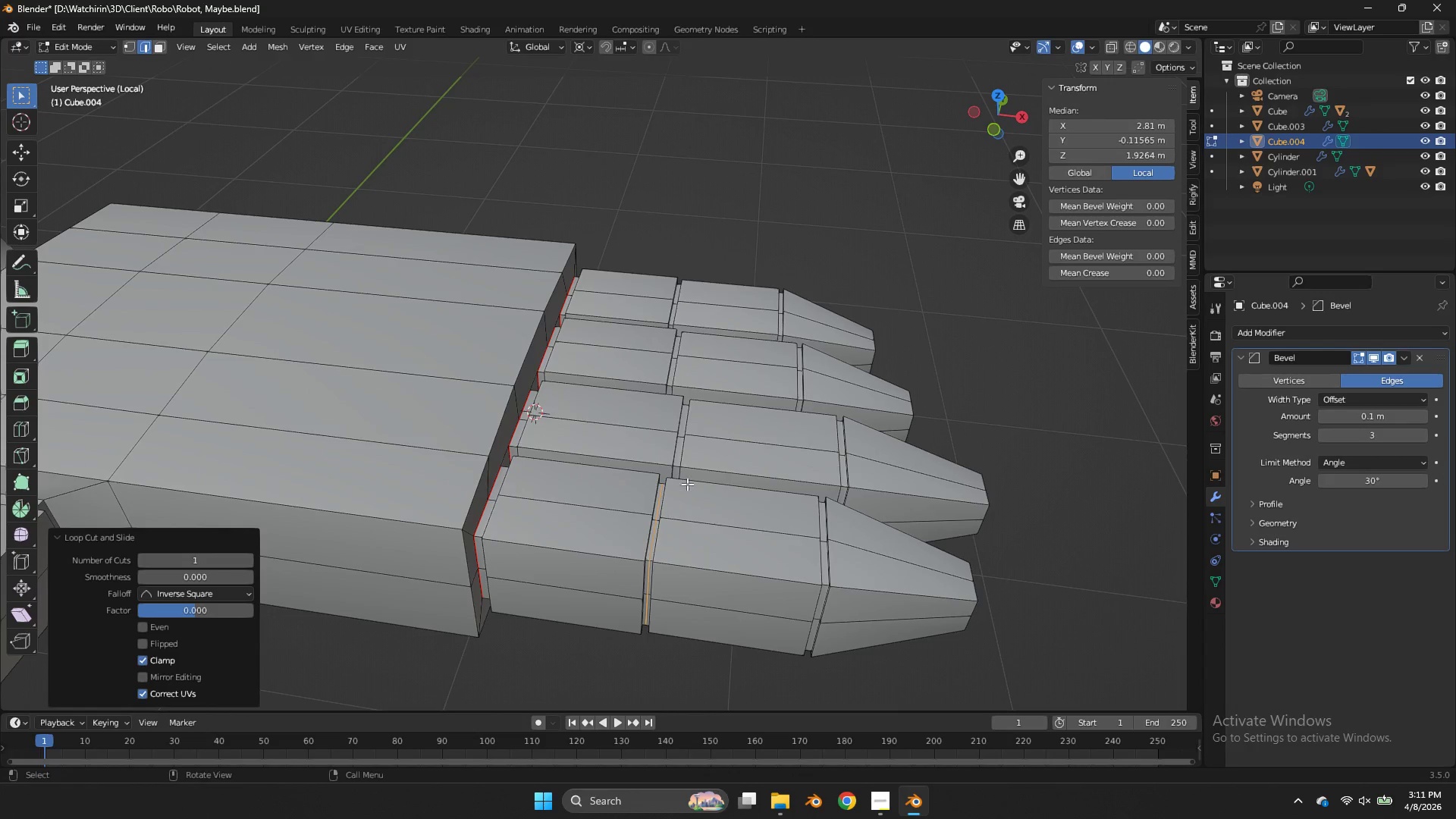 
key(Control+ControlLeft)
 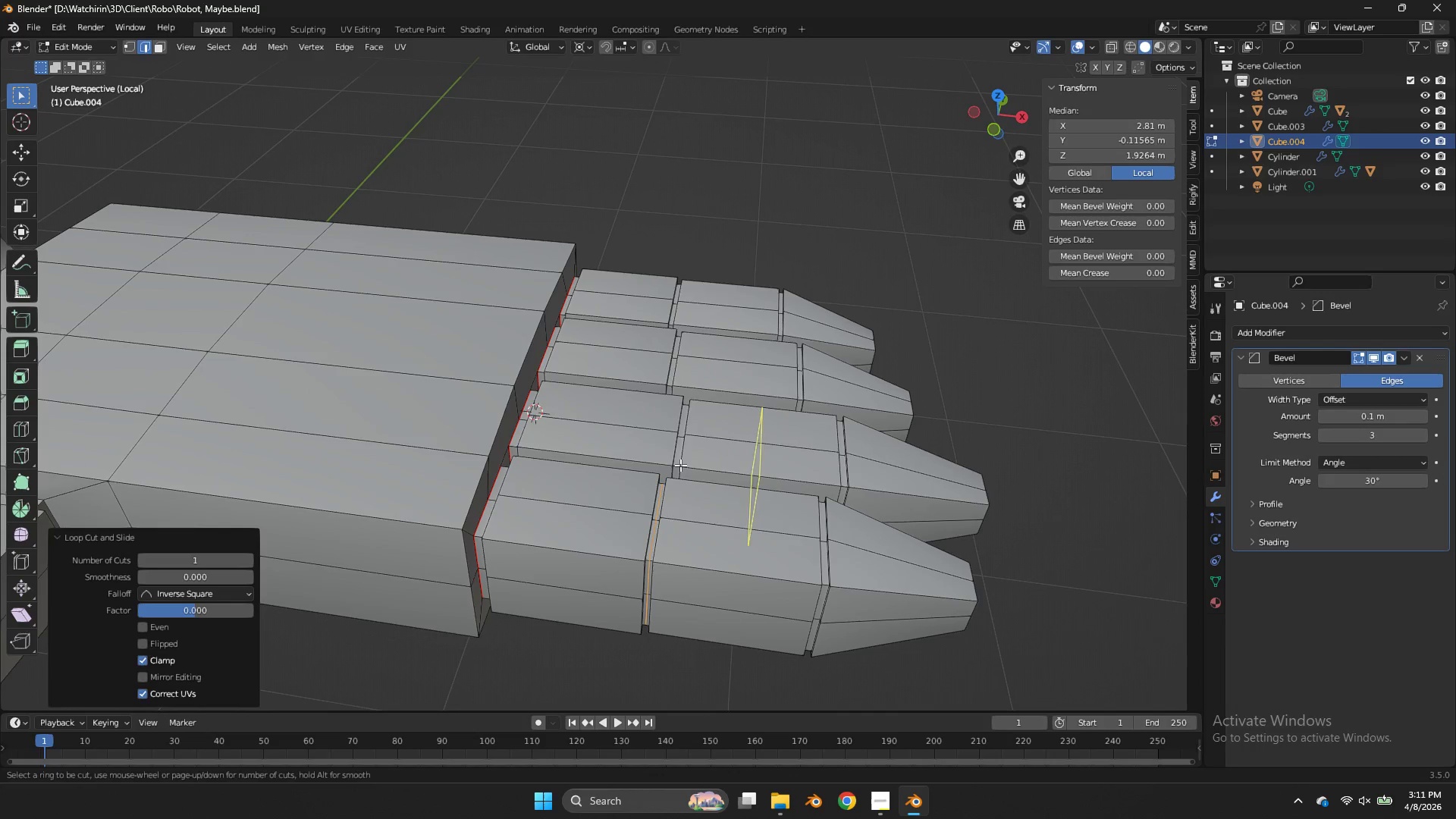 
key(Control+R)
 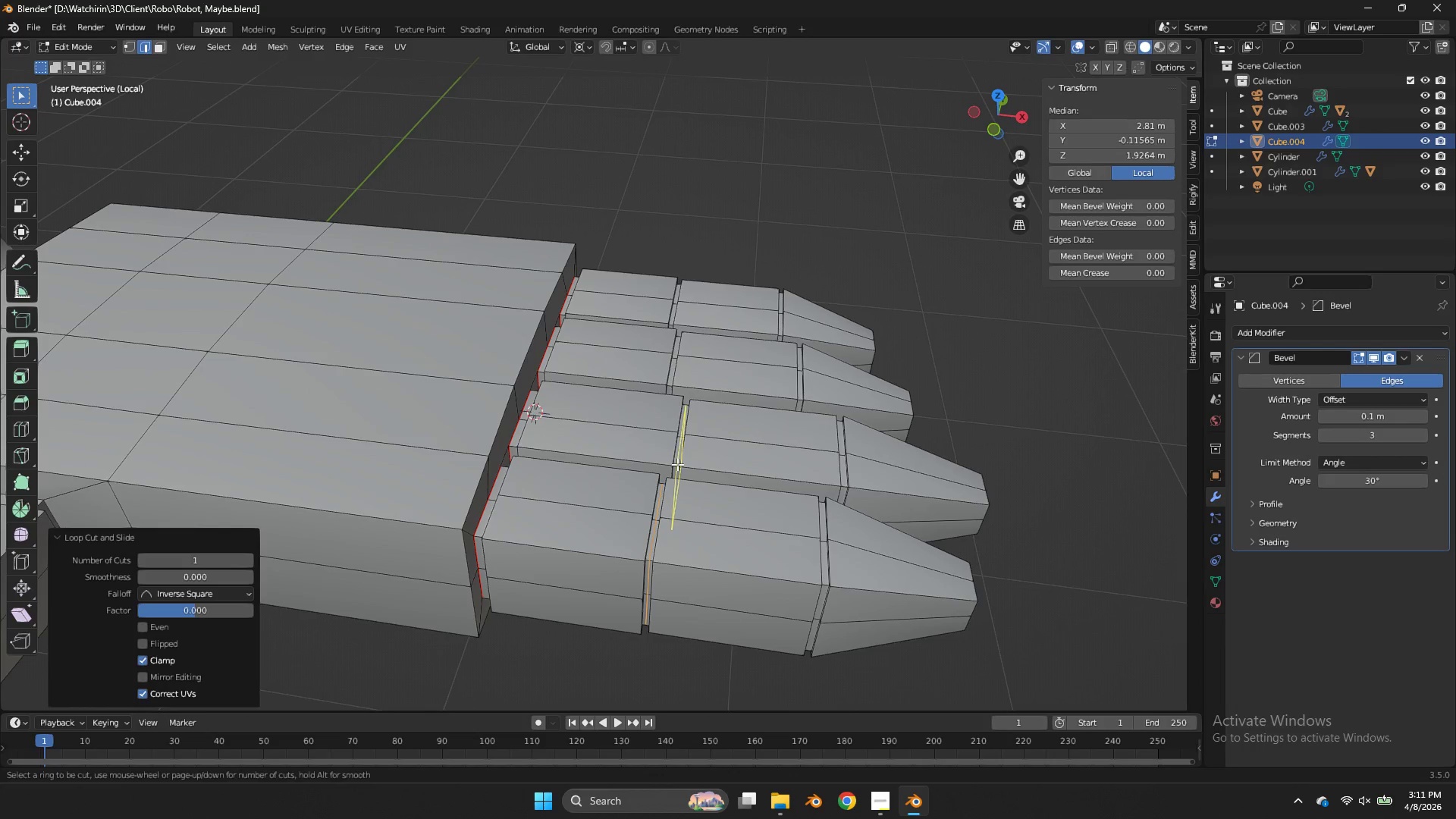 
left_click([677, 464])
 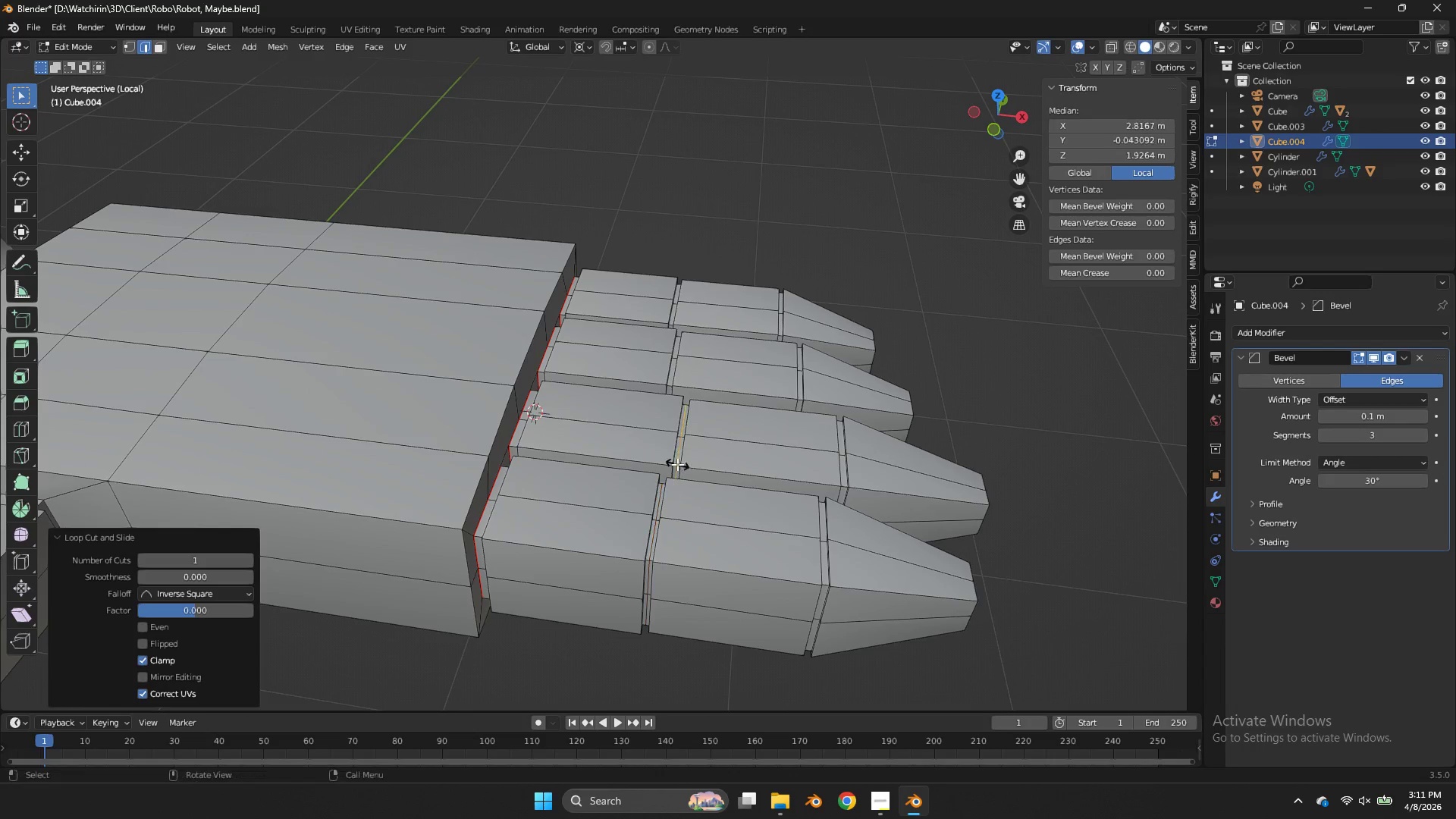 
right_click([677, 464])
 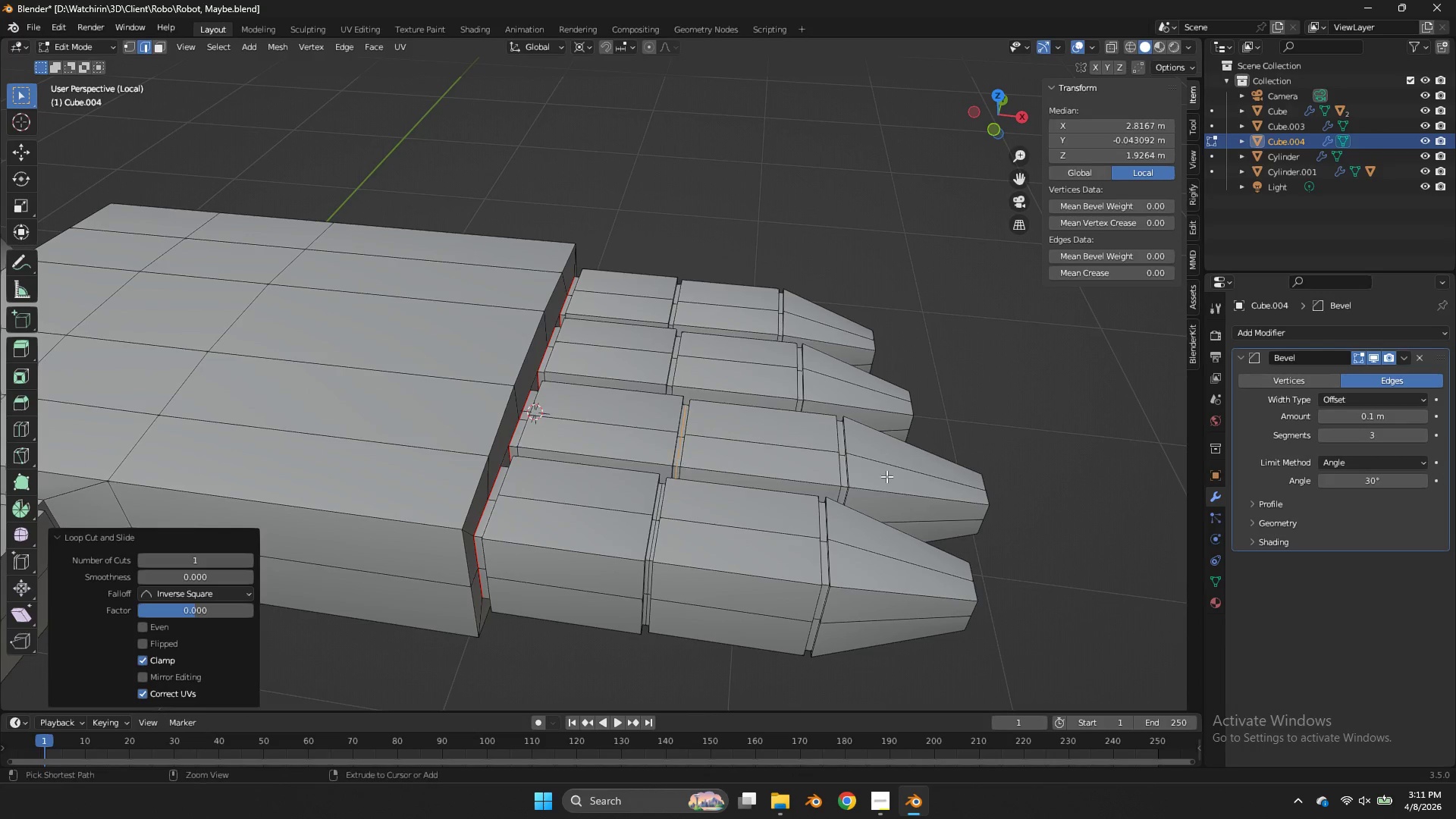 
key(Control+ControlLeft)
 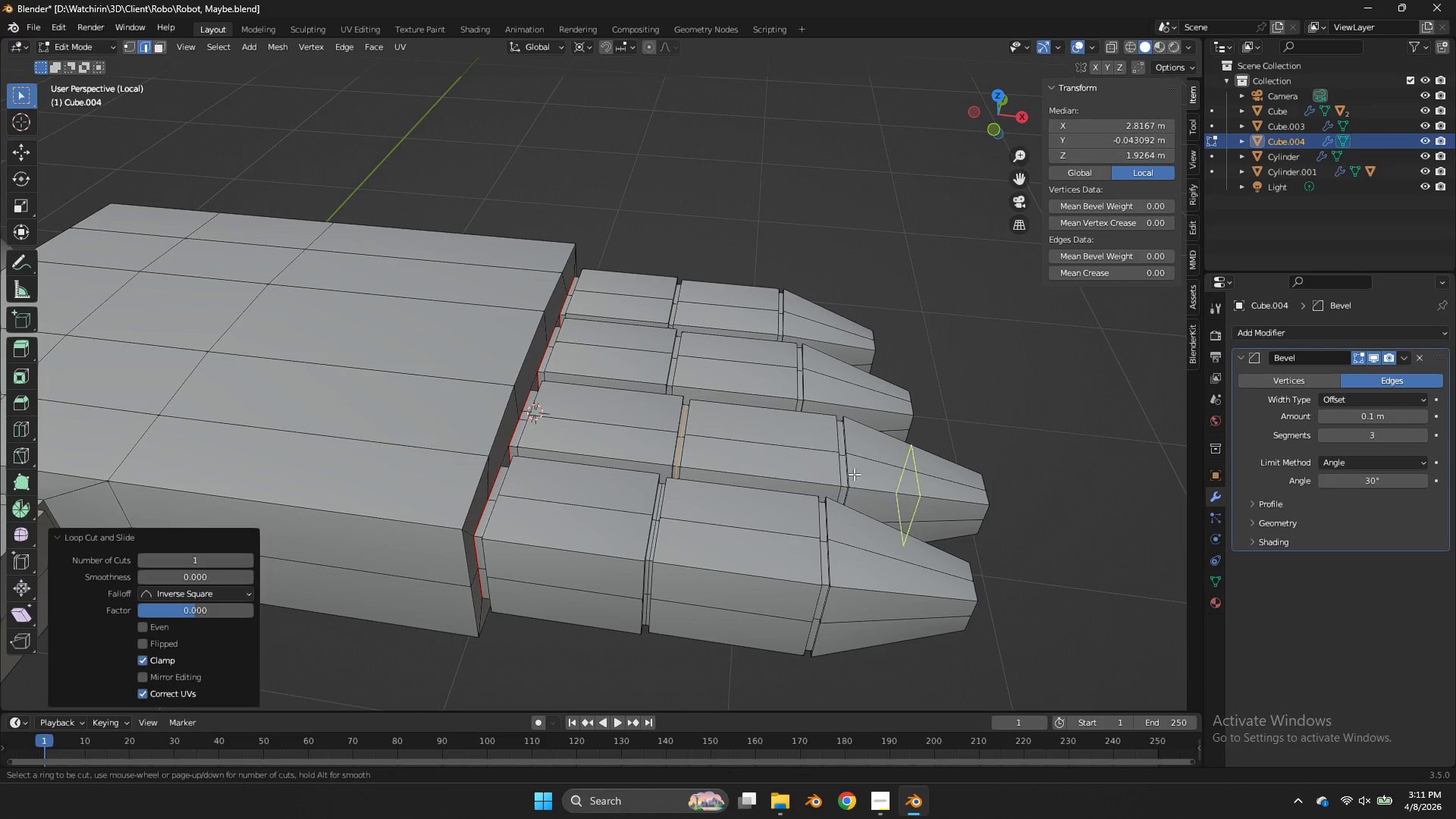 
key(Control+R)
 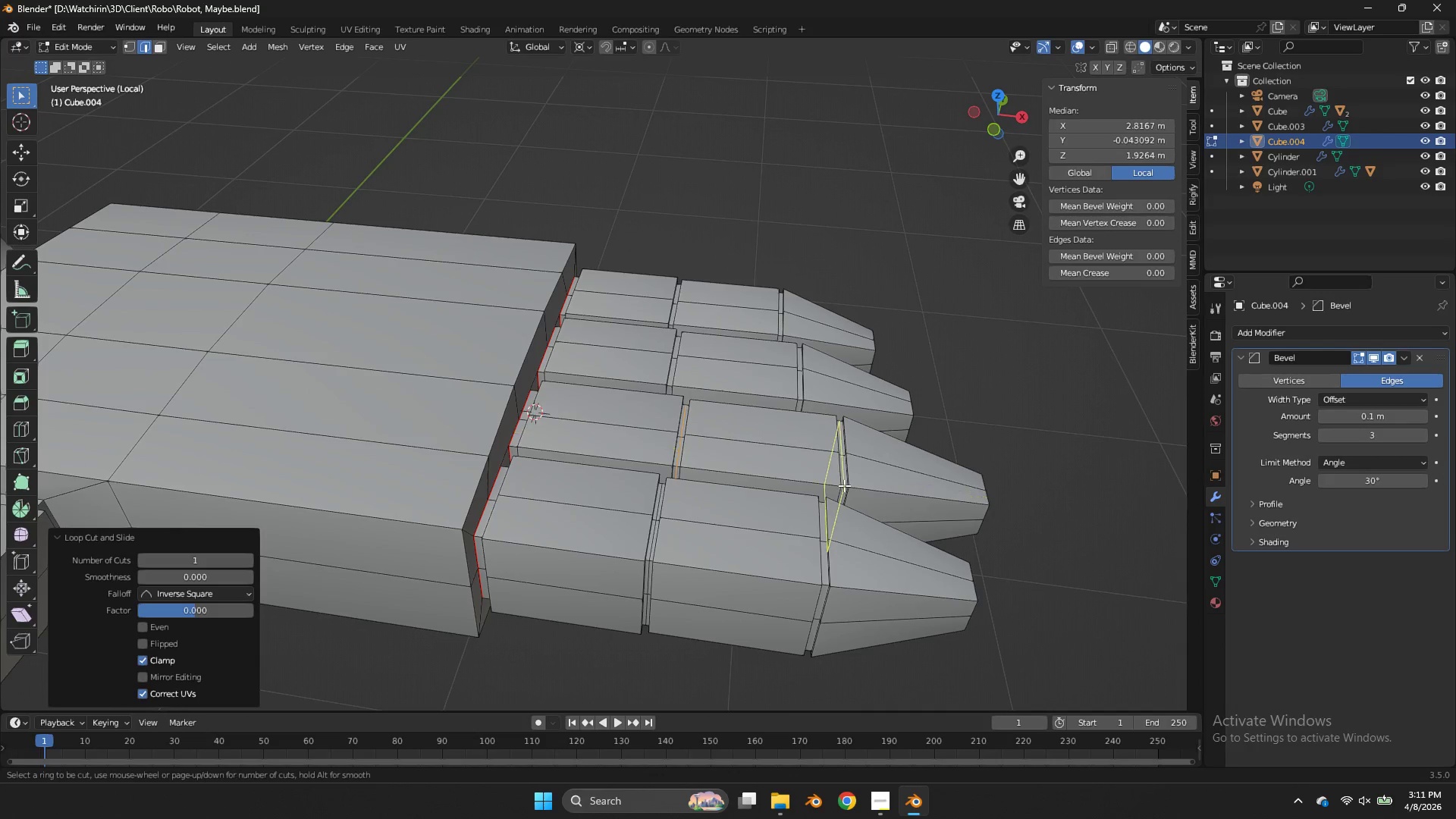 
left_click([845, 486])
 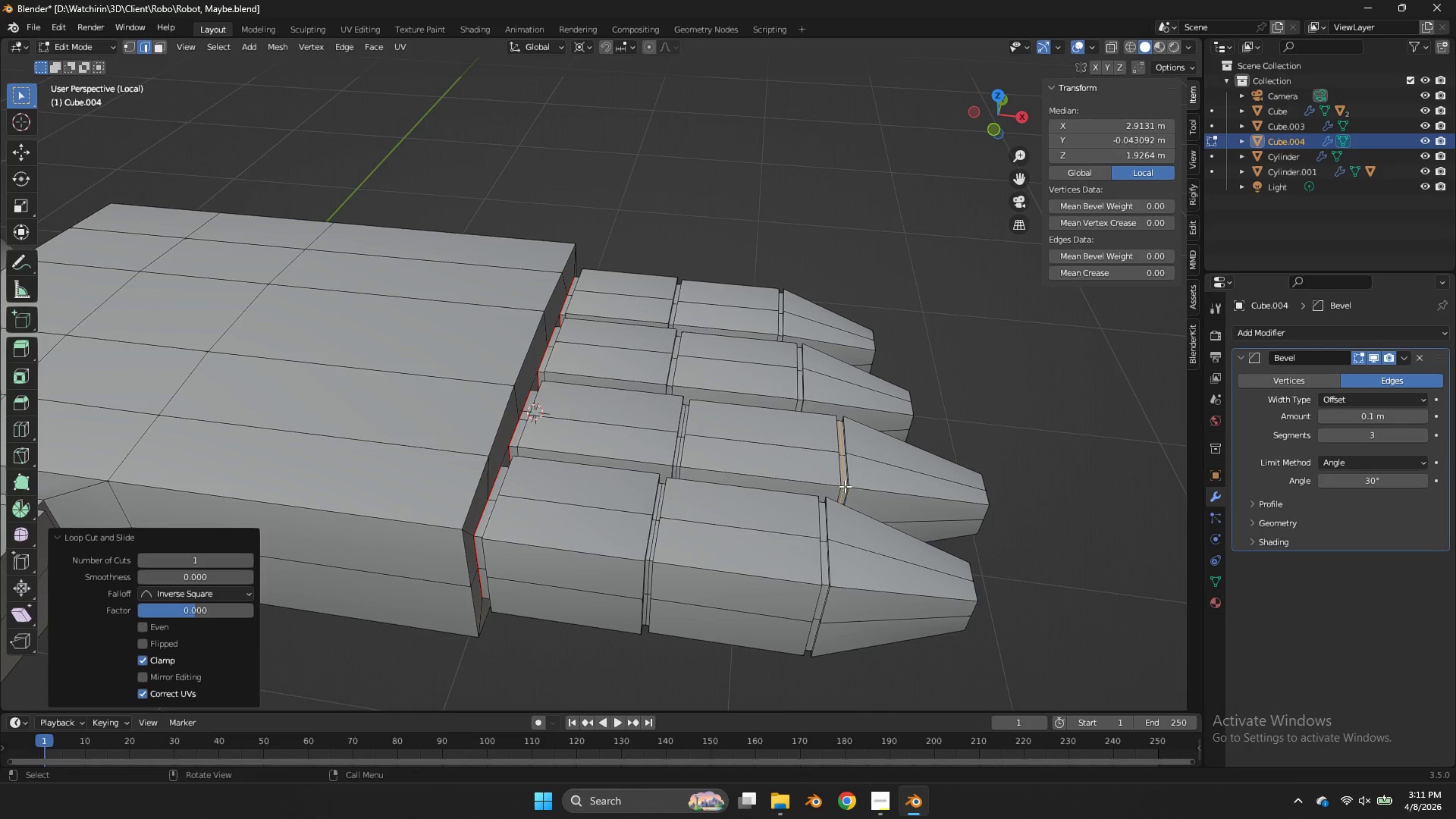 
right_click([845, 486])
 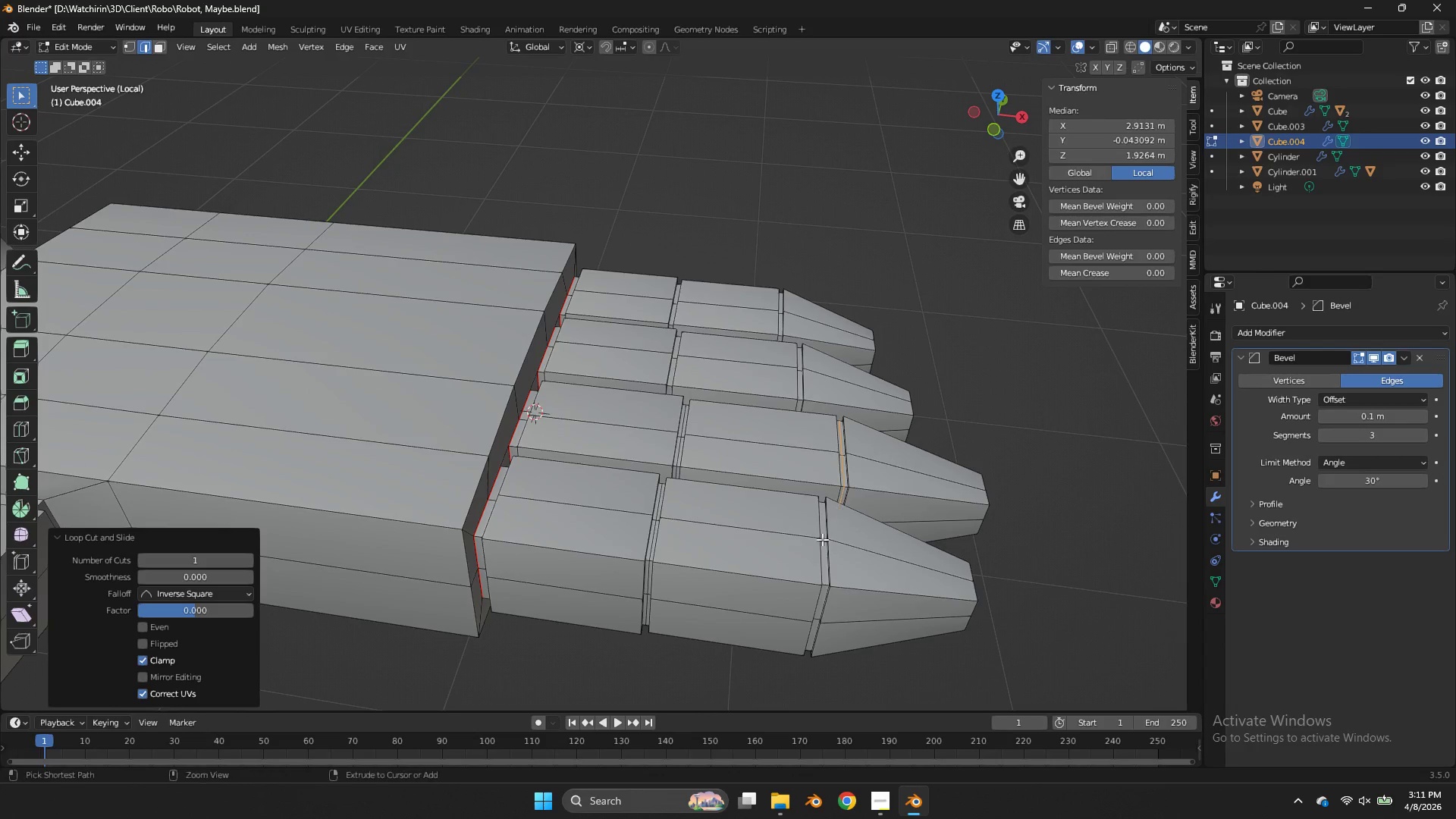 
key(Control+ControlLeft)
 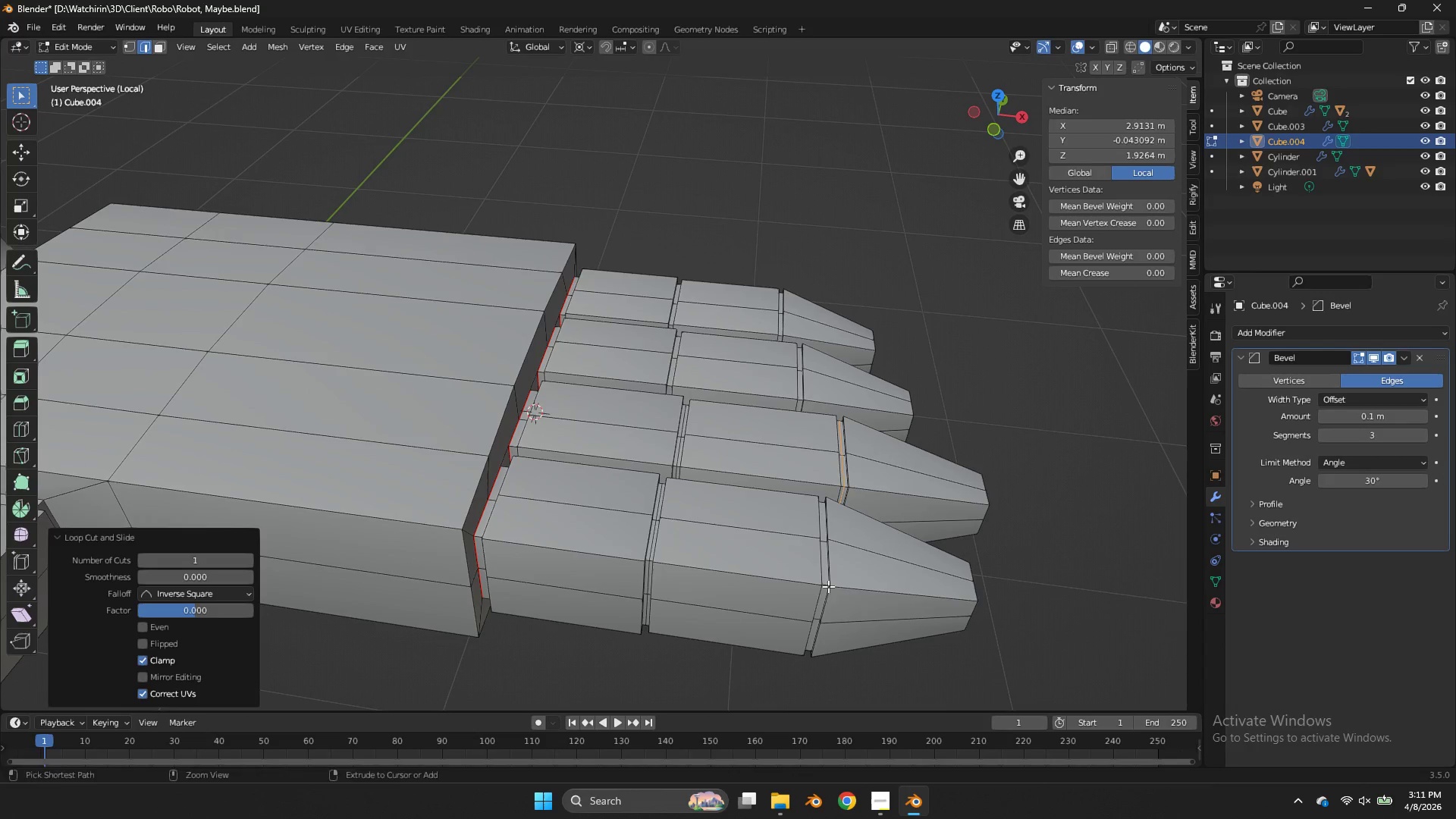 
key(Control+R)
 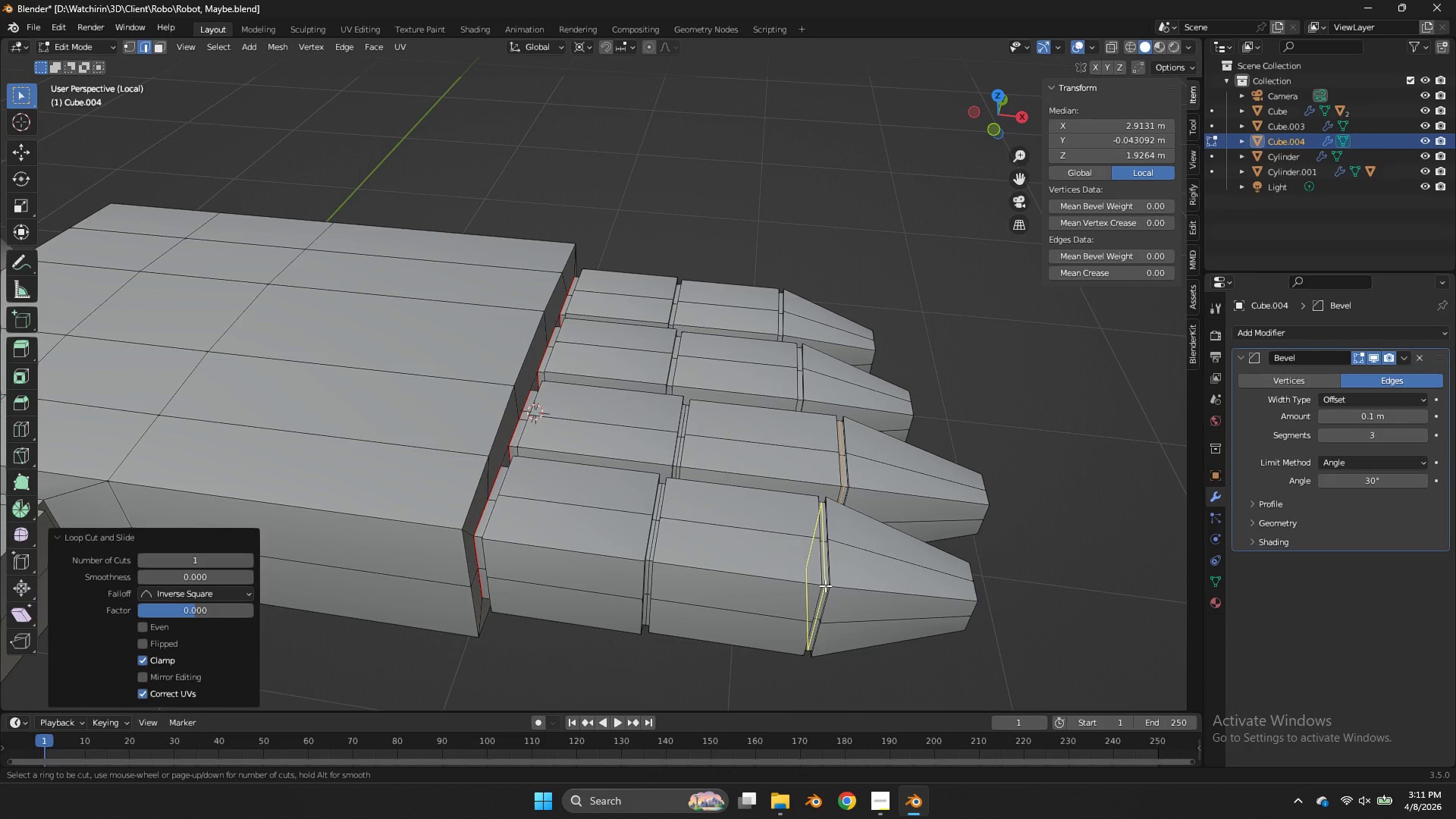 
left_click([825, 585])
 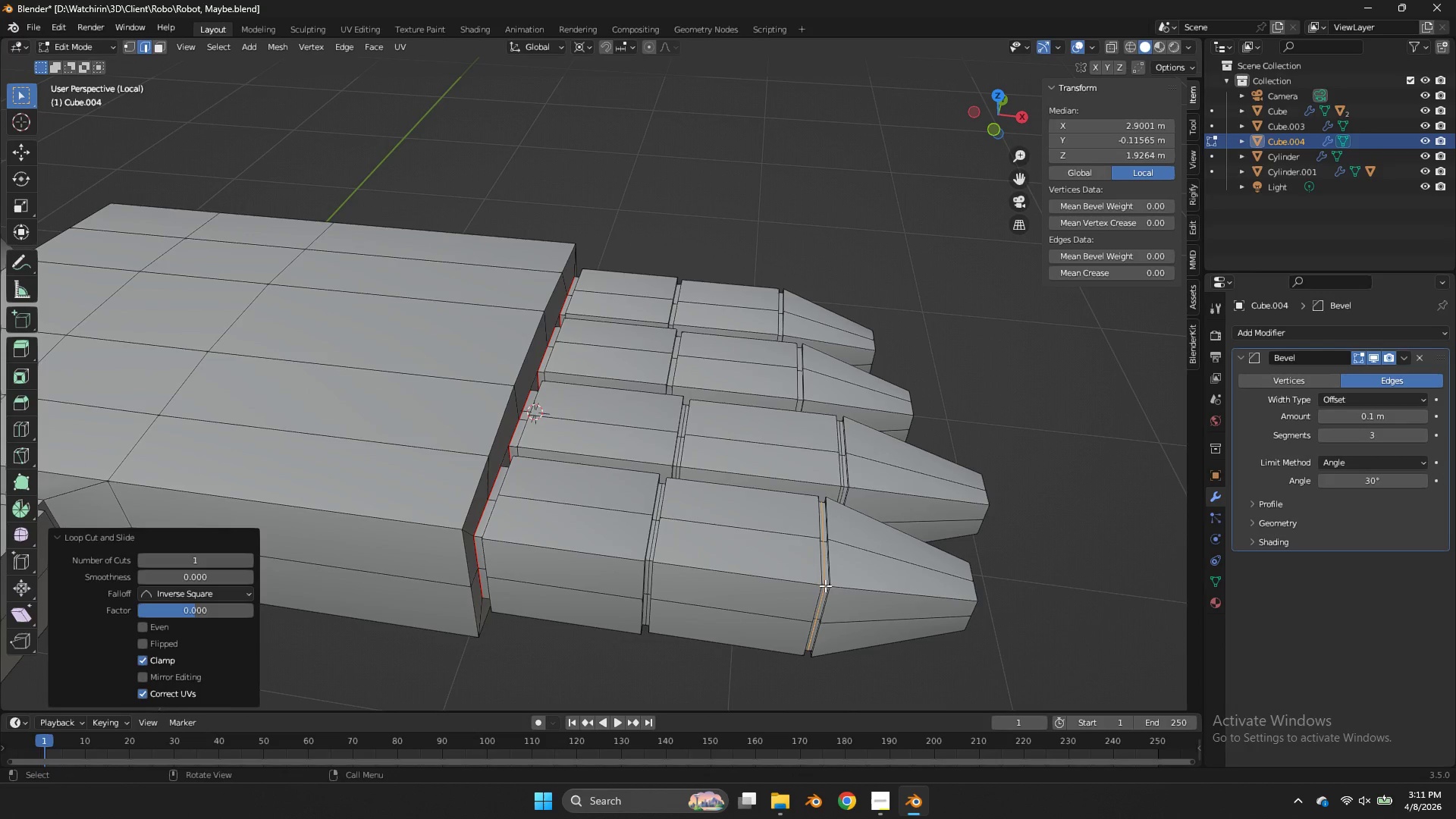 
right_click([825, 585])
 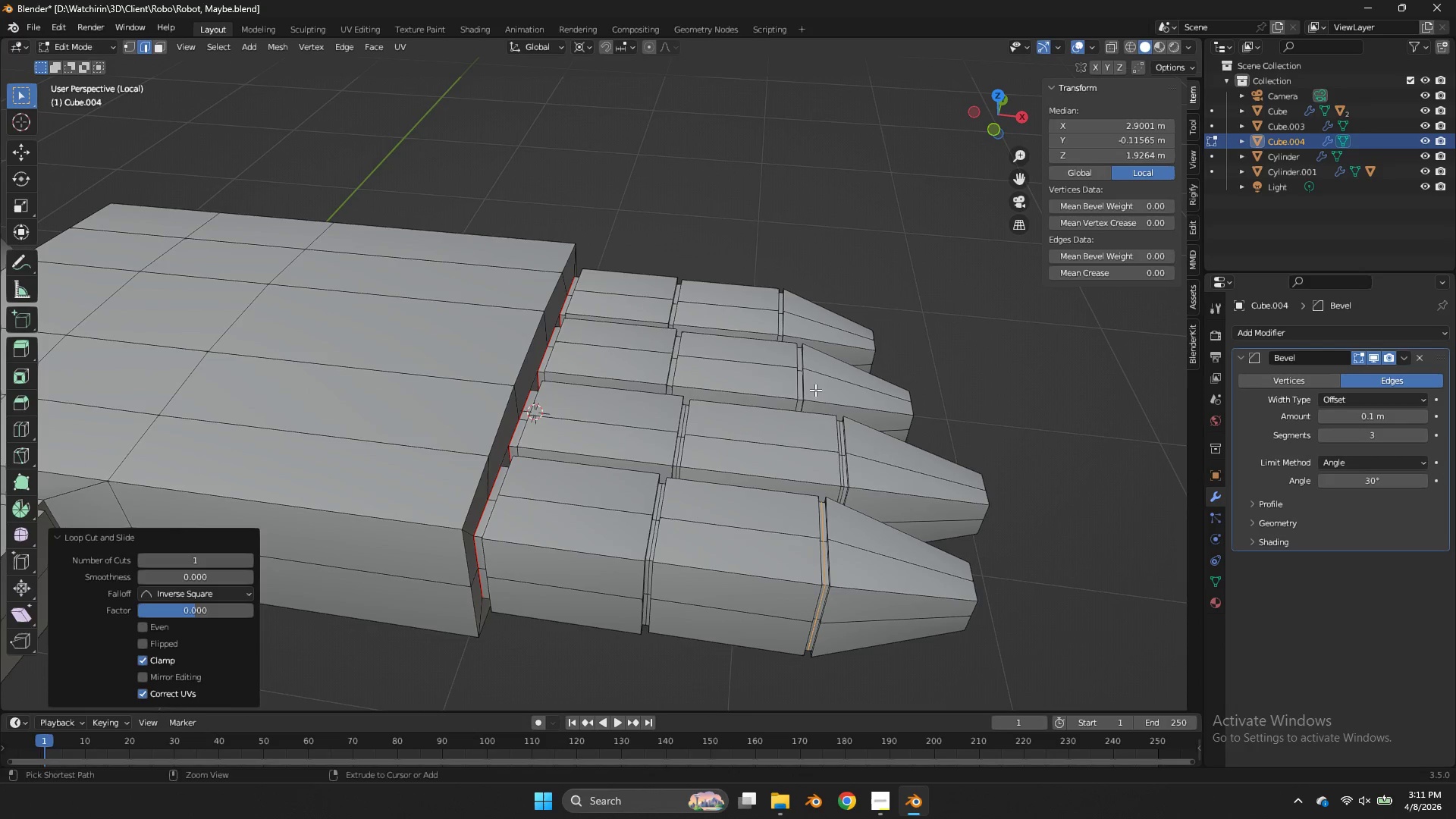 
key(Control+ControlLeft)
 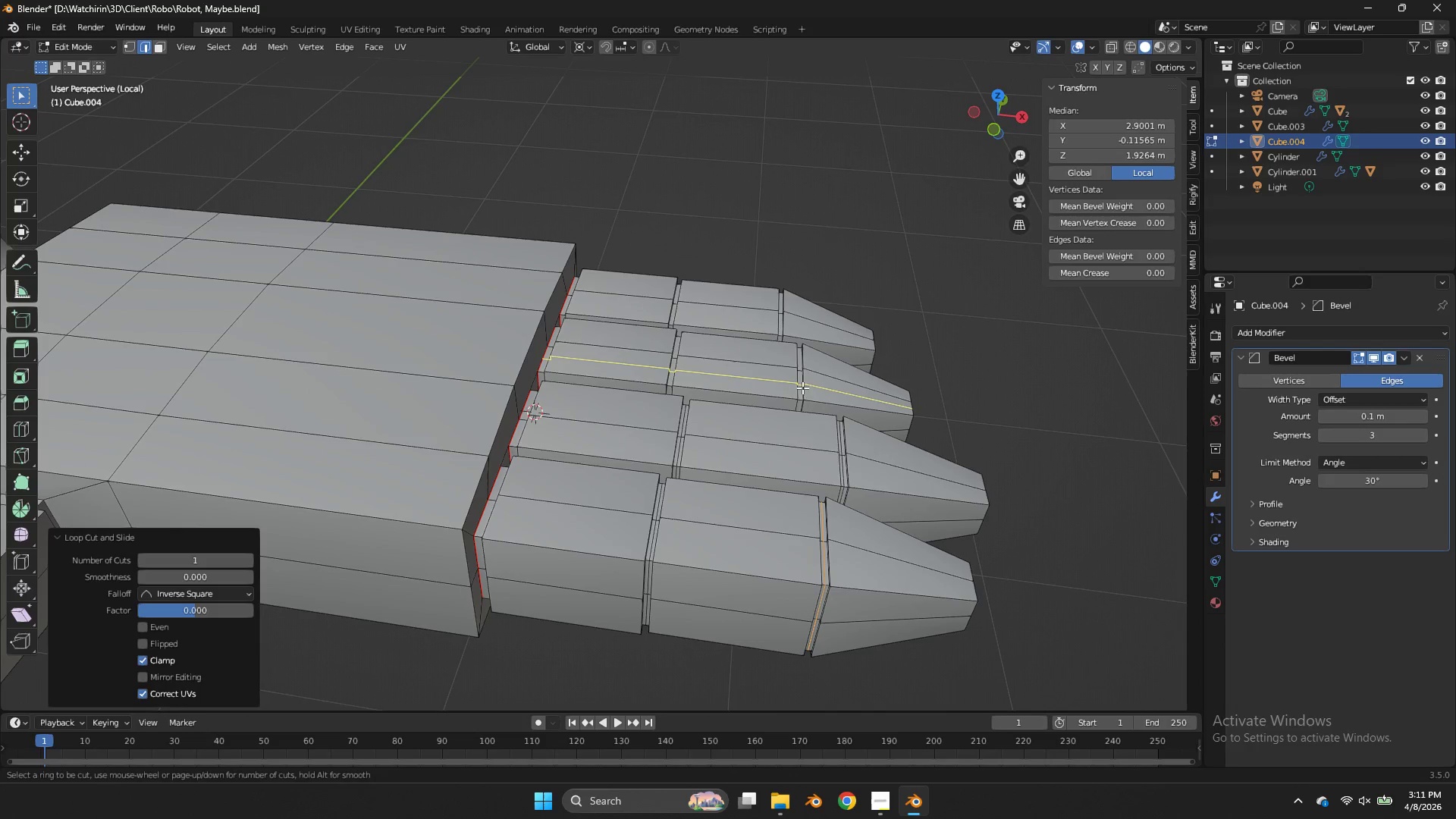 
key(Control+R)
 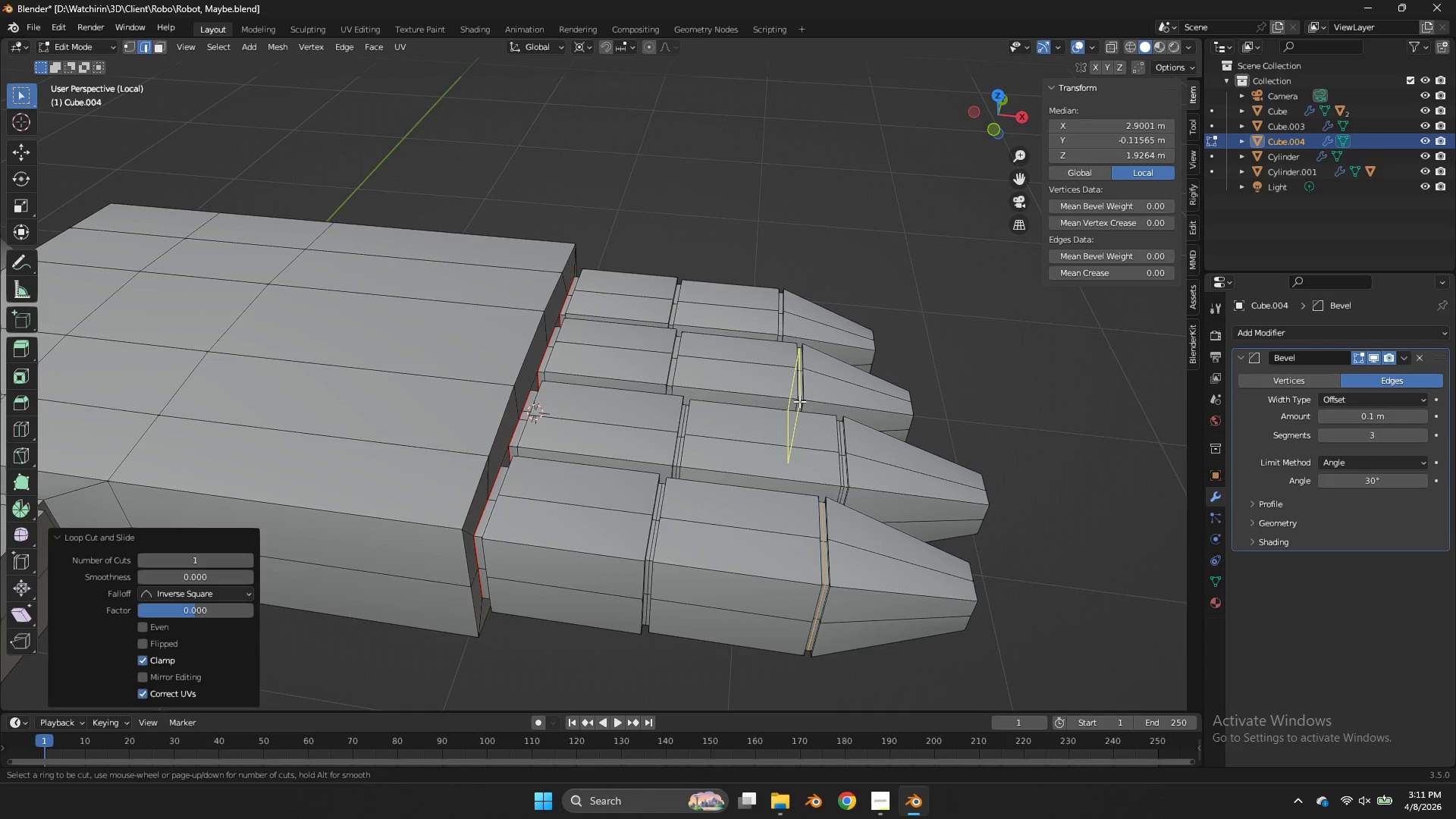 
left_click([799, 401])
 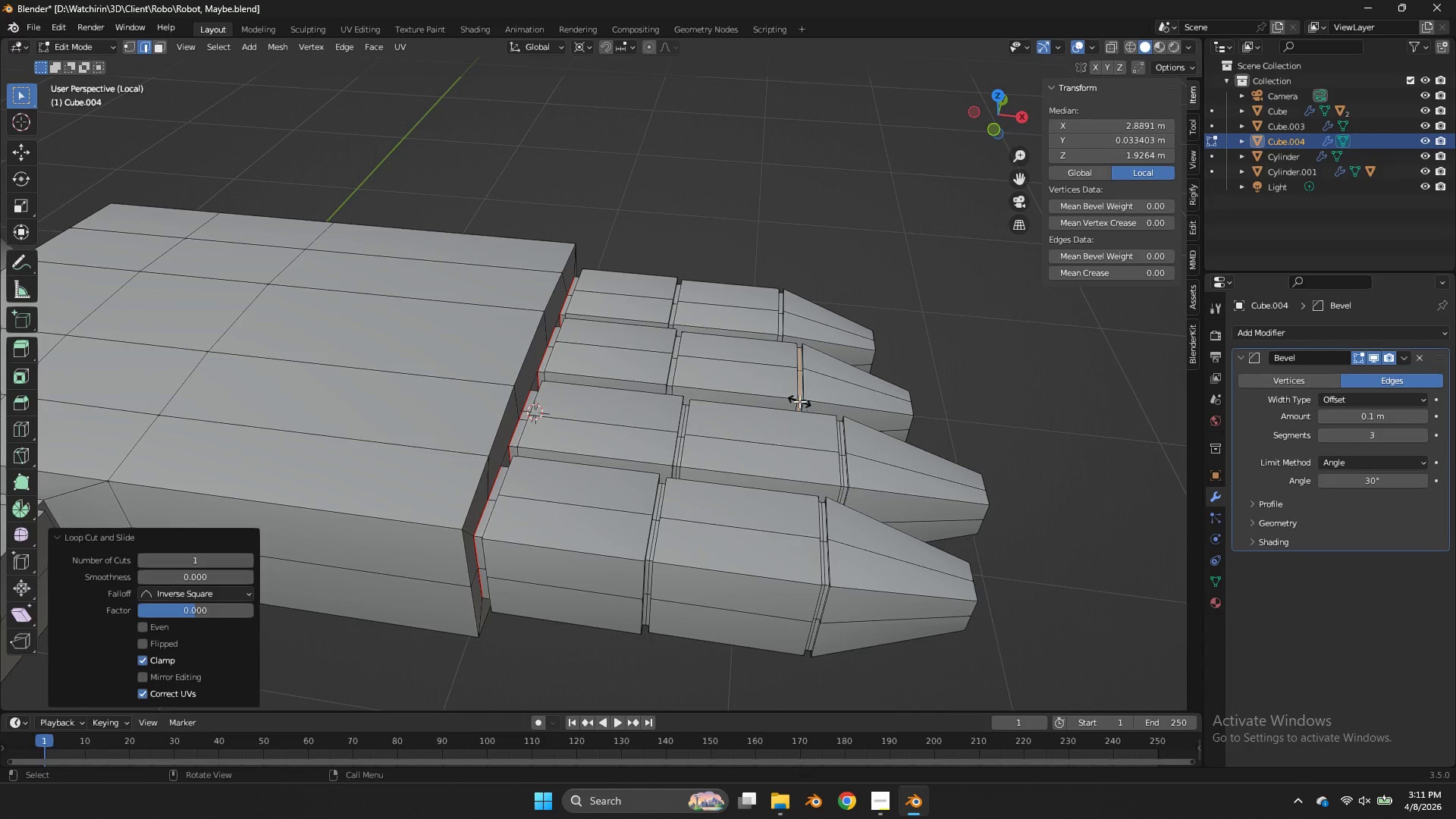 
right_click([799, 401])
 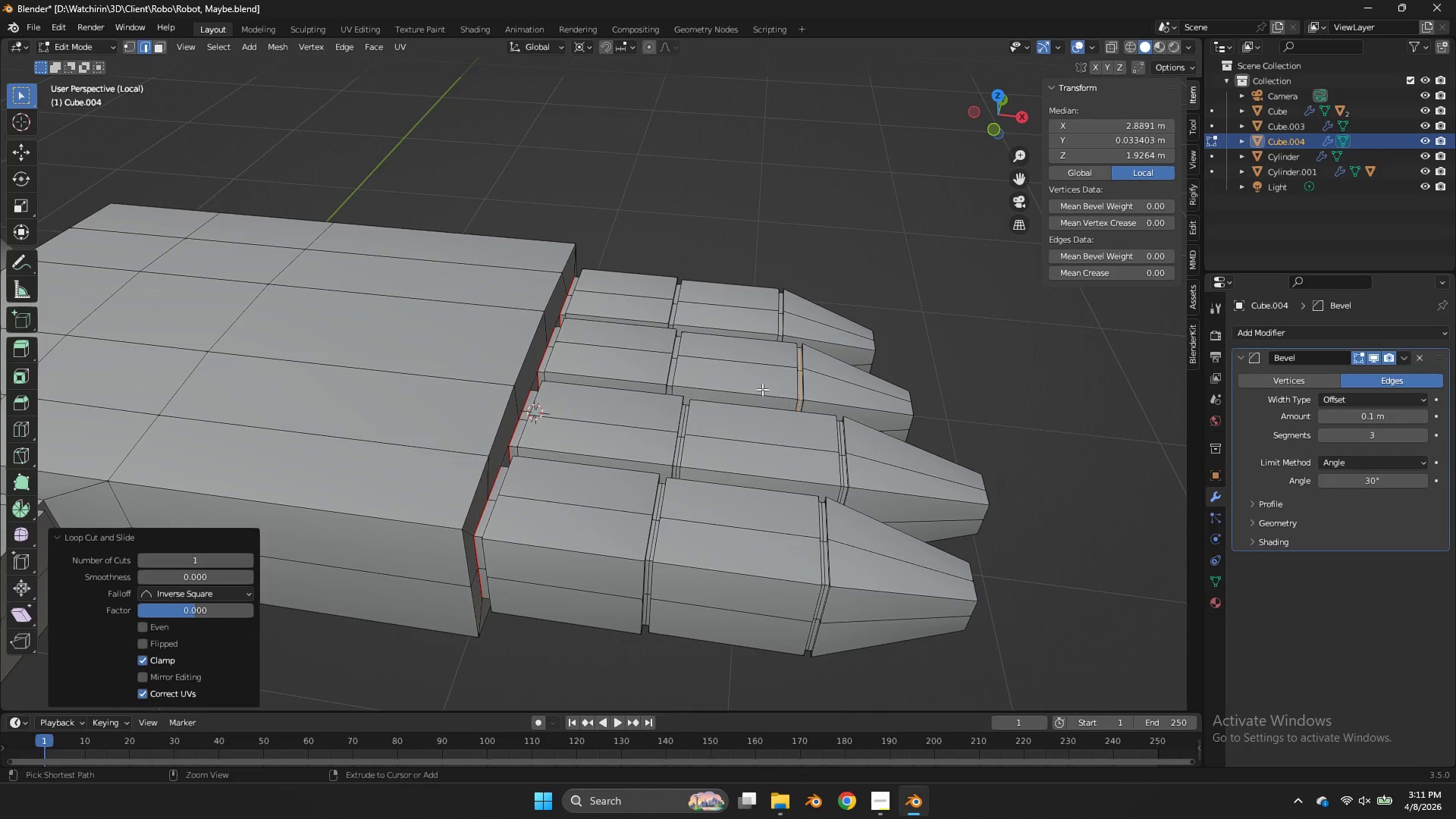 
key(Control+R)
 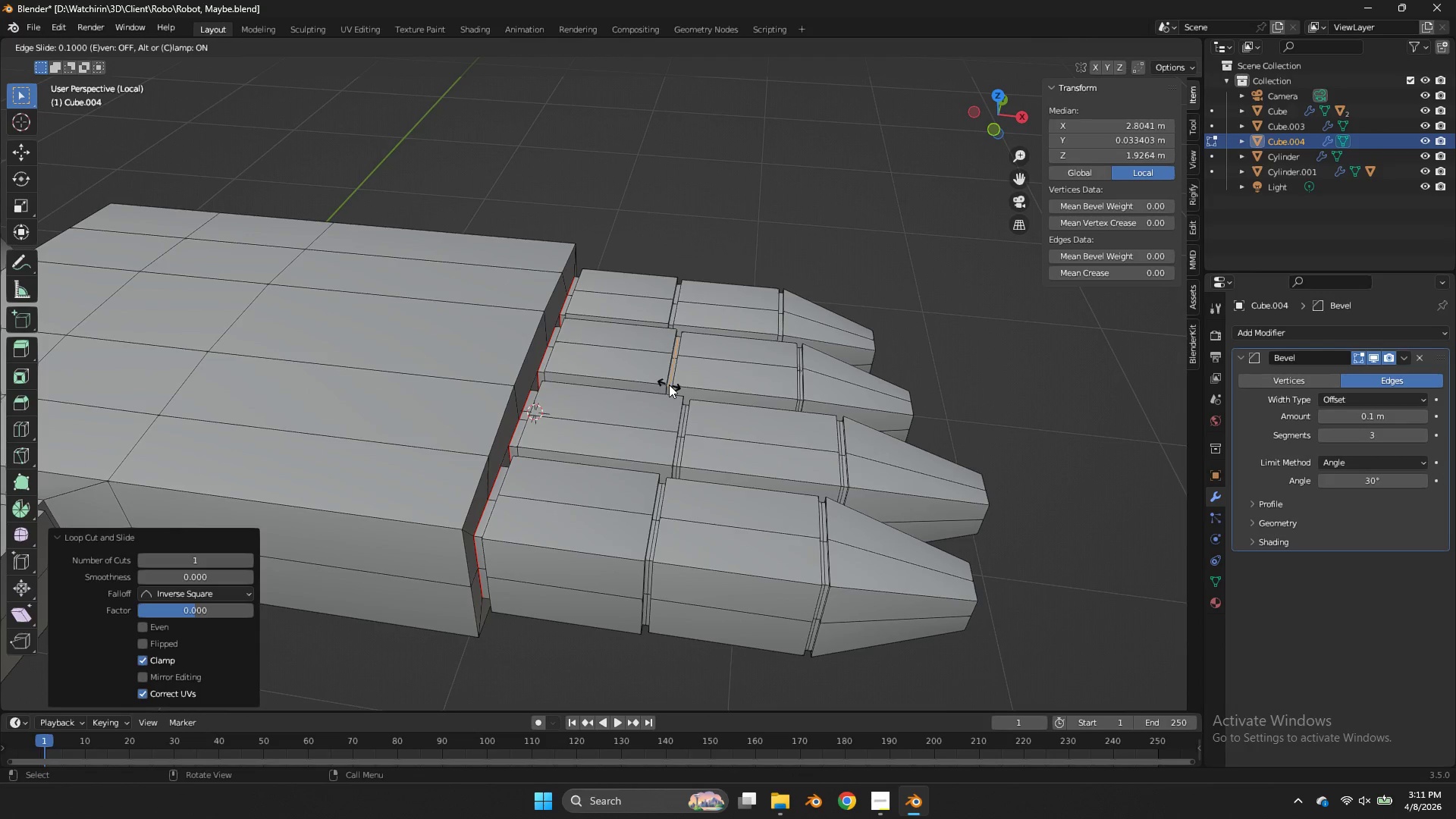 
right_click([669, 384])
 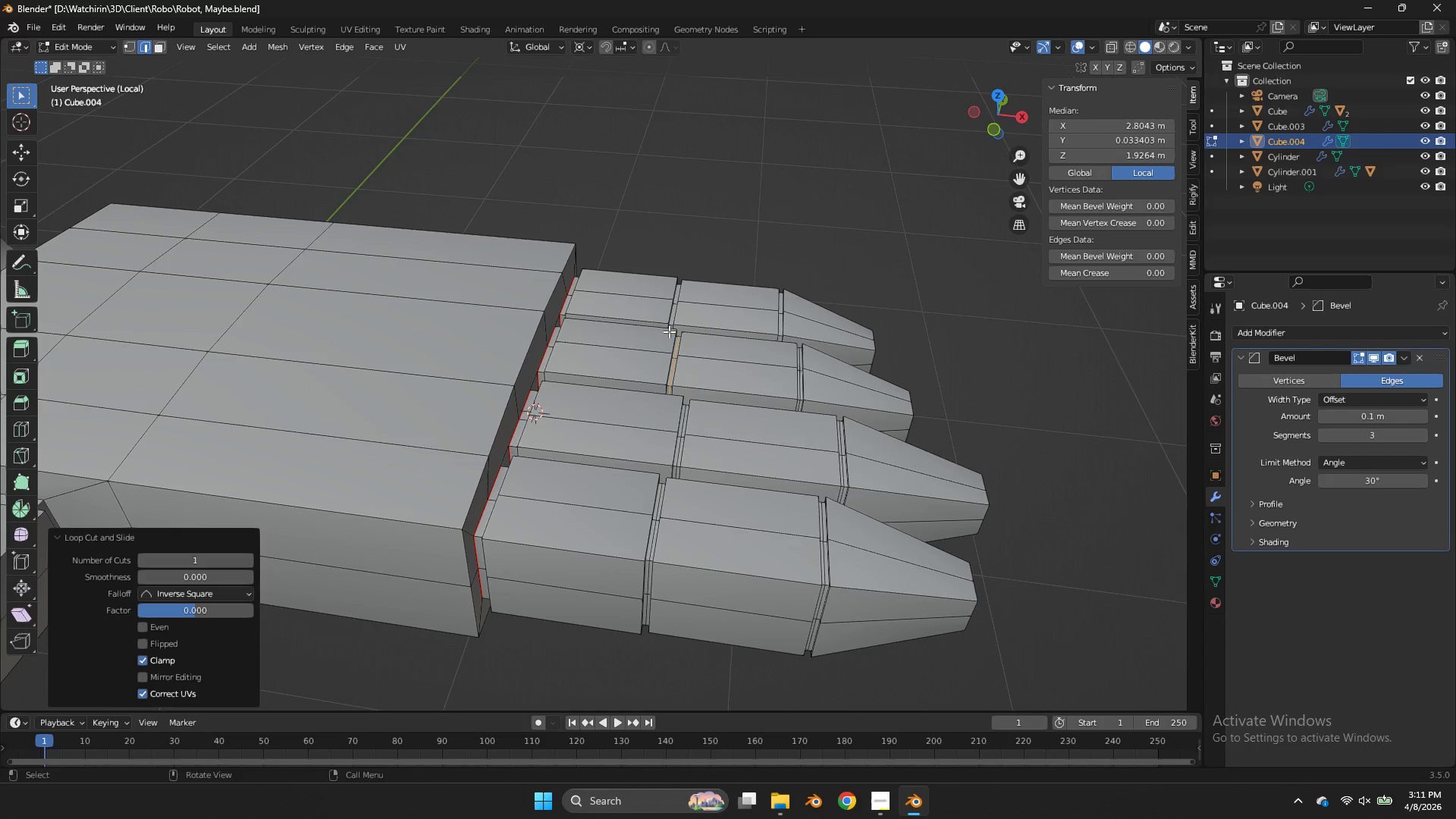 
key(Control+R)
 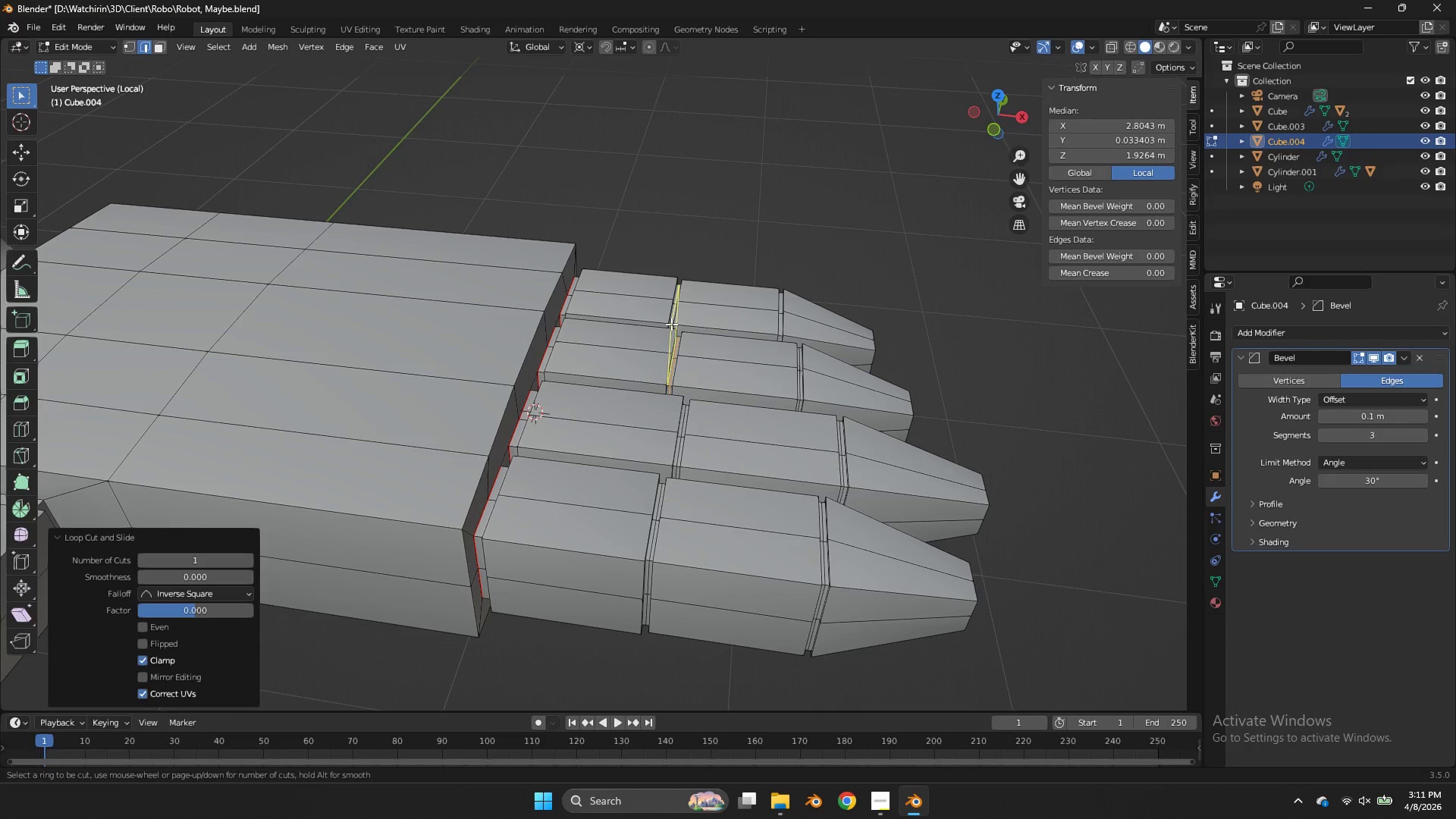 
left_click([671, 324])
 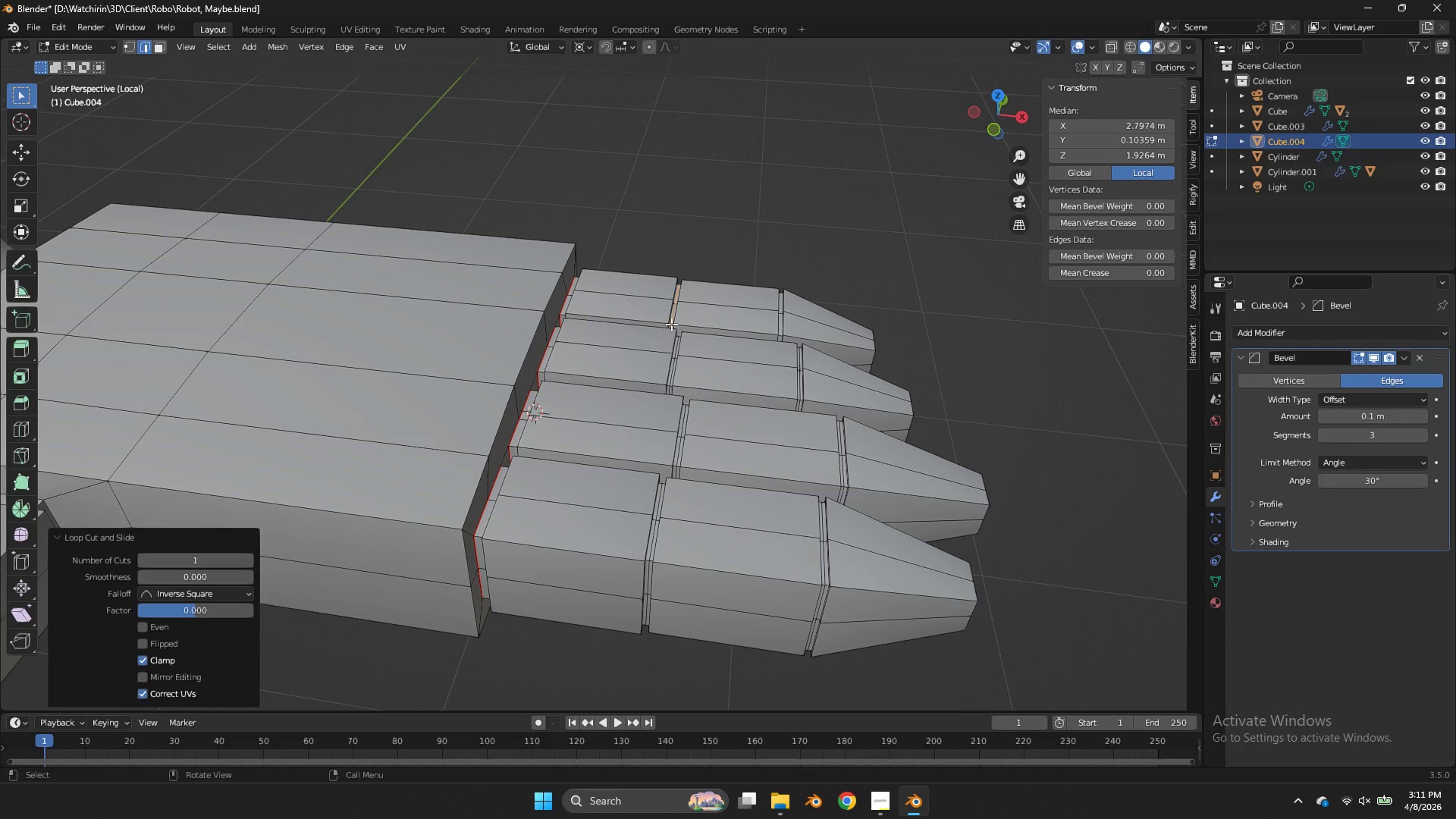 
right_click([671, 324])
 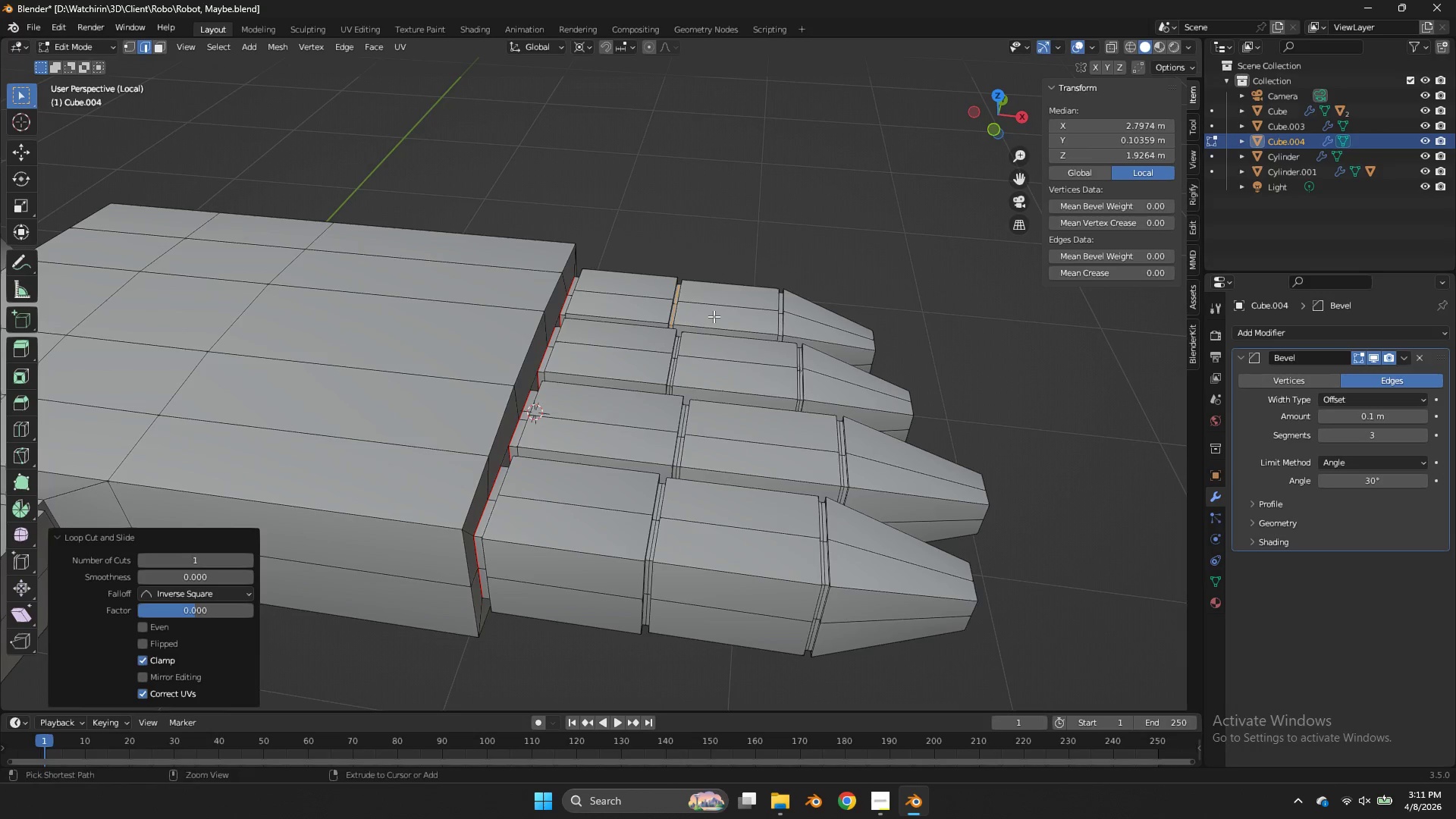 
key(Control+R)
 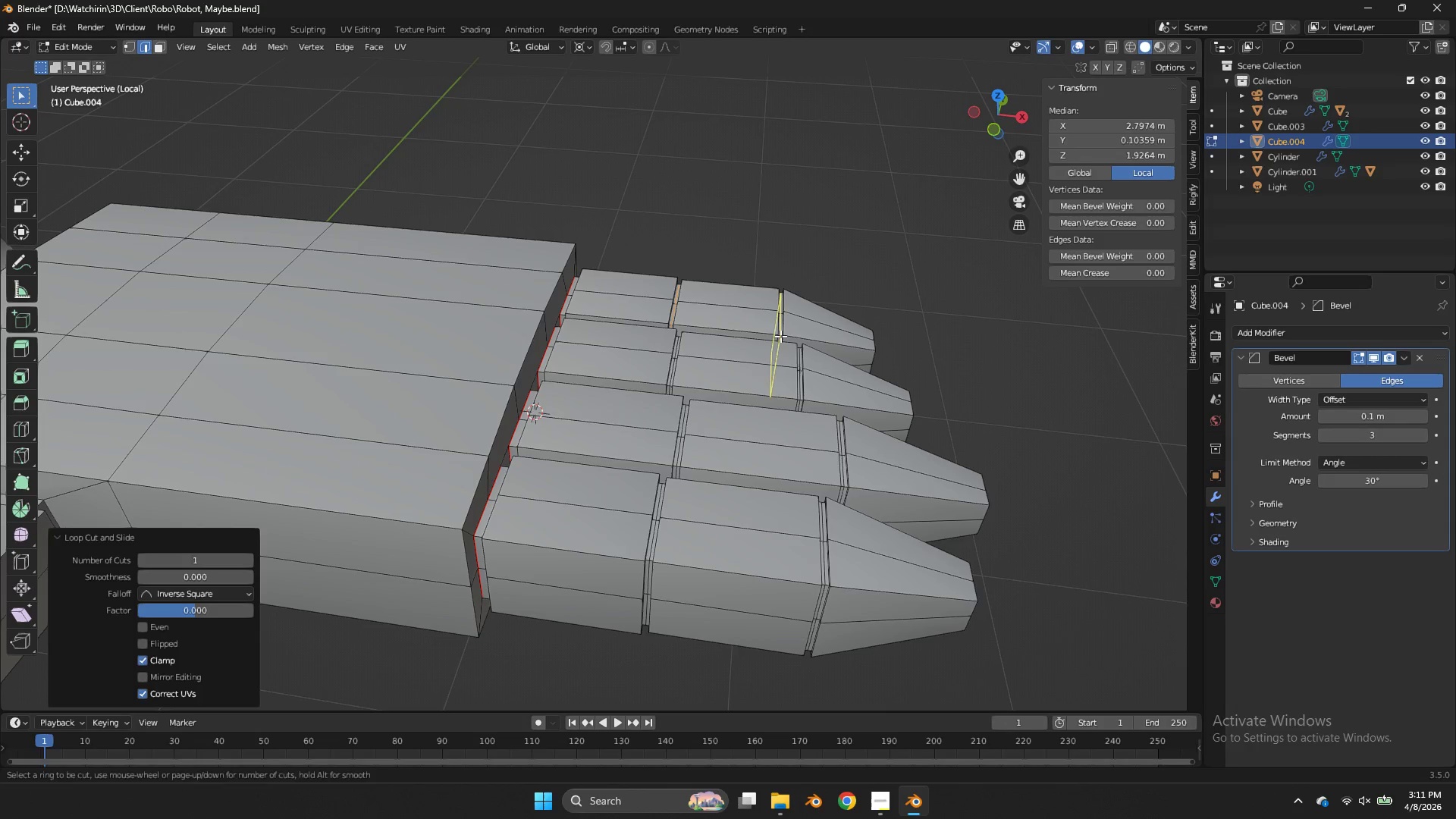 
left_click([780, 336])
 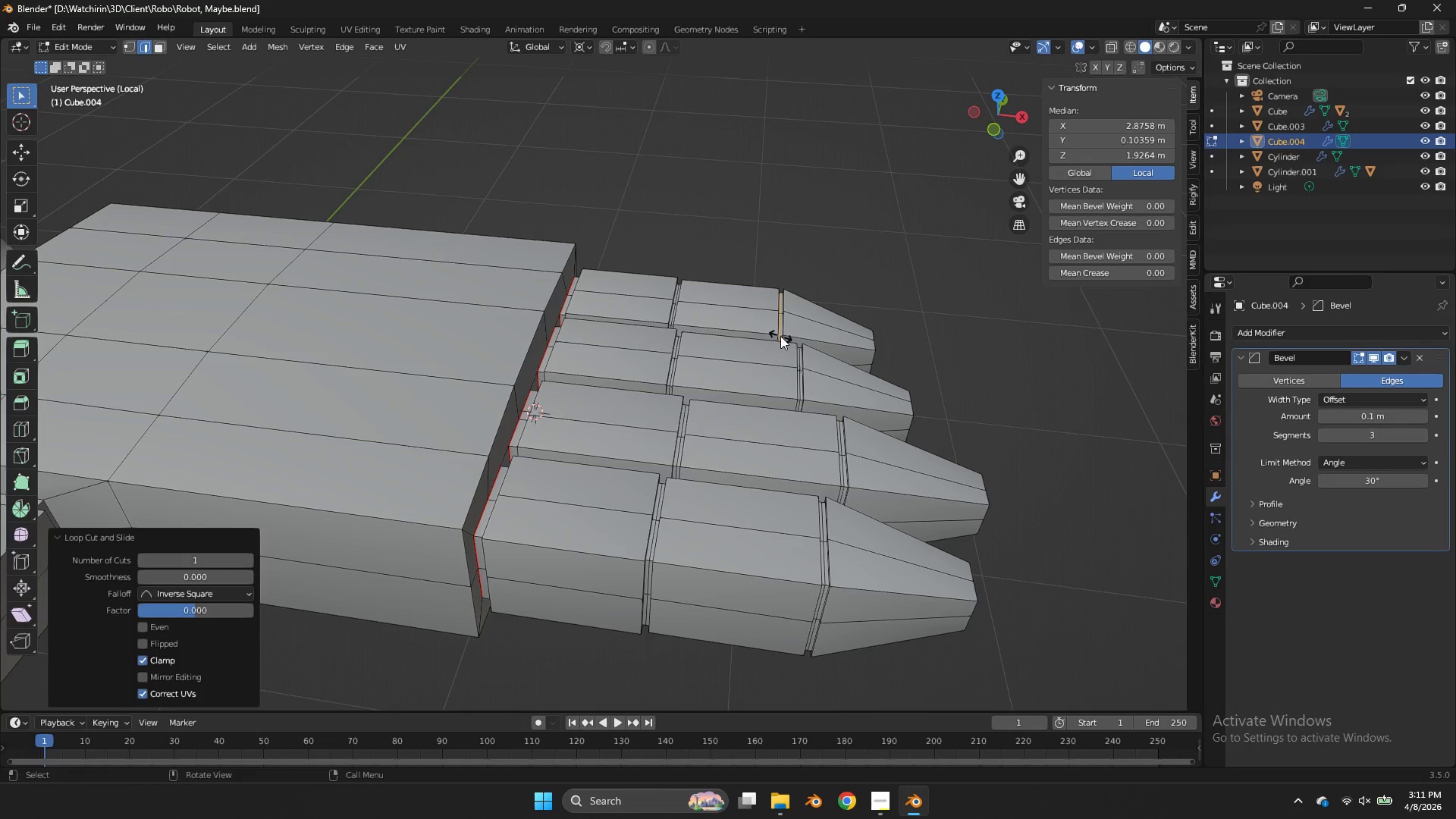 
right_click([780, 336])
 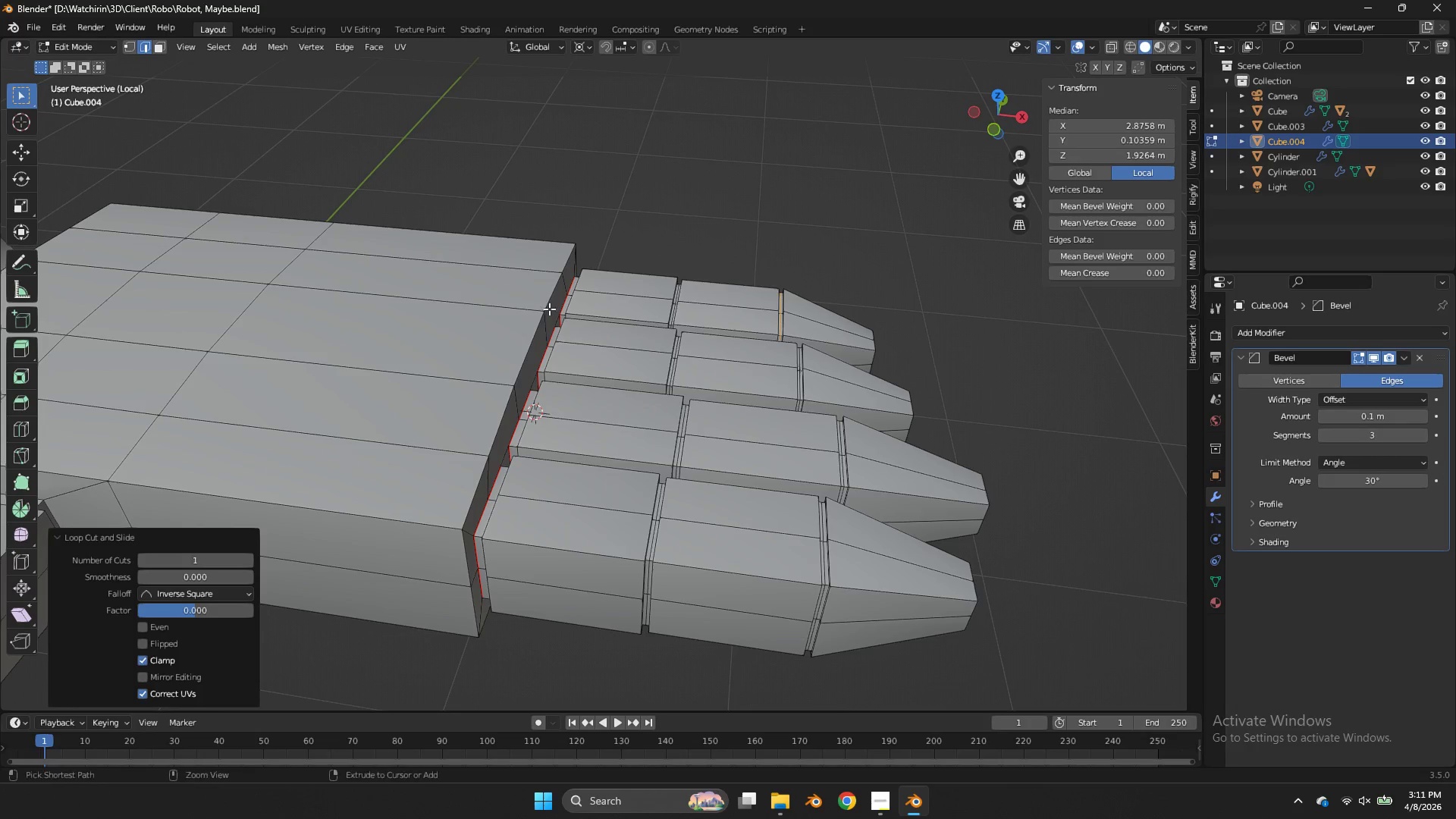 
key(Control+R)
 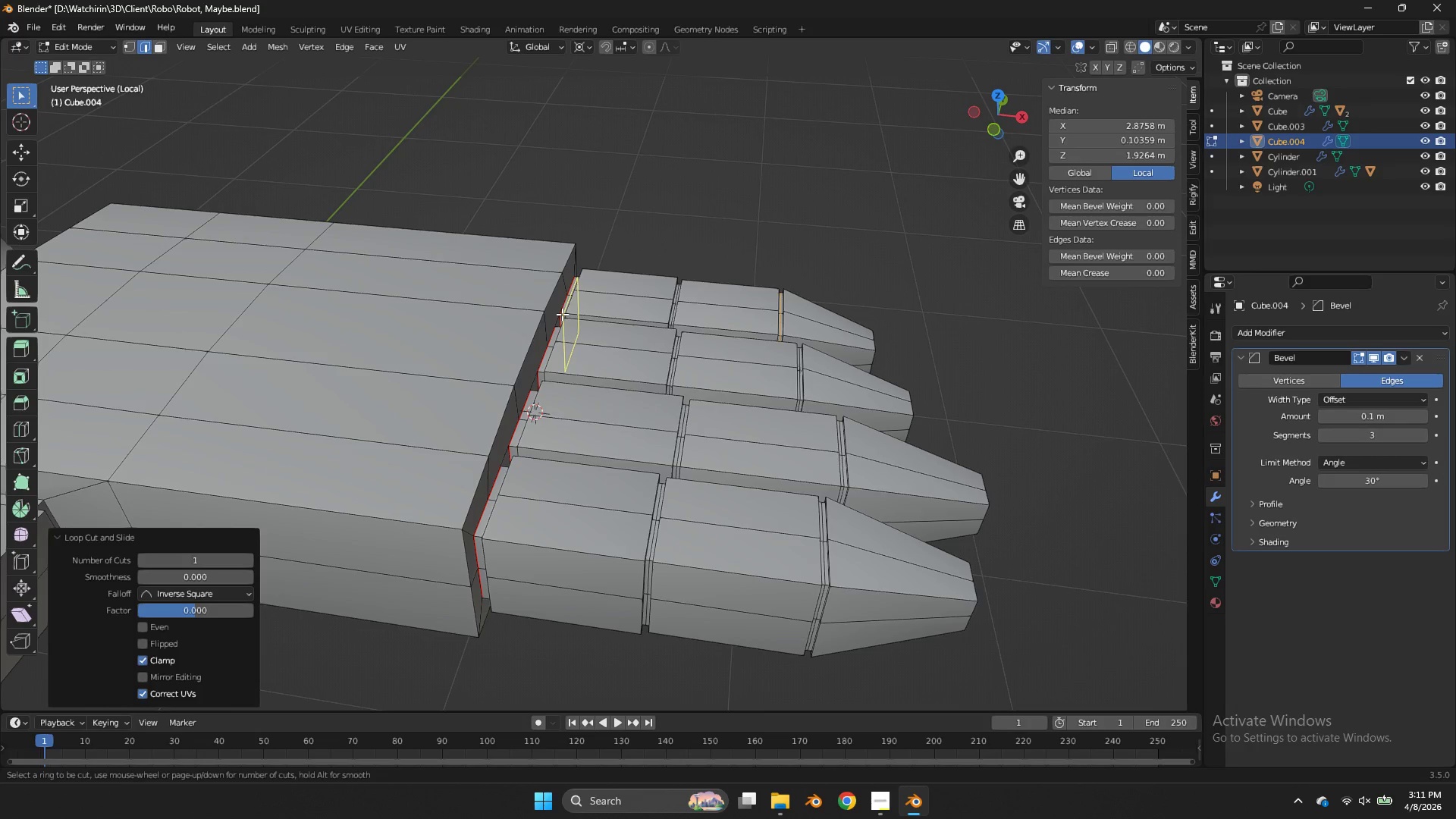 
left_click([562, 314])
 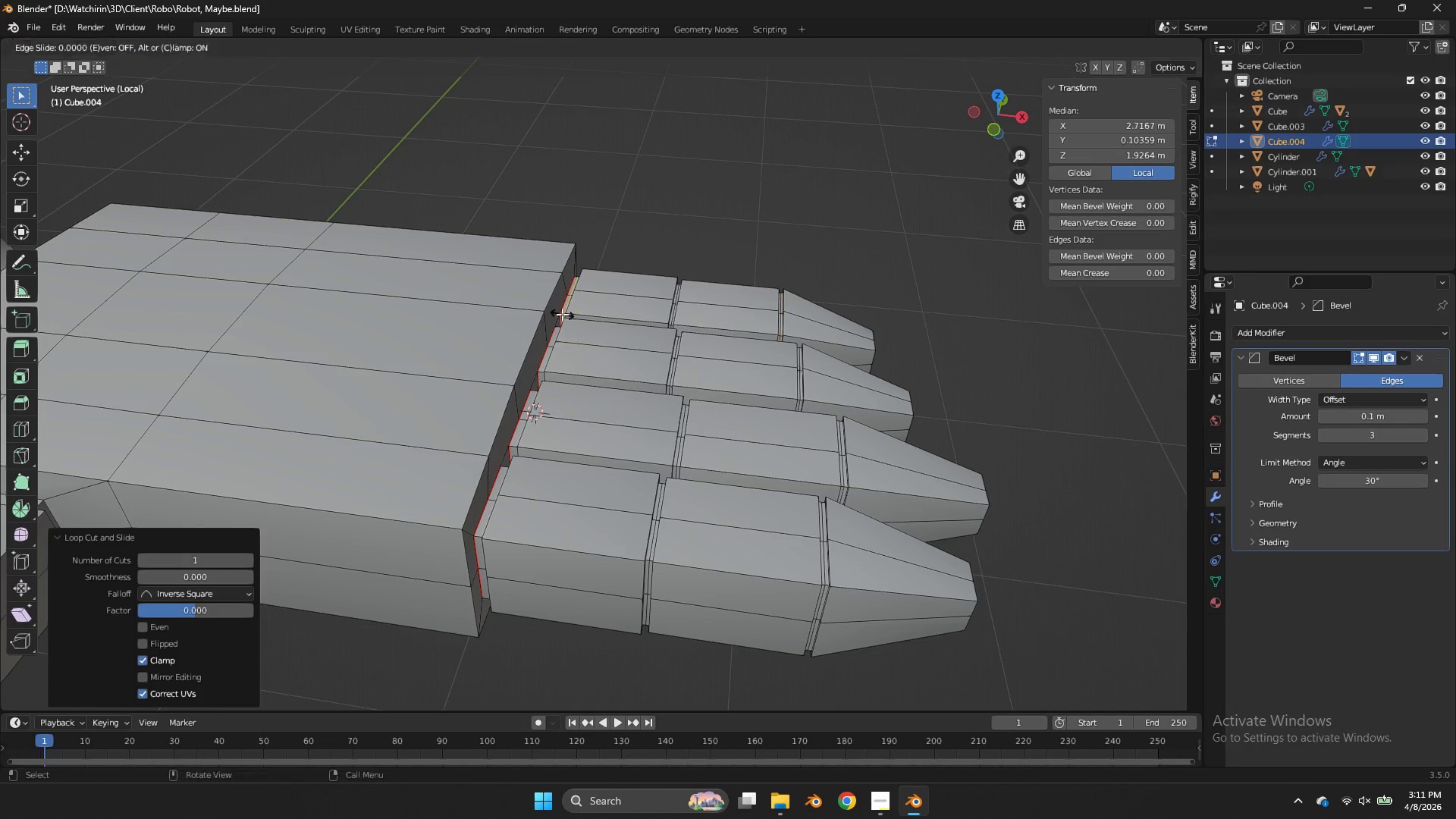 
right_click([562, 314])
 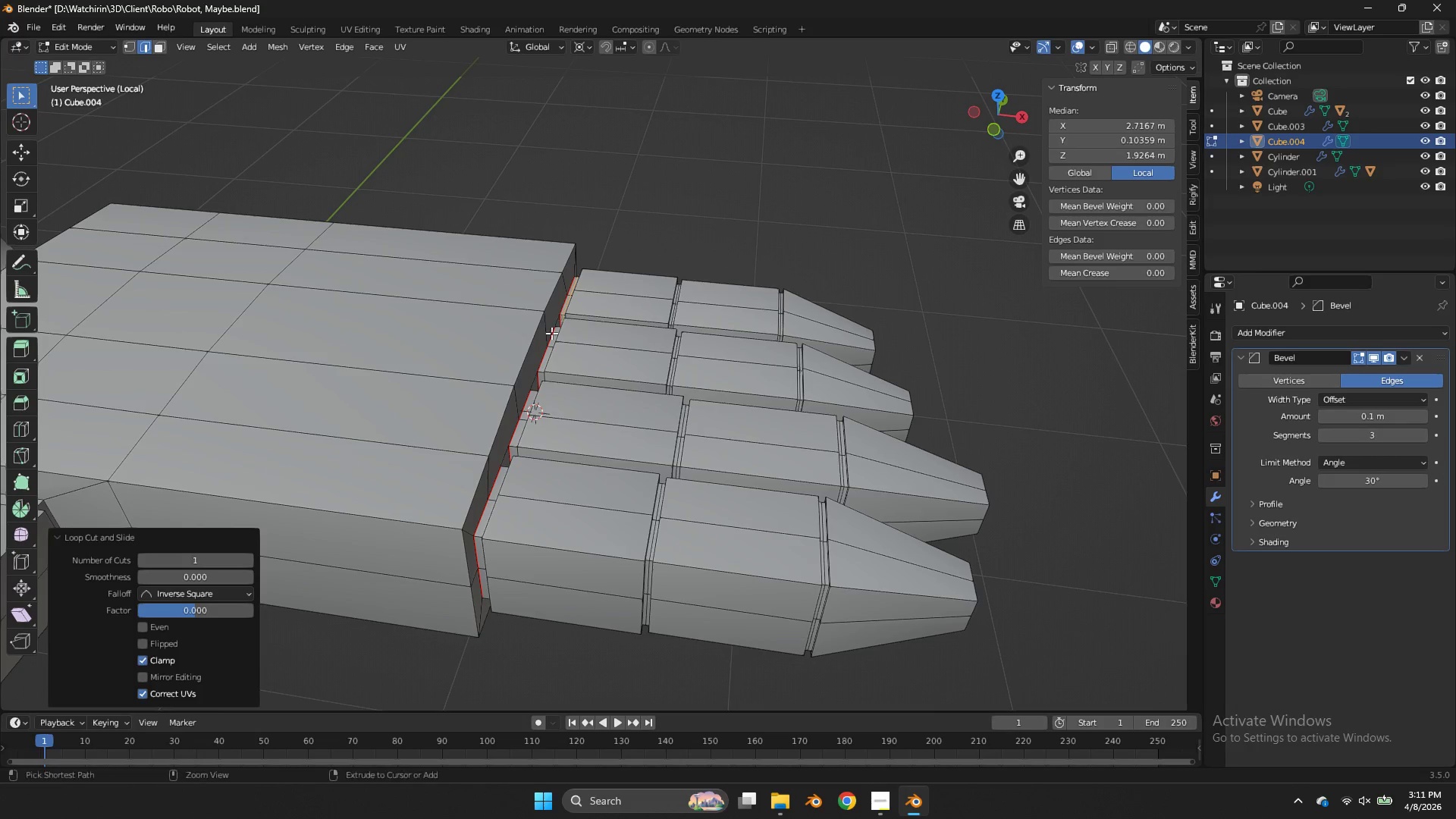 
key(Control+R)
 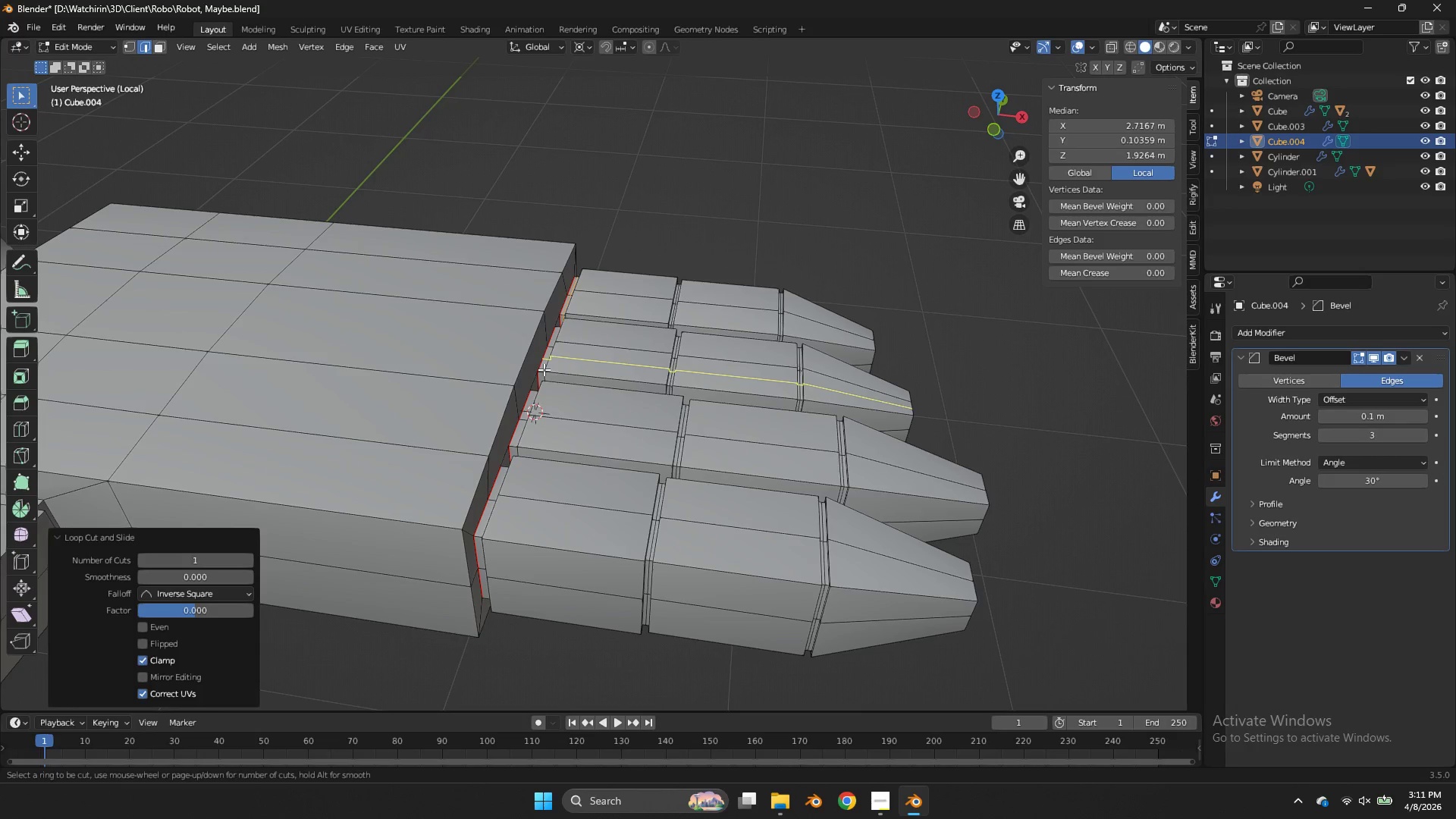 
left_click([541, 372])
 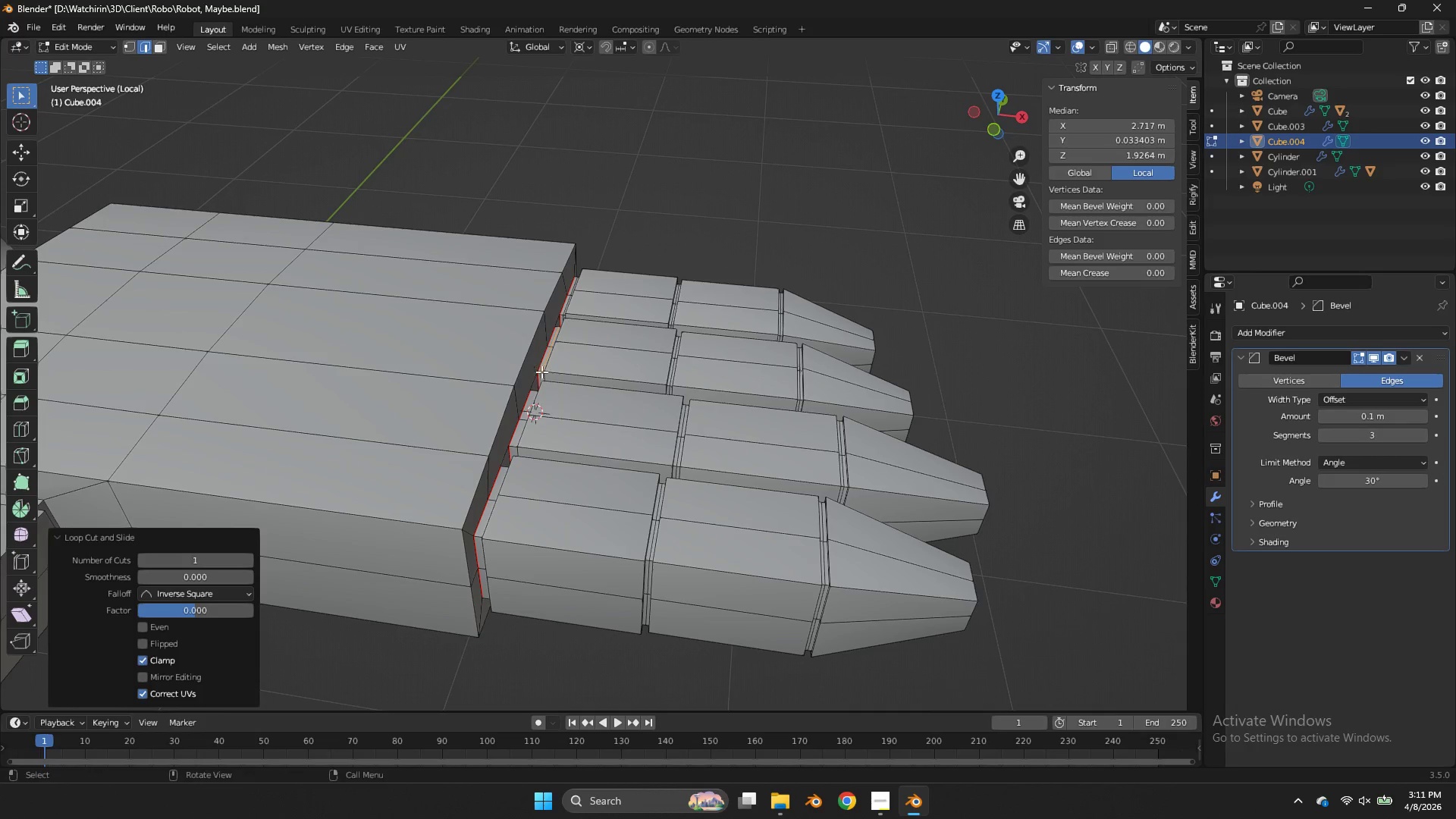 
right_click([541, 372])
 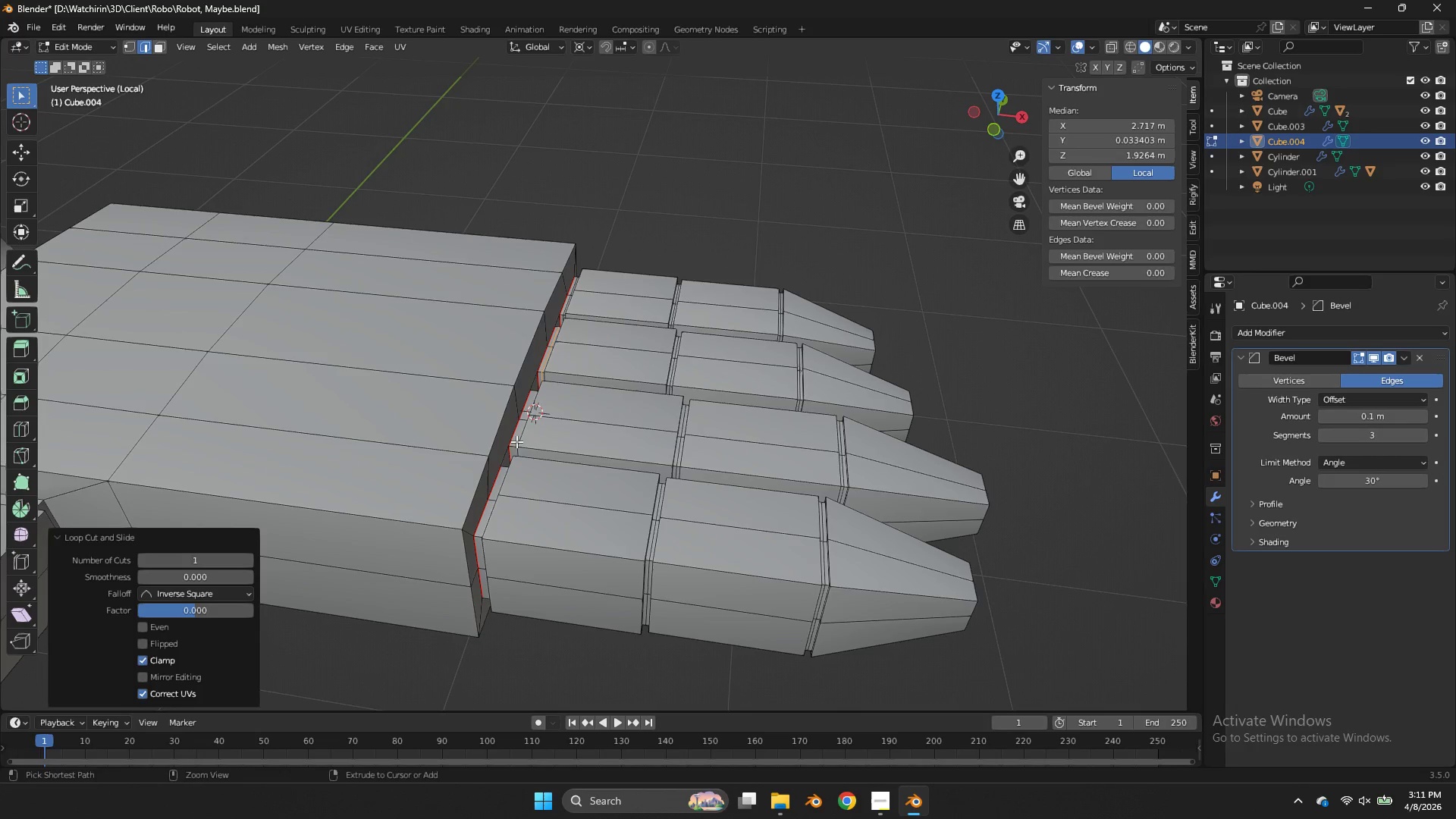 
key(Control+R)
 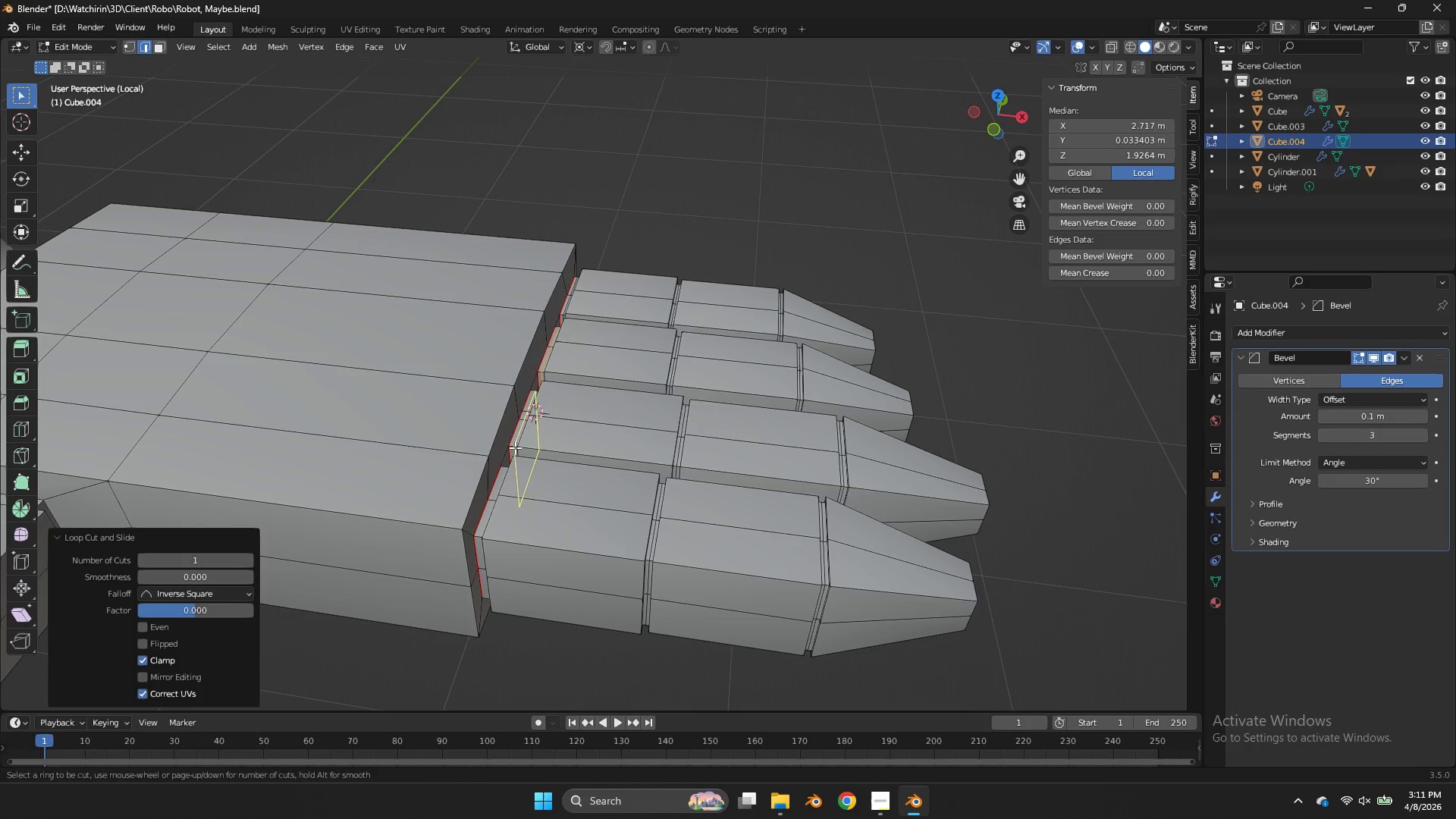 
left_click([515, 447])
 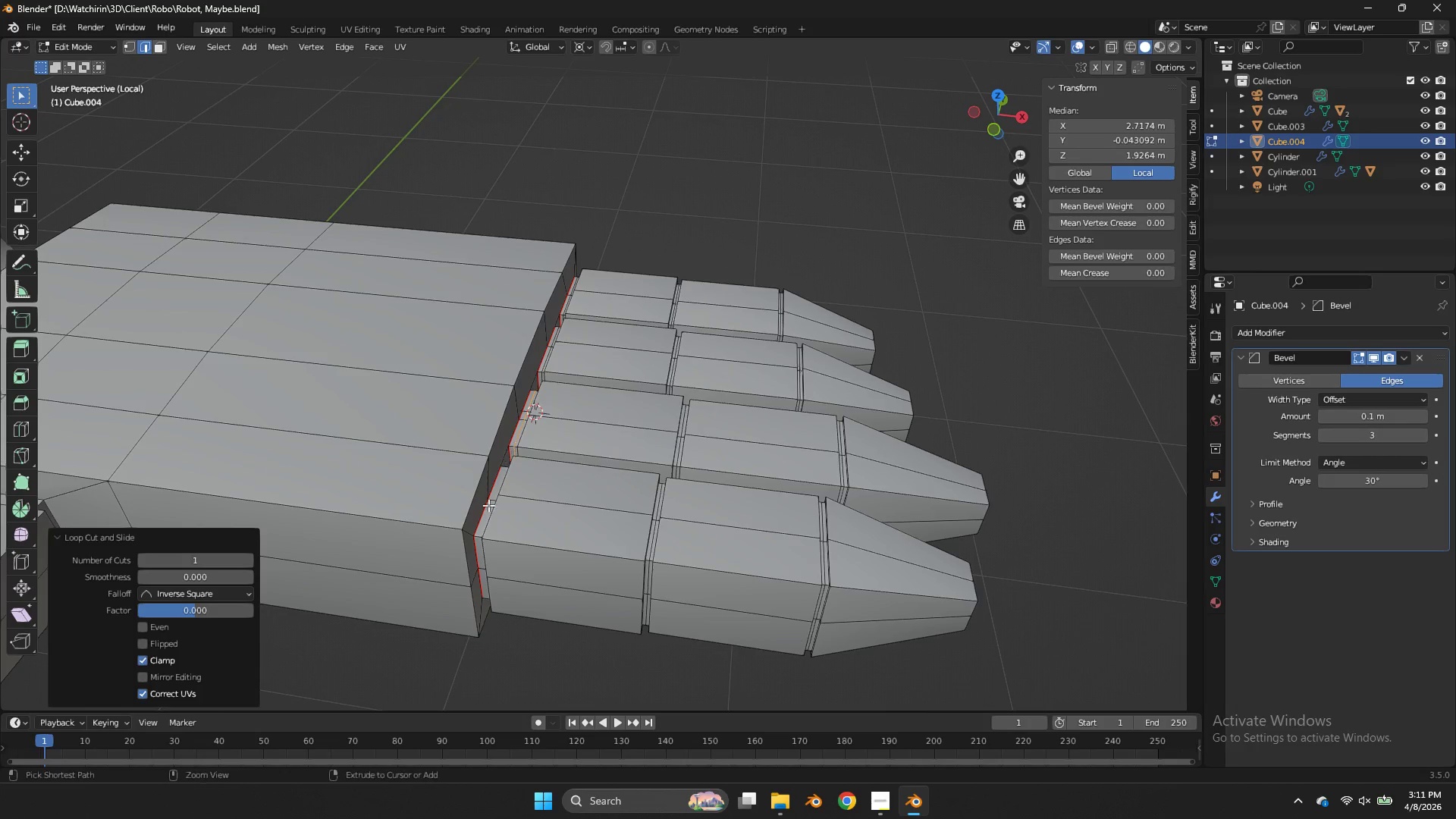 
right_click([515, 447])
 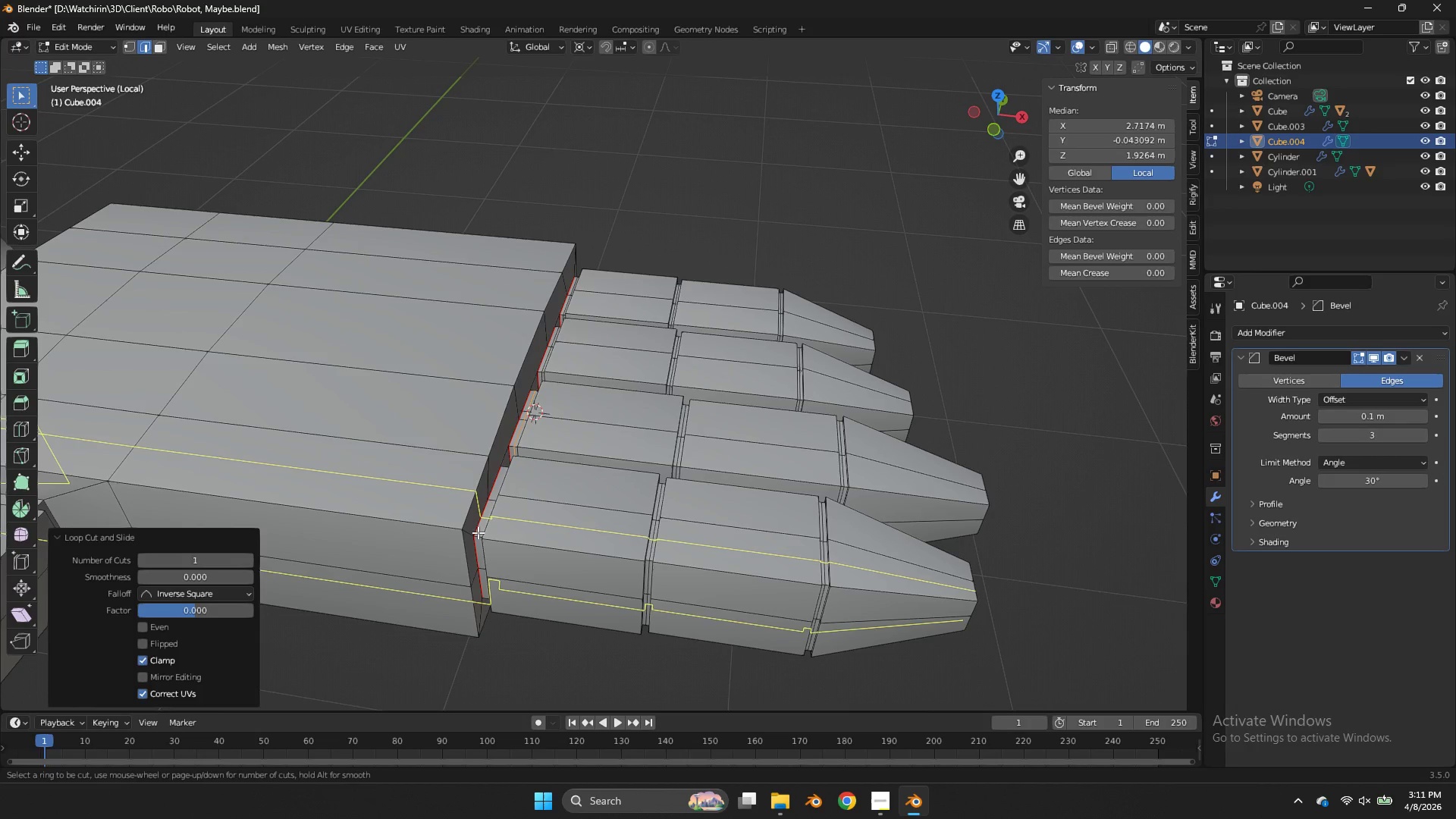 
key(Control+R)
 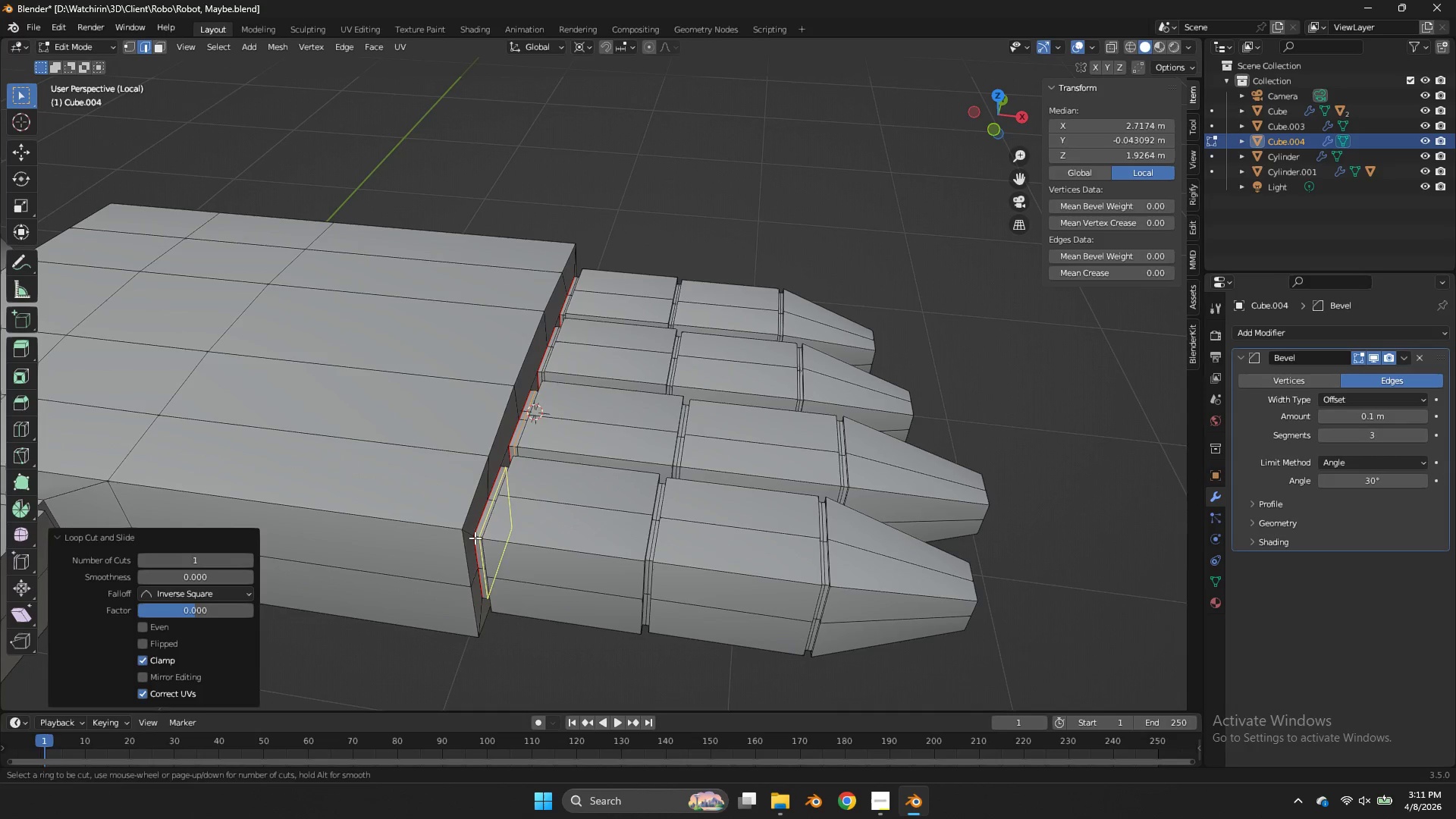 
left_click([475, 538])
 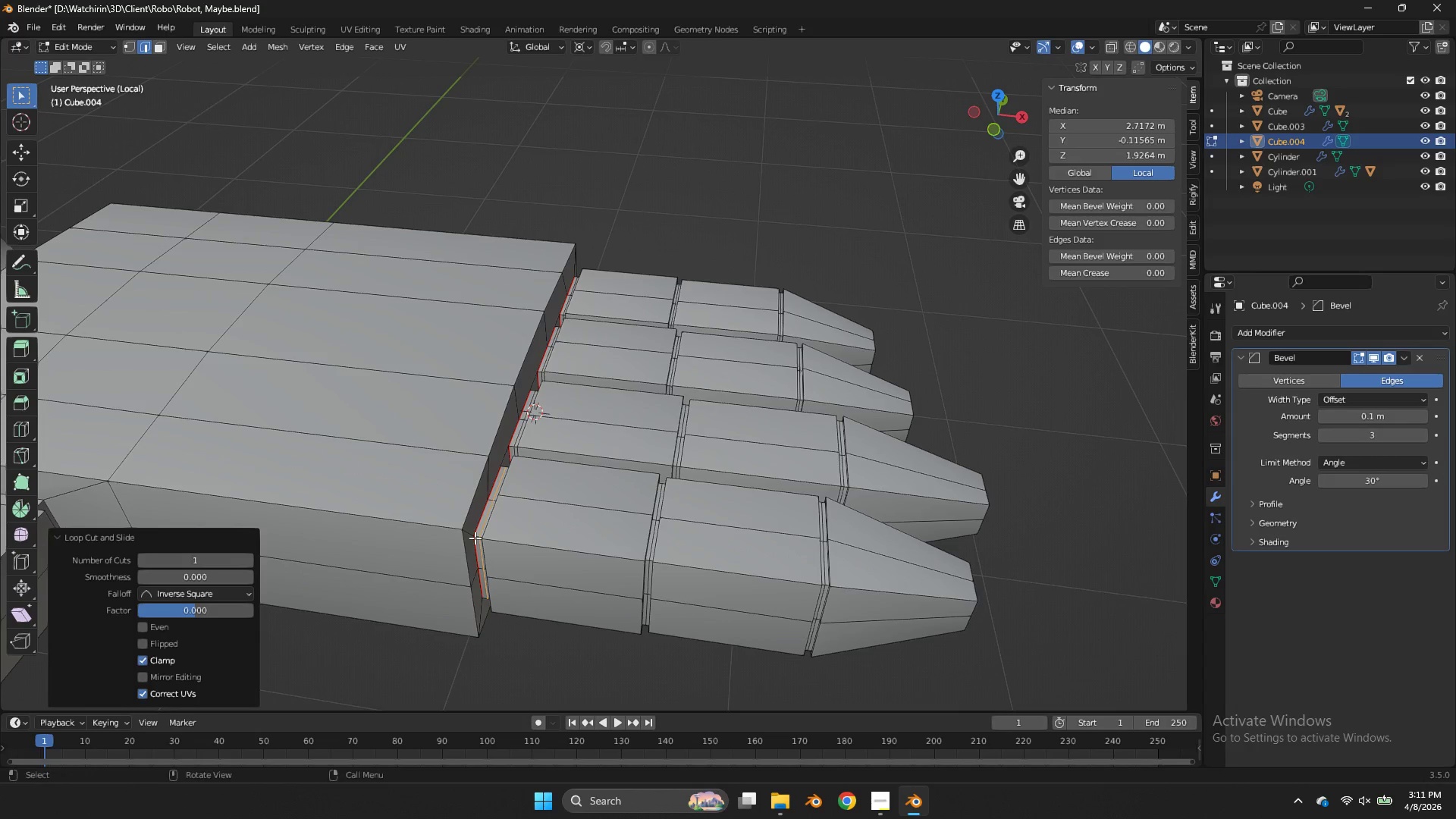 
right_click([475, 538])
 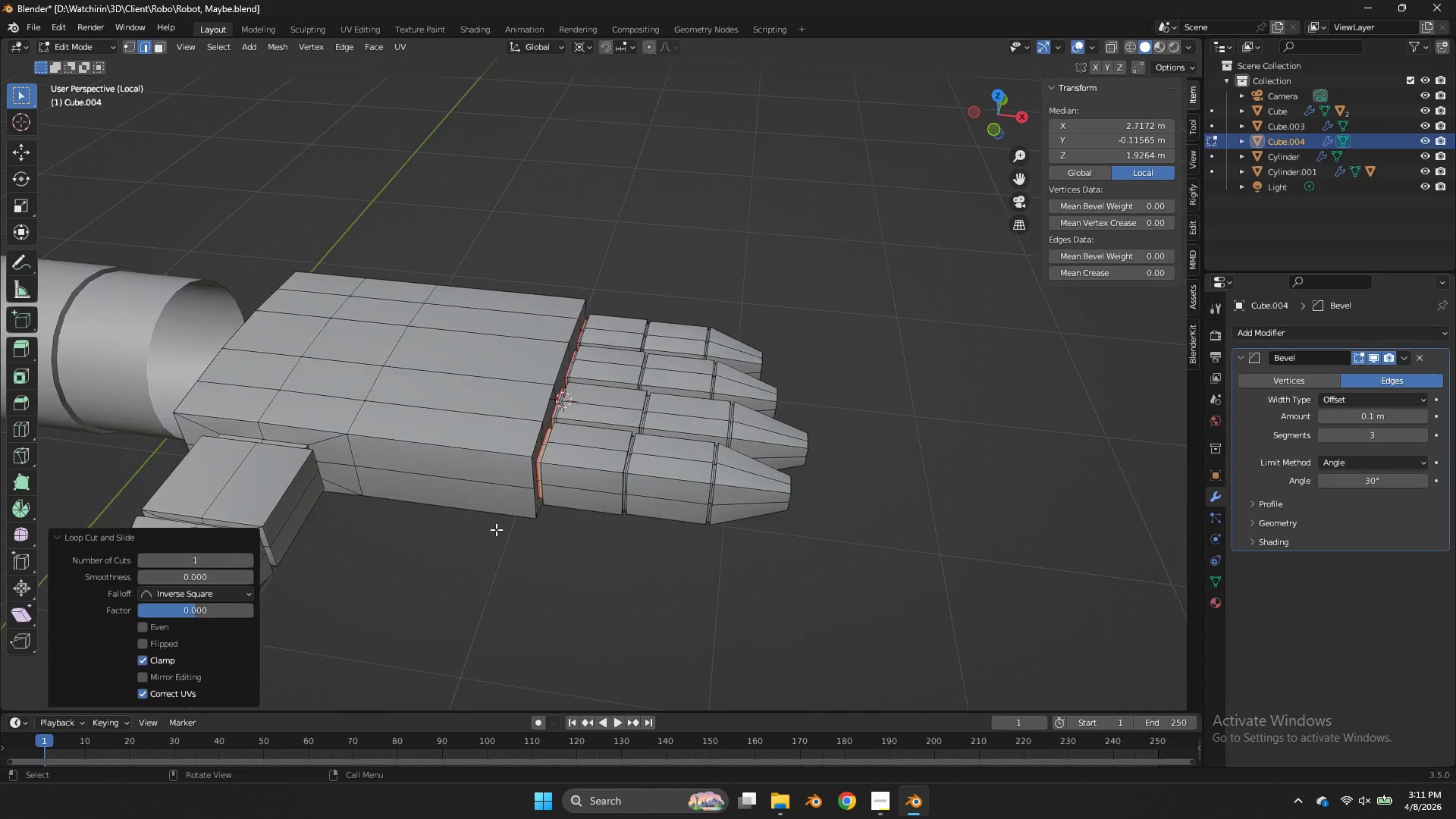 
key(Control+ControlLeft)
 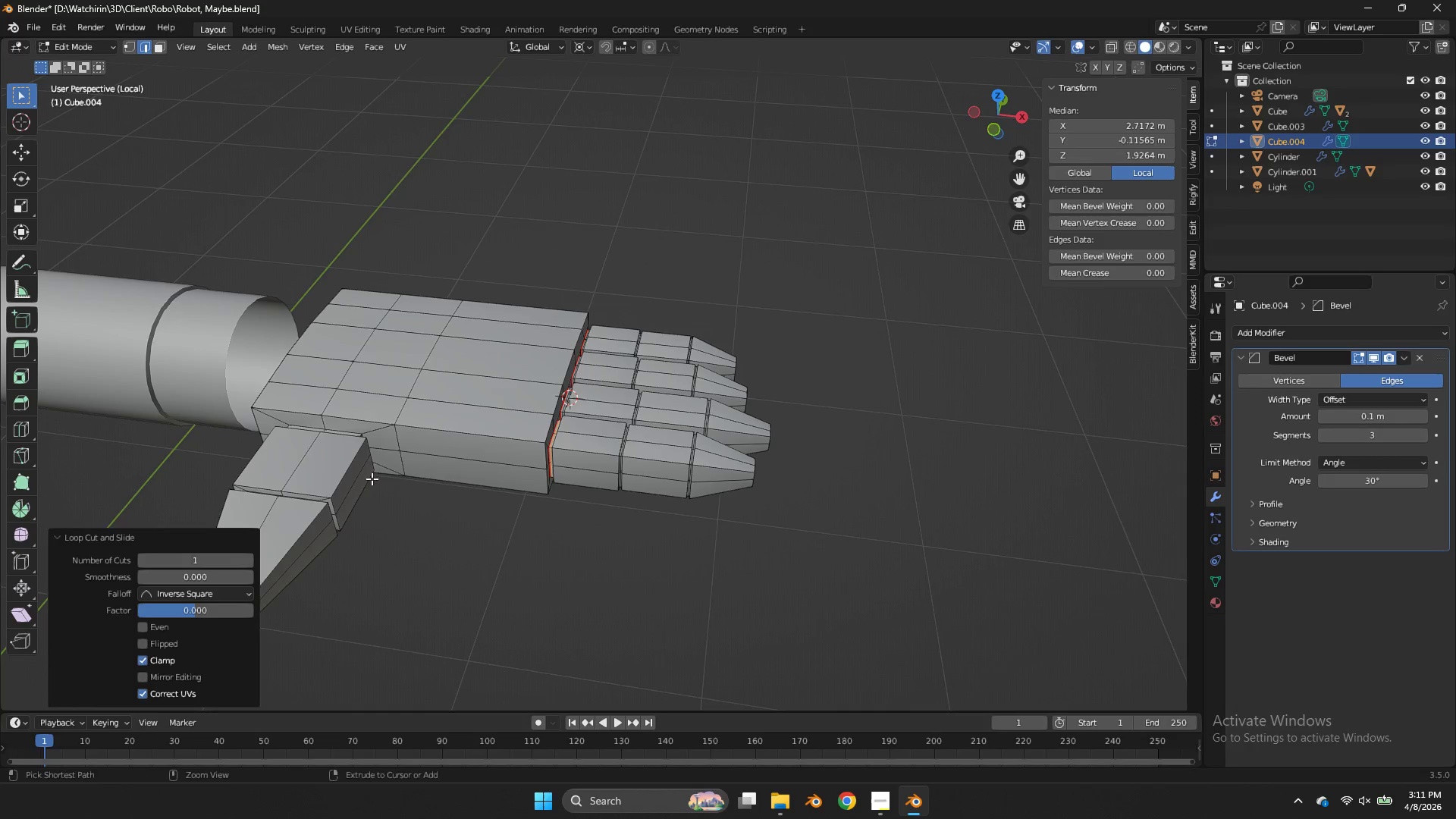 
key(Control+S)
 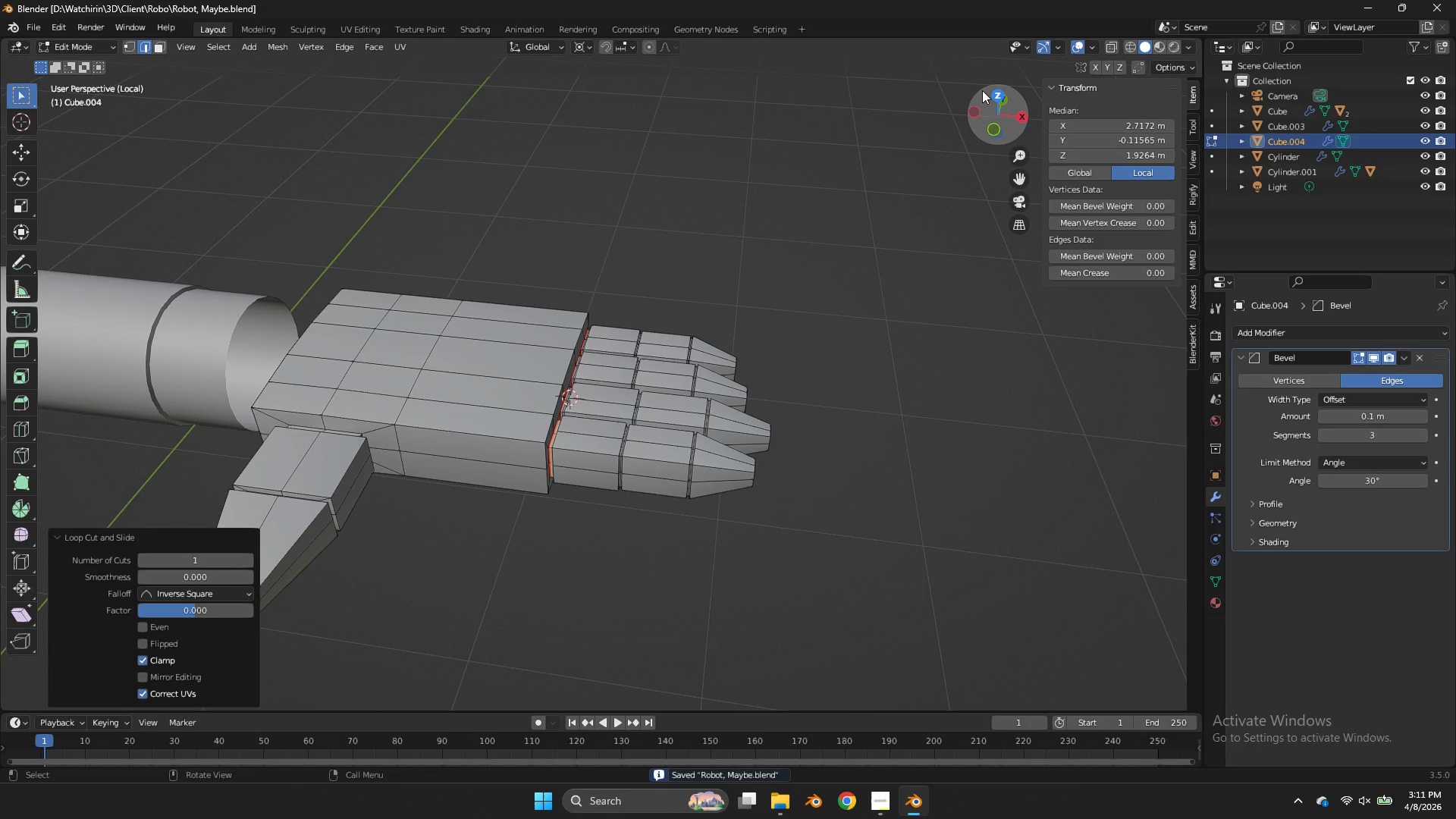 
scroll: coordinate [497, 529], scroll_direction: down, amount: 4.0
 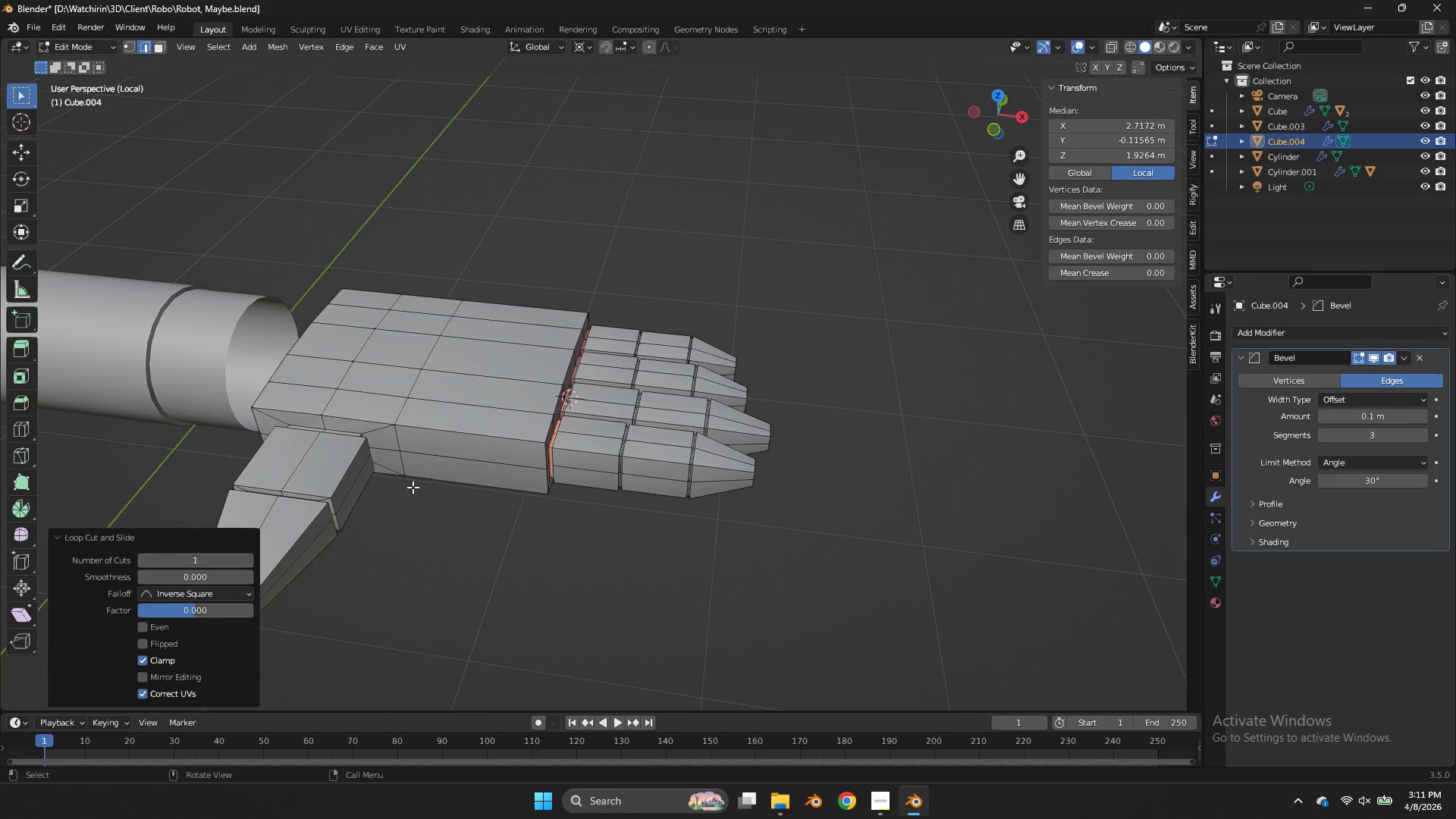 
left_click([982, 90])
 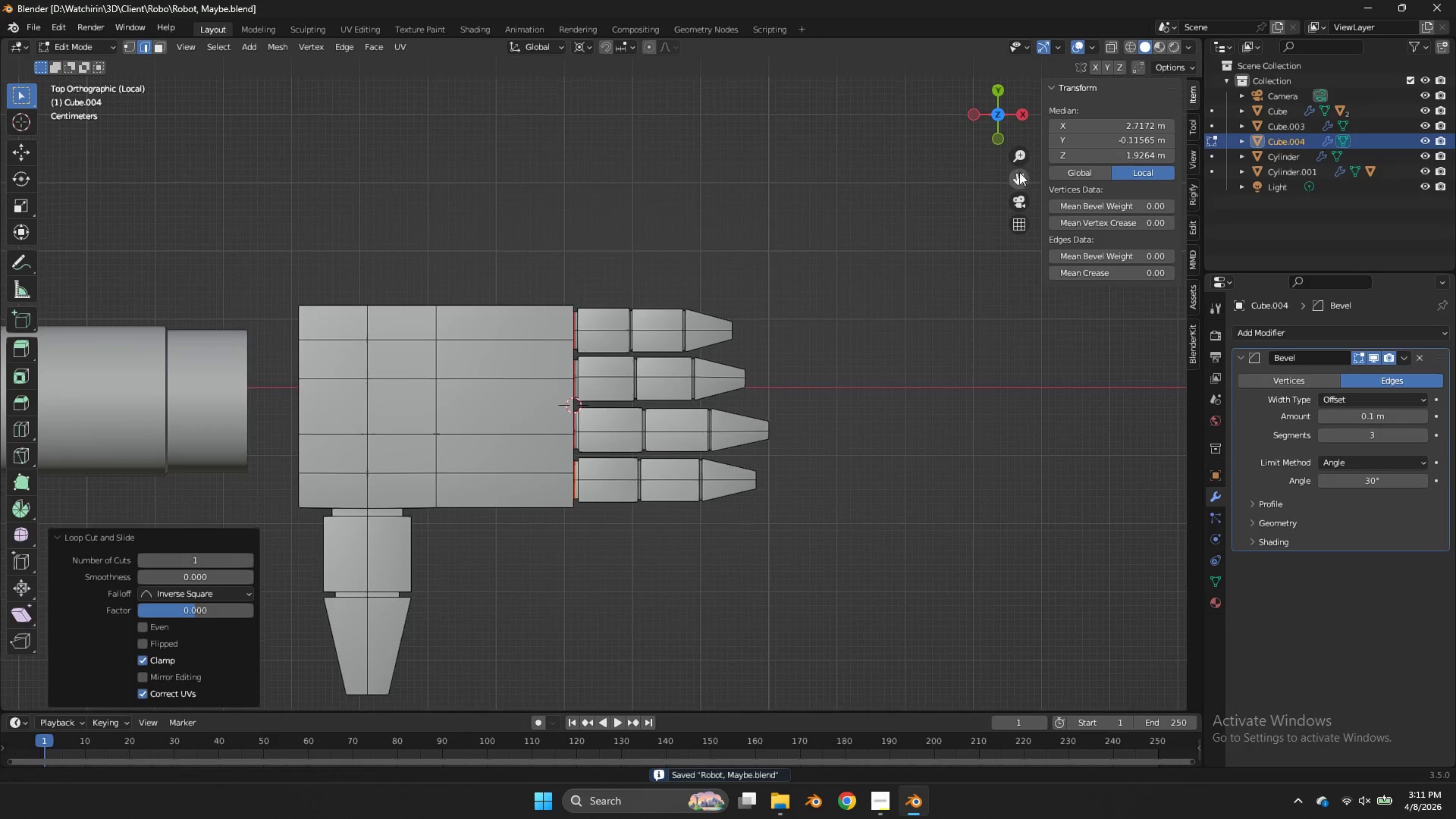 
left_click_drag(start_coordinate=[1019, 173], to_coordinate=[77, 59])
 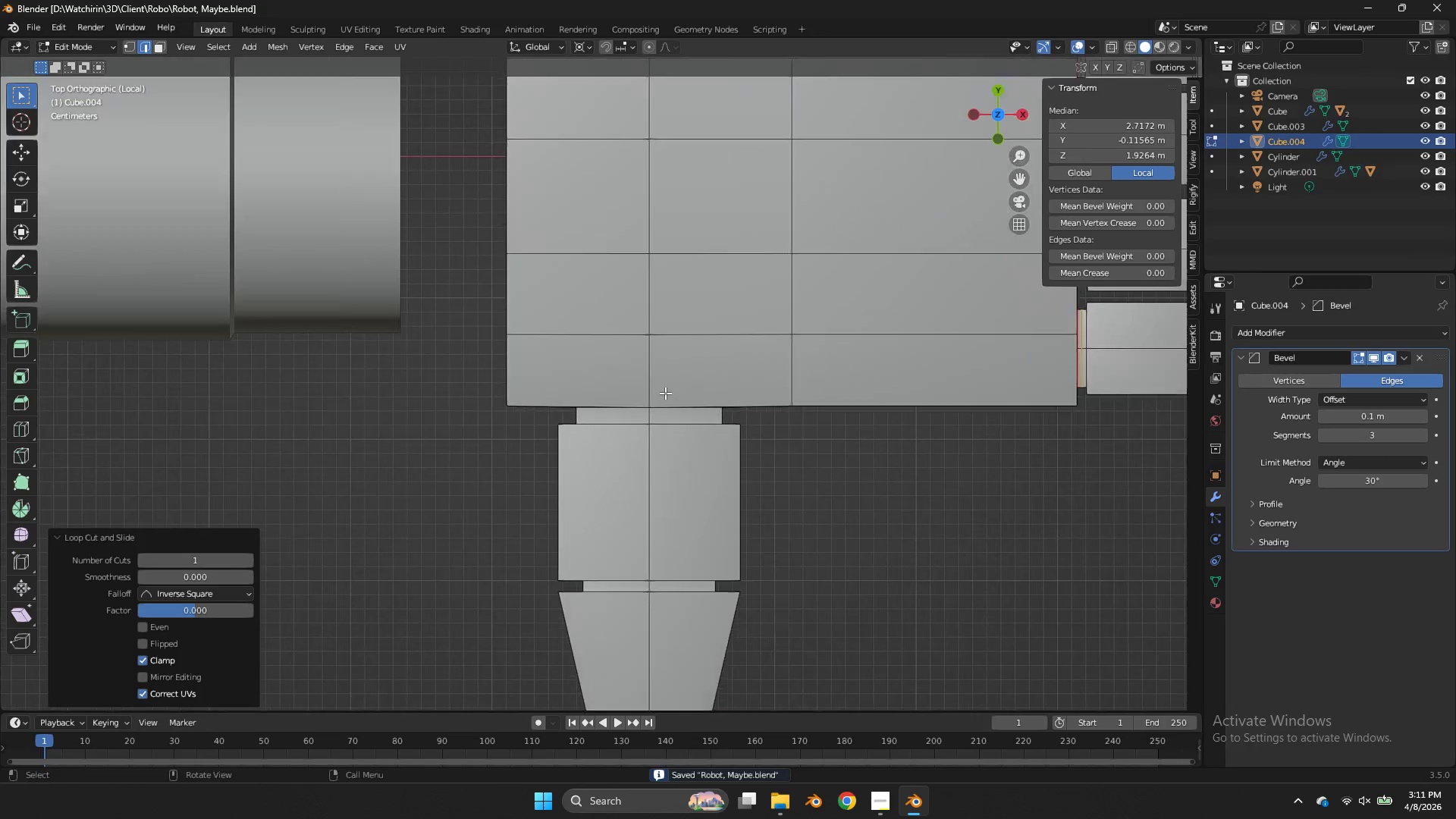 
key(Control+ControlLeft)
 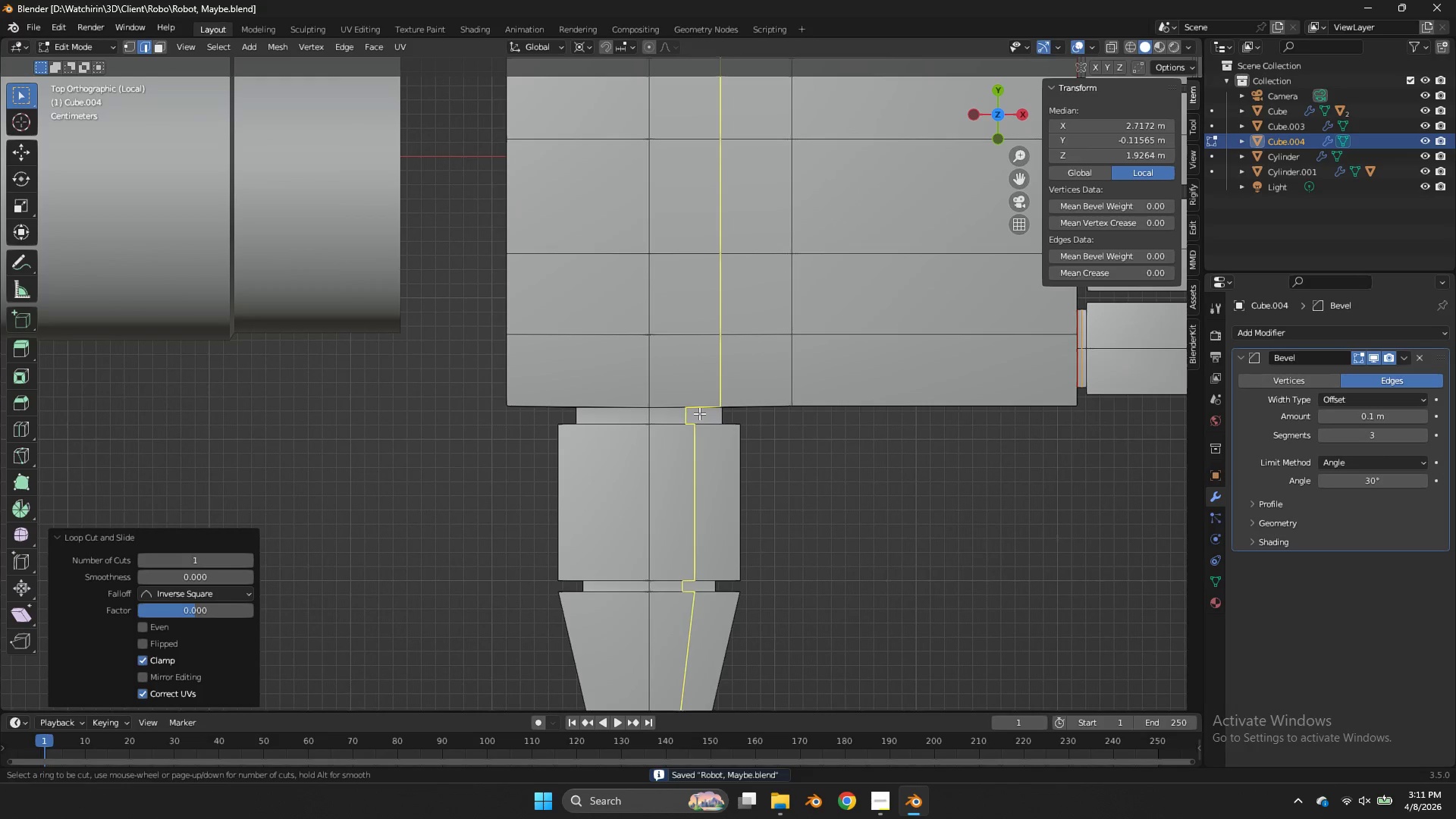 
key(Control+R)
 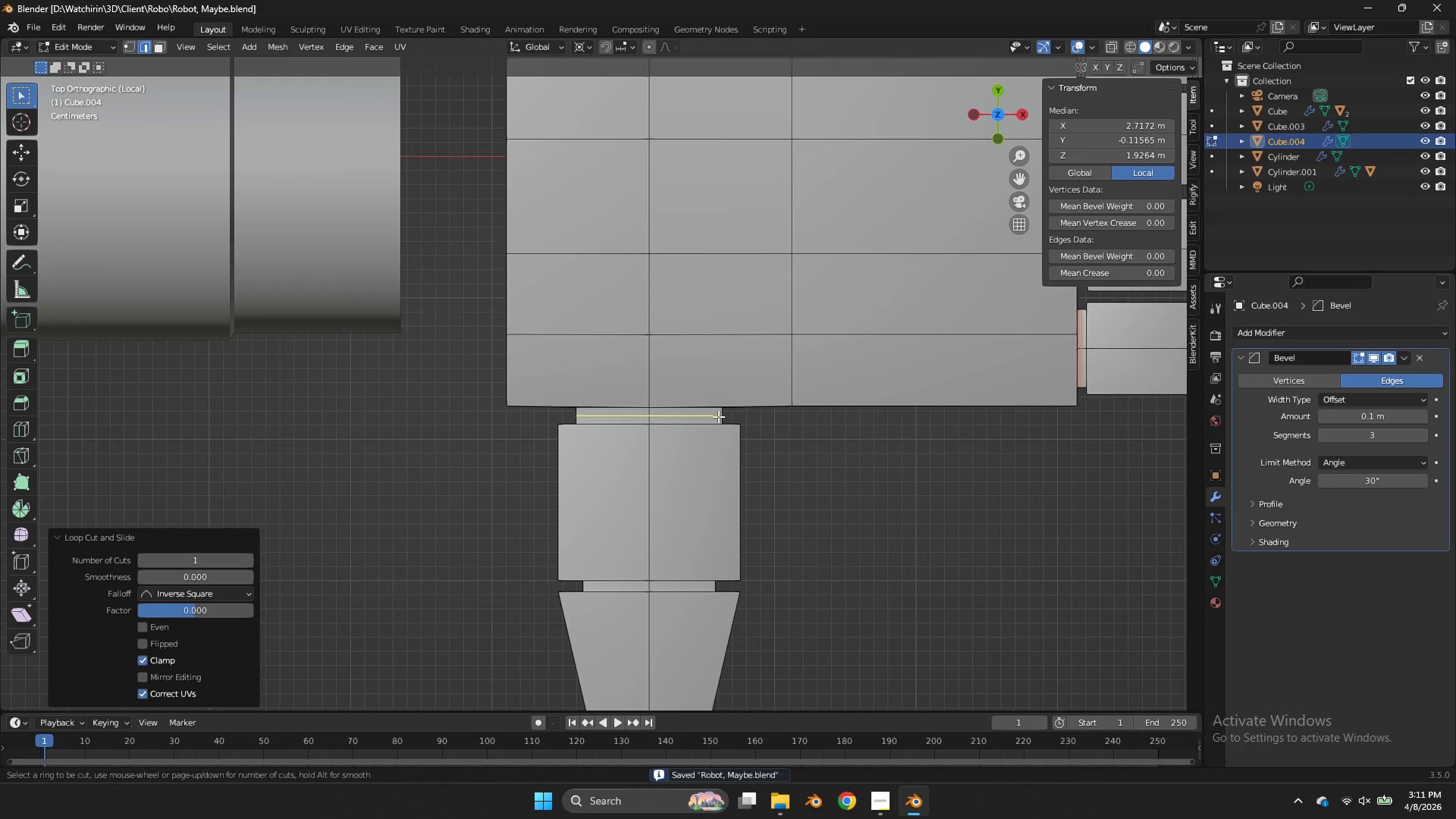 
scroll: coordinate [664, 388], scroll_direction: up, amount: 4.0
 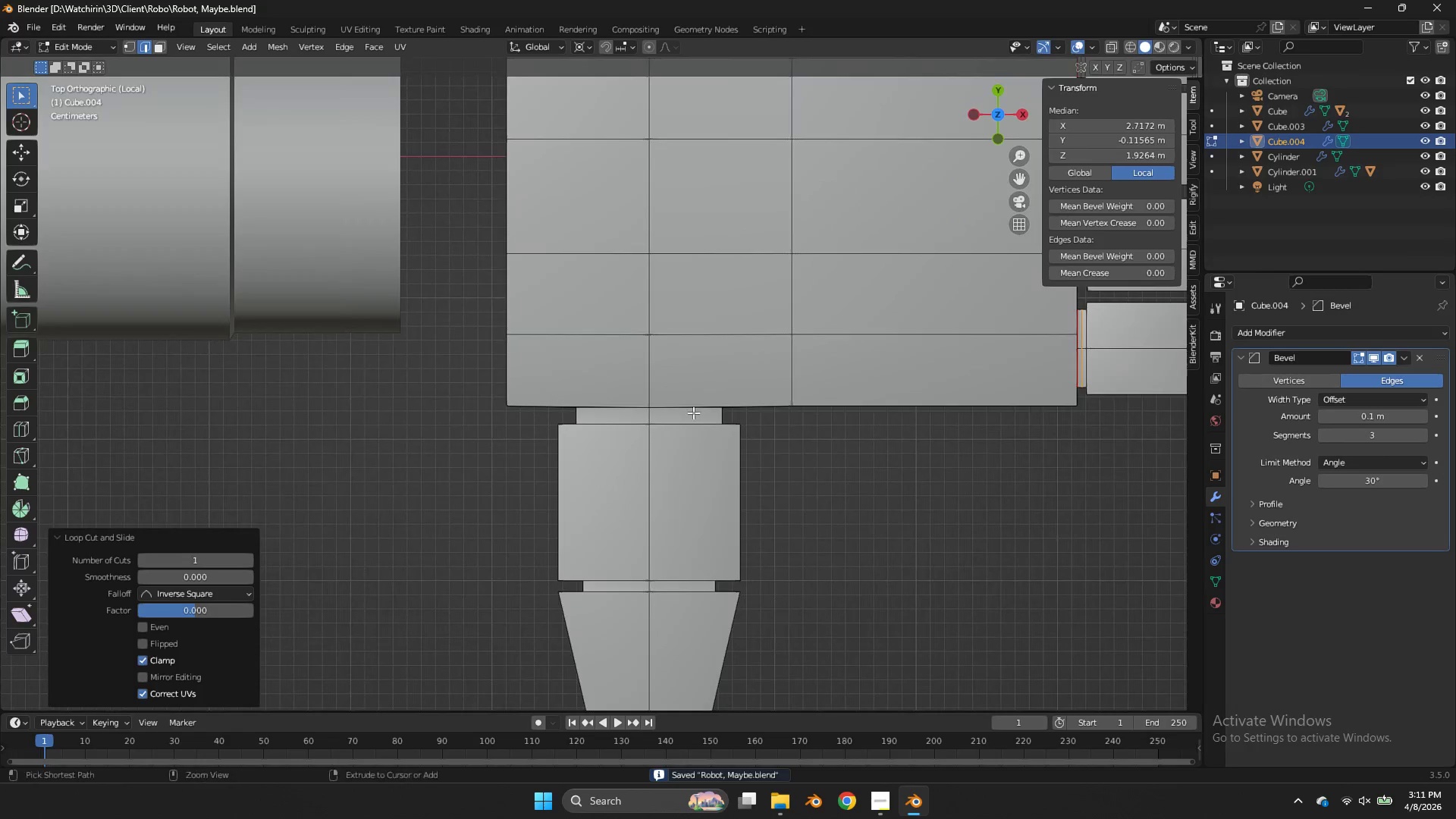 
left_click([719, 416])
 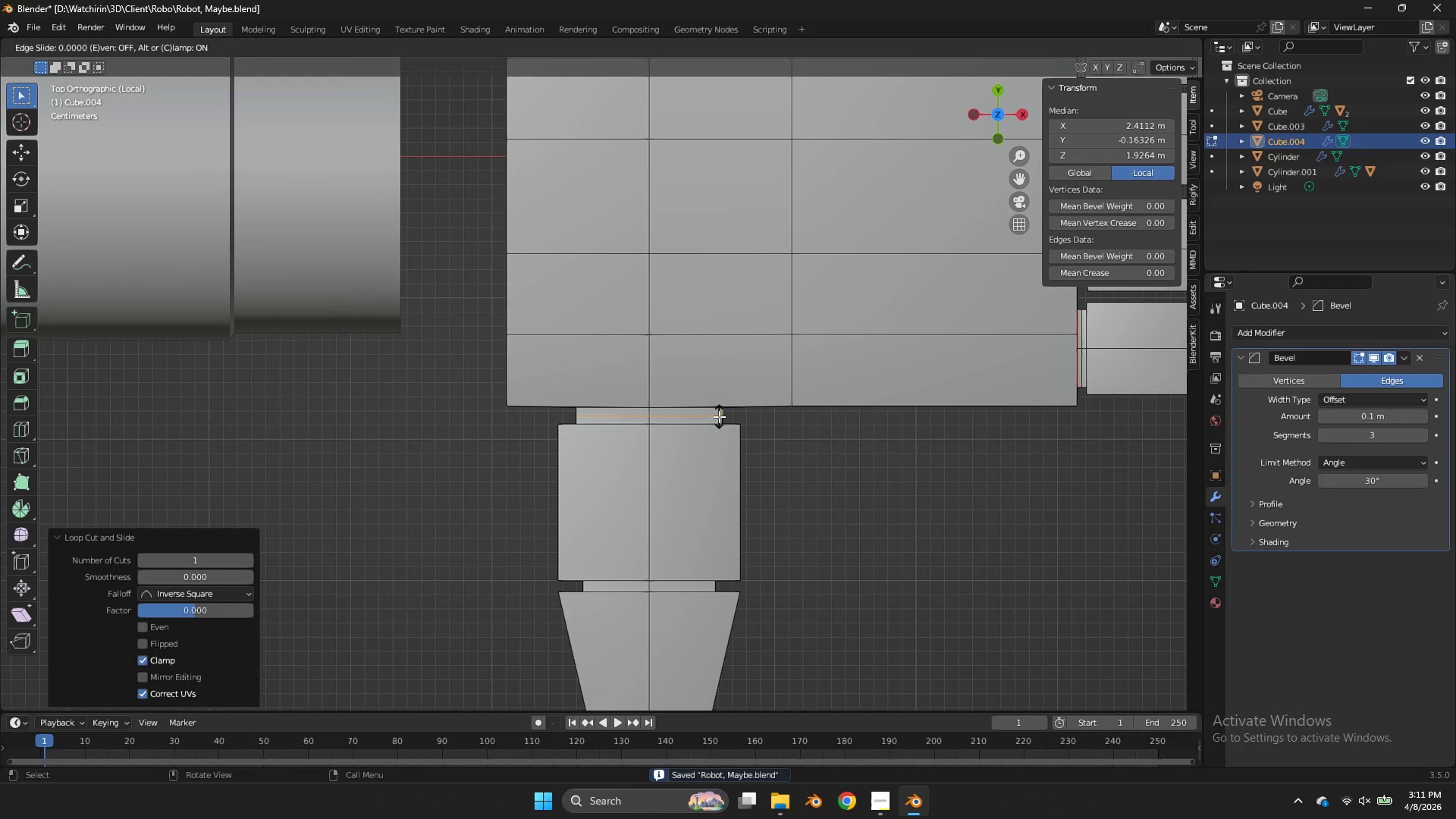 
right_click([719, 416])
 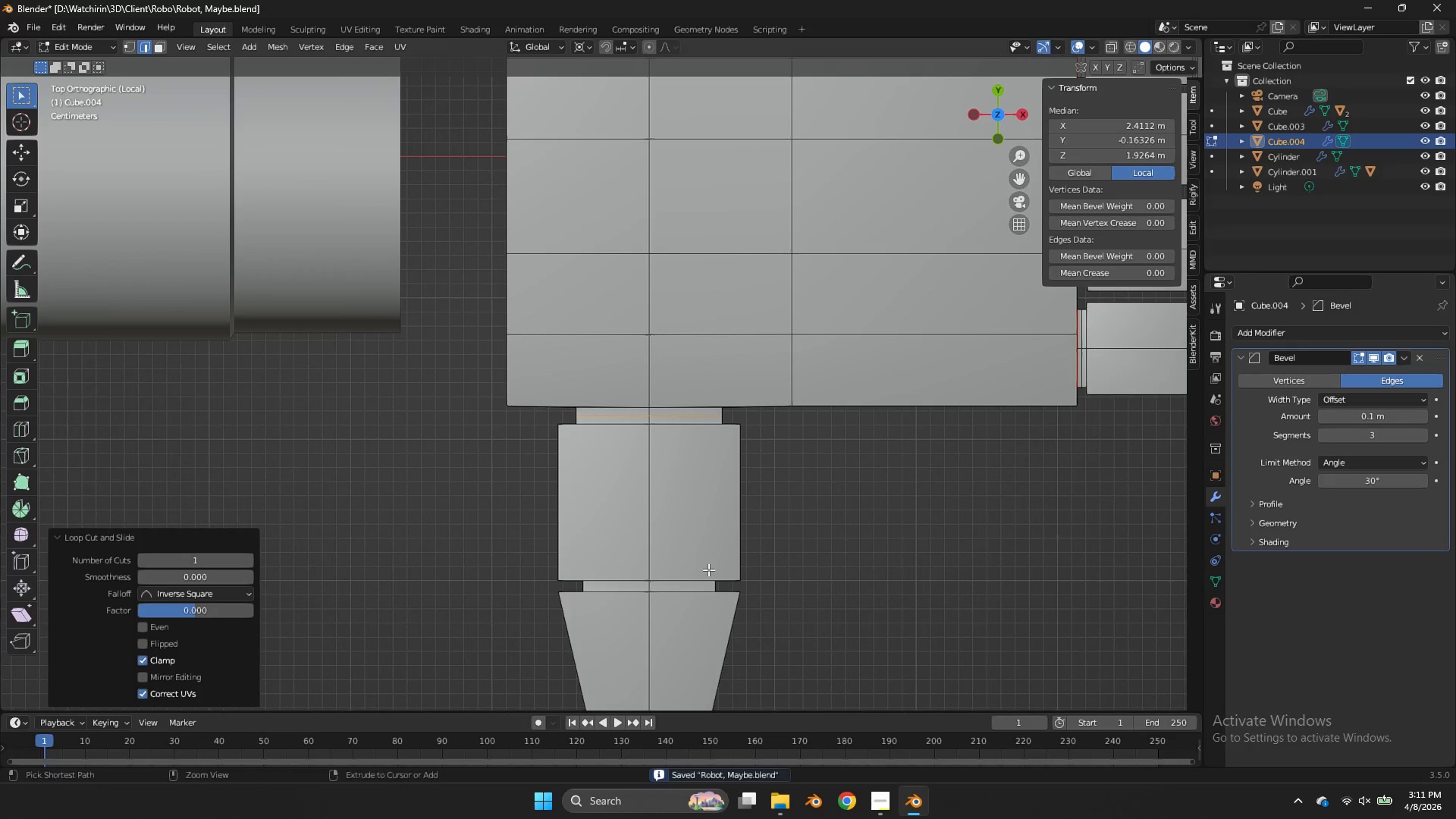 
key(Control+R)
 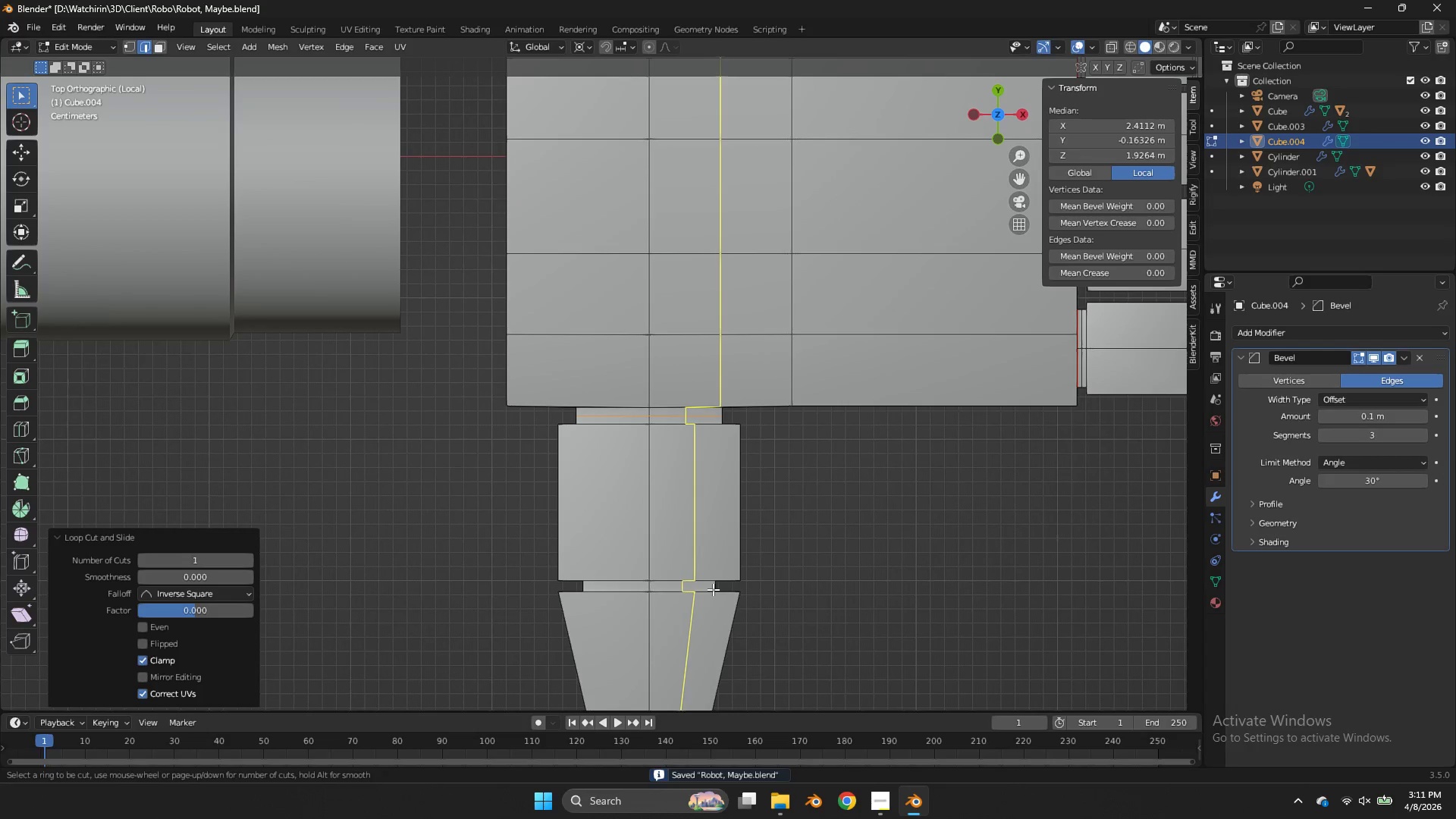 
left_click([713, 589])
 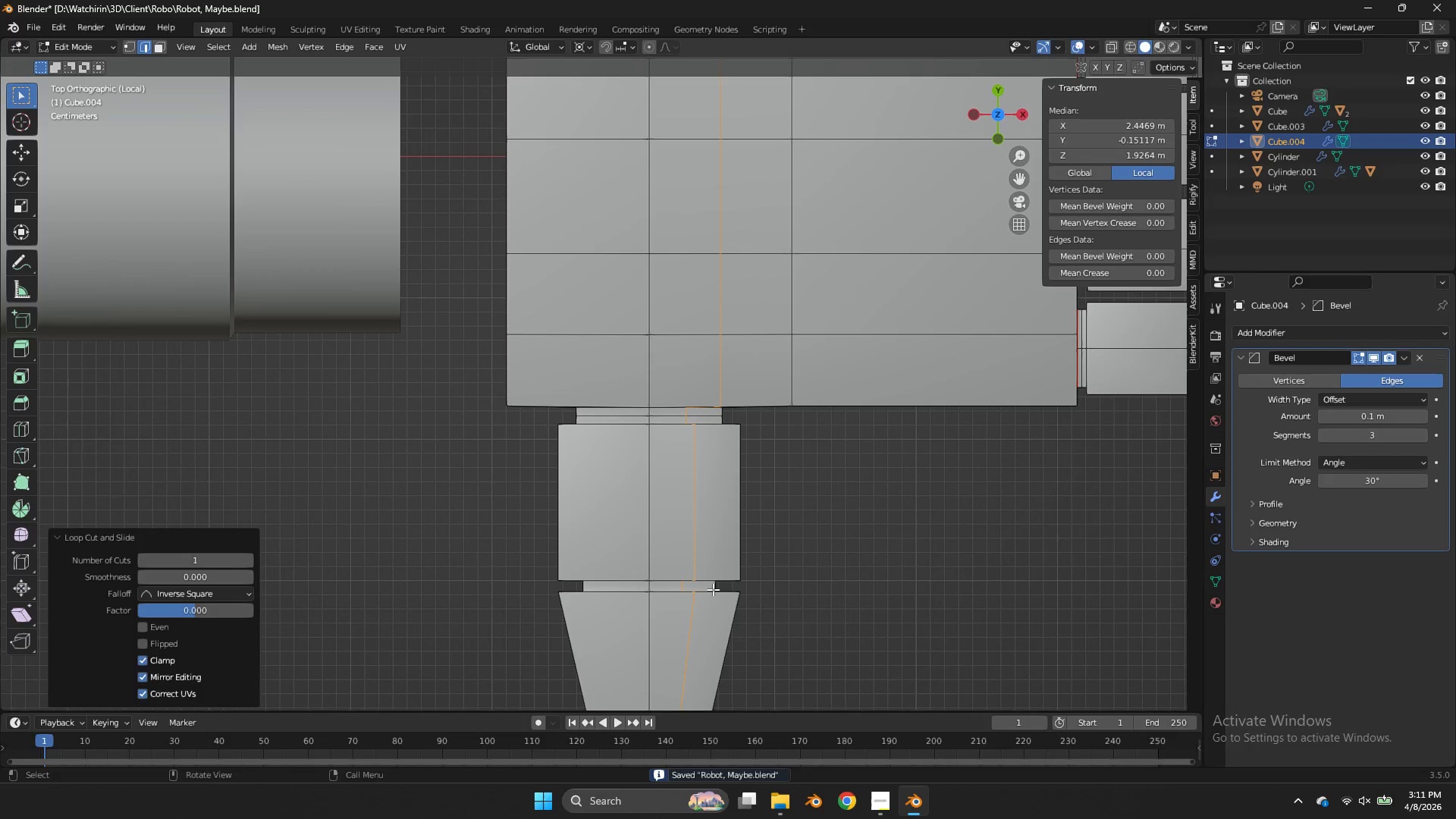 
double_click([713, 589])
 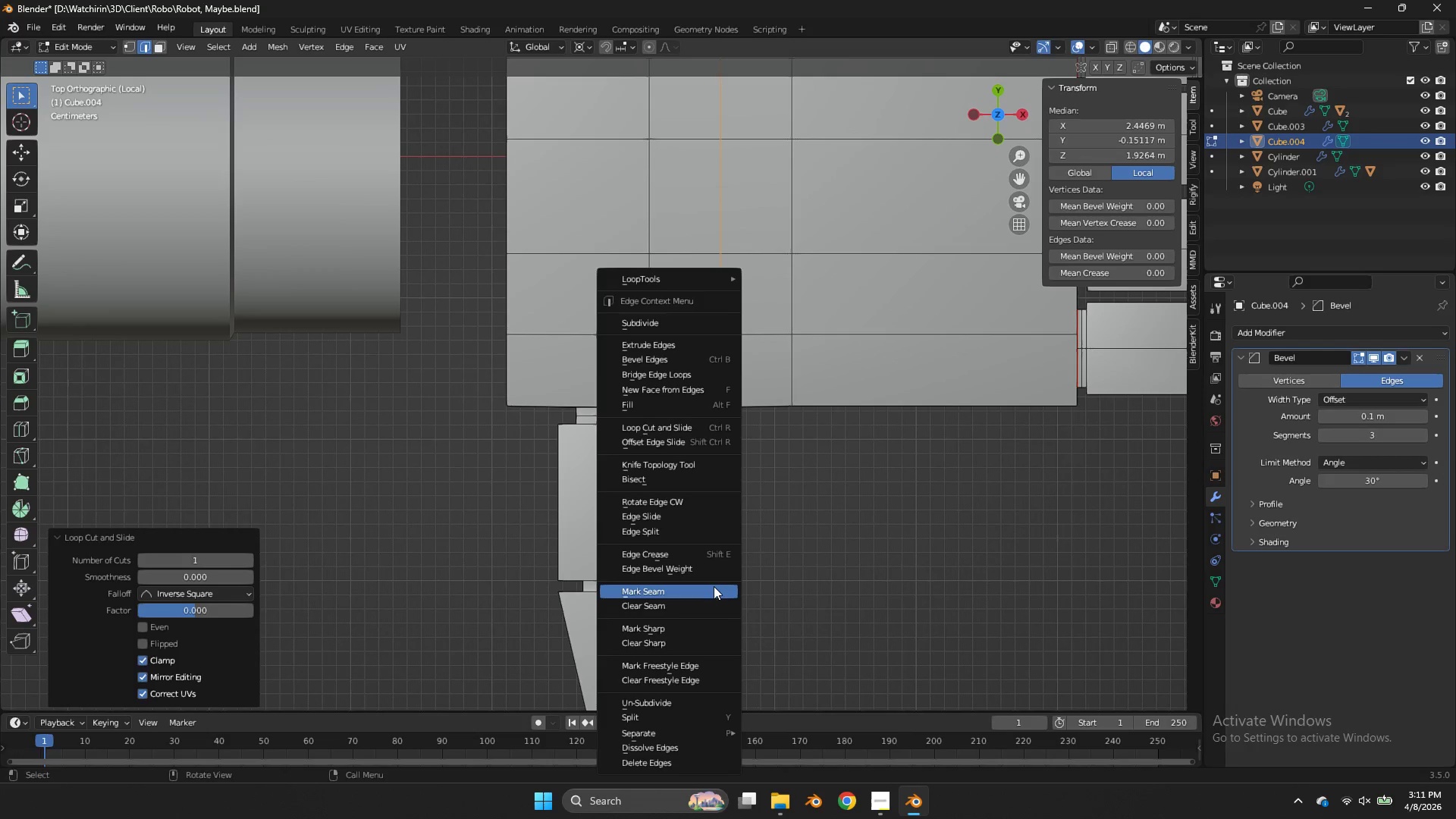 
key(Control+ControlLeft)
 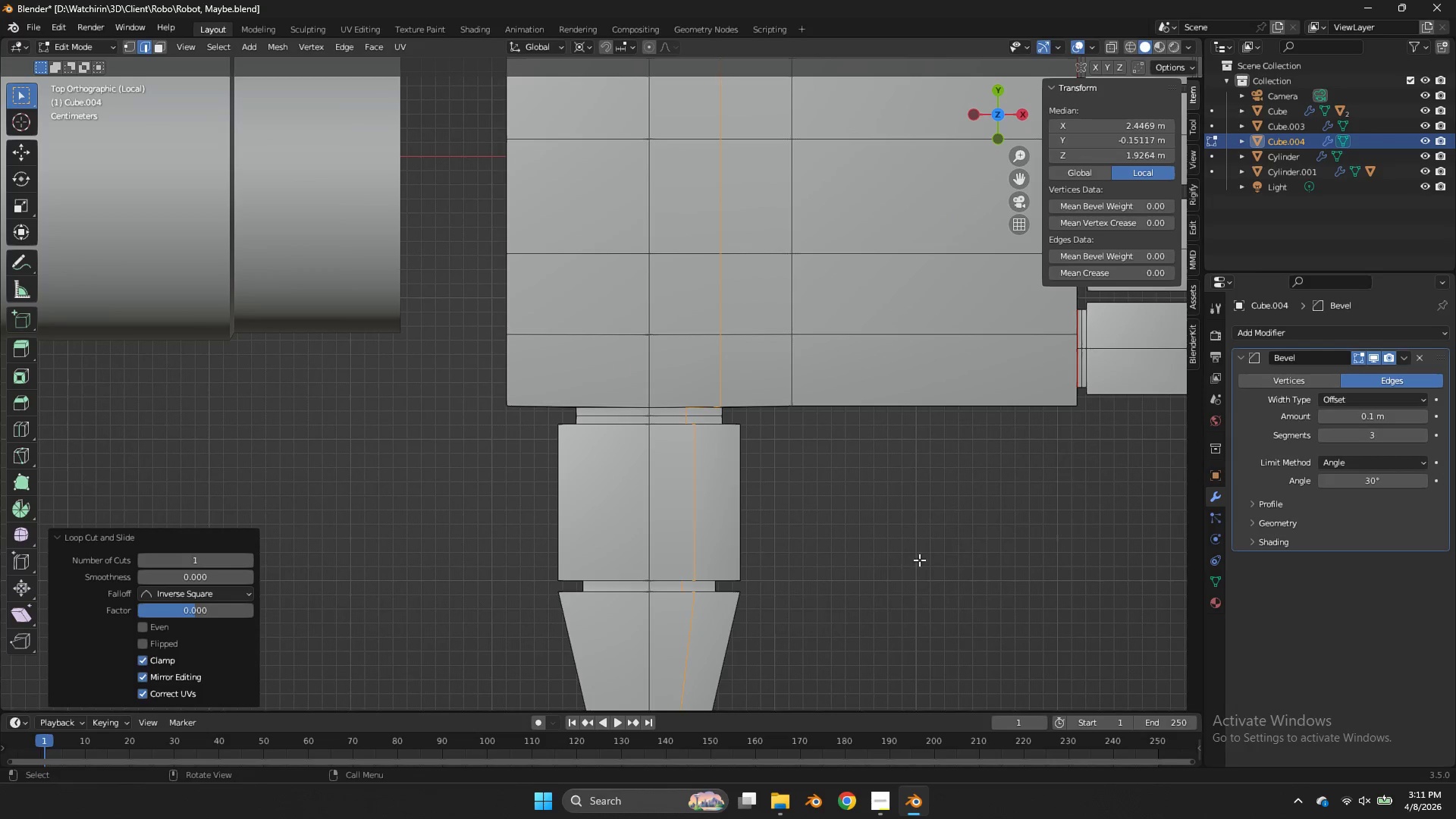 
key(Control+Z)
 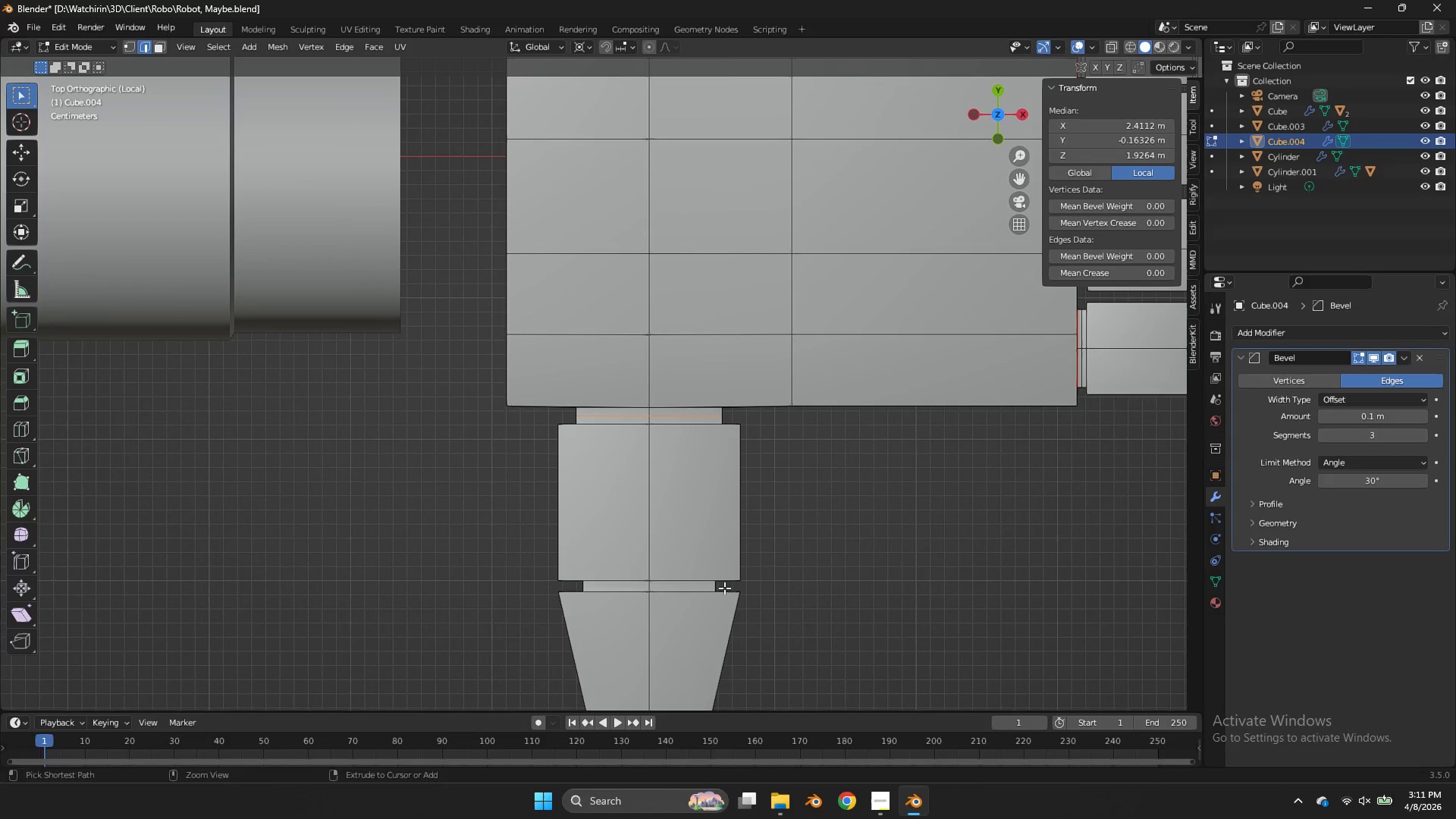 
key(Control+R)
 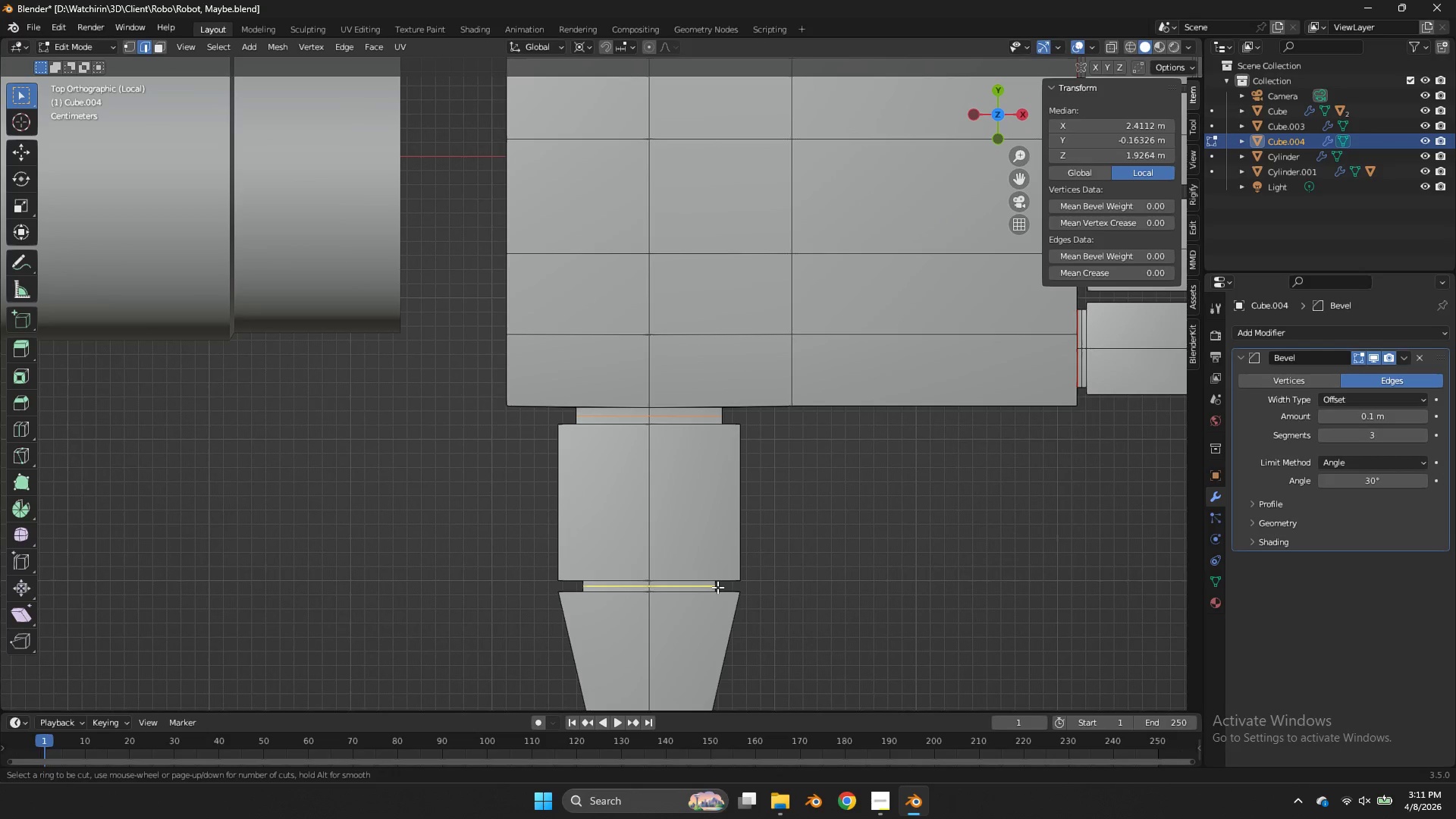 
left_click([717, 586])
 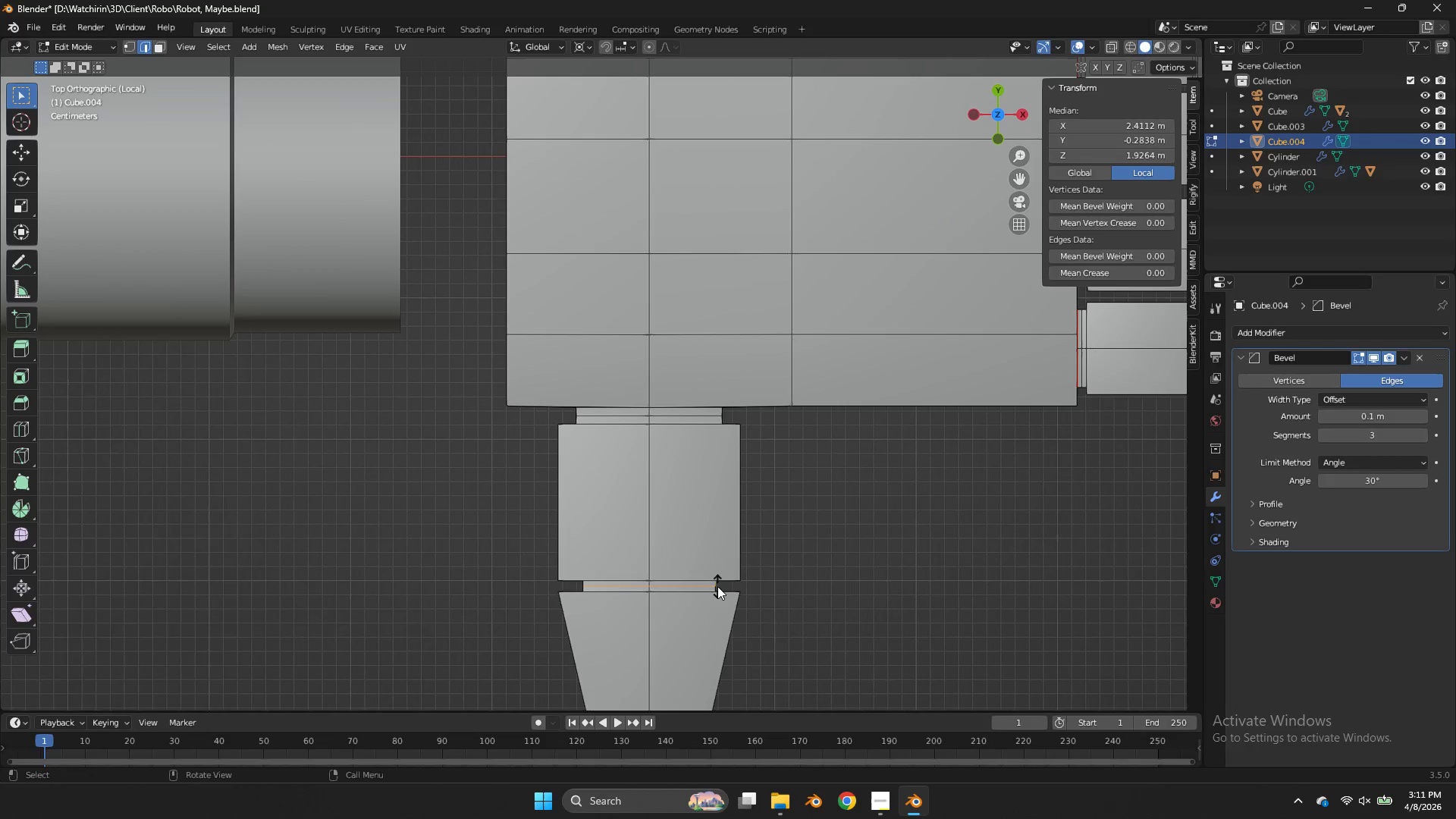 
right_click([717, 586])
 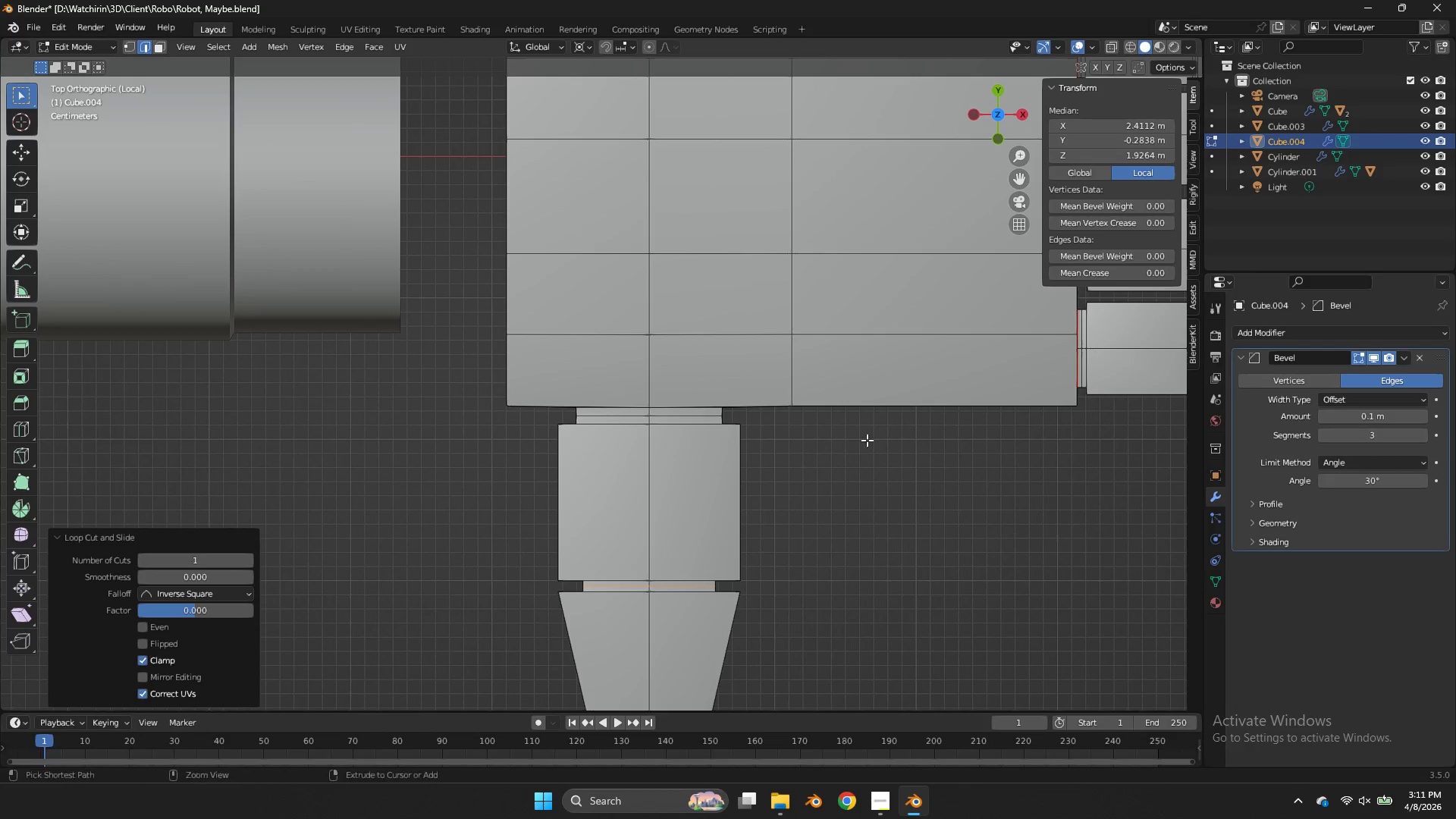 
key(Control+ControlLeft)
 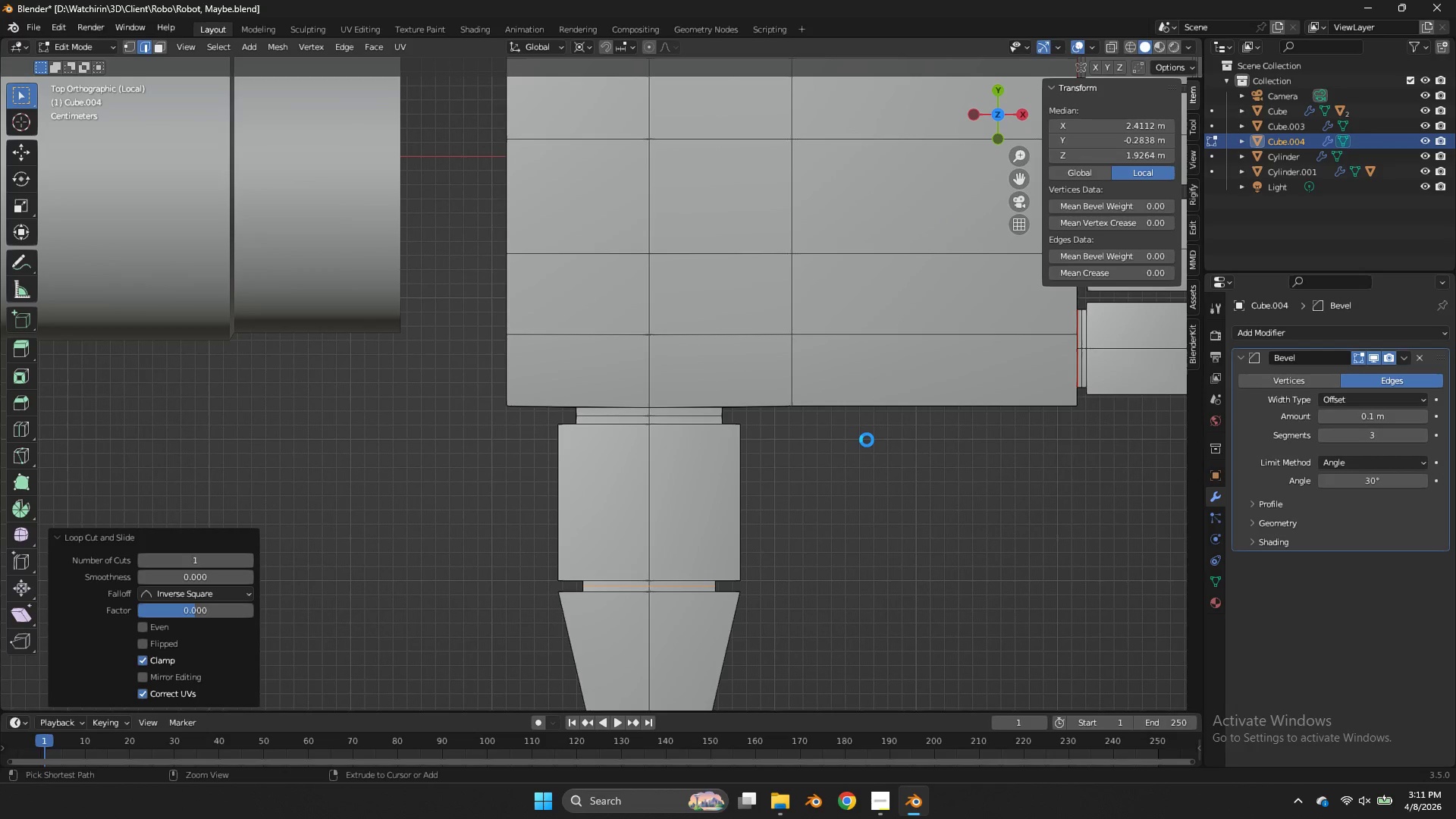 
key(Control+S)
 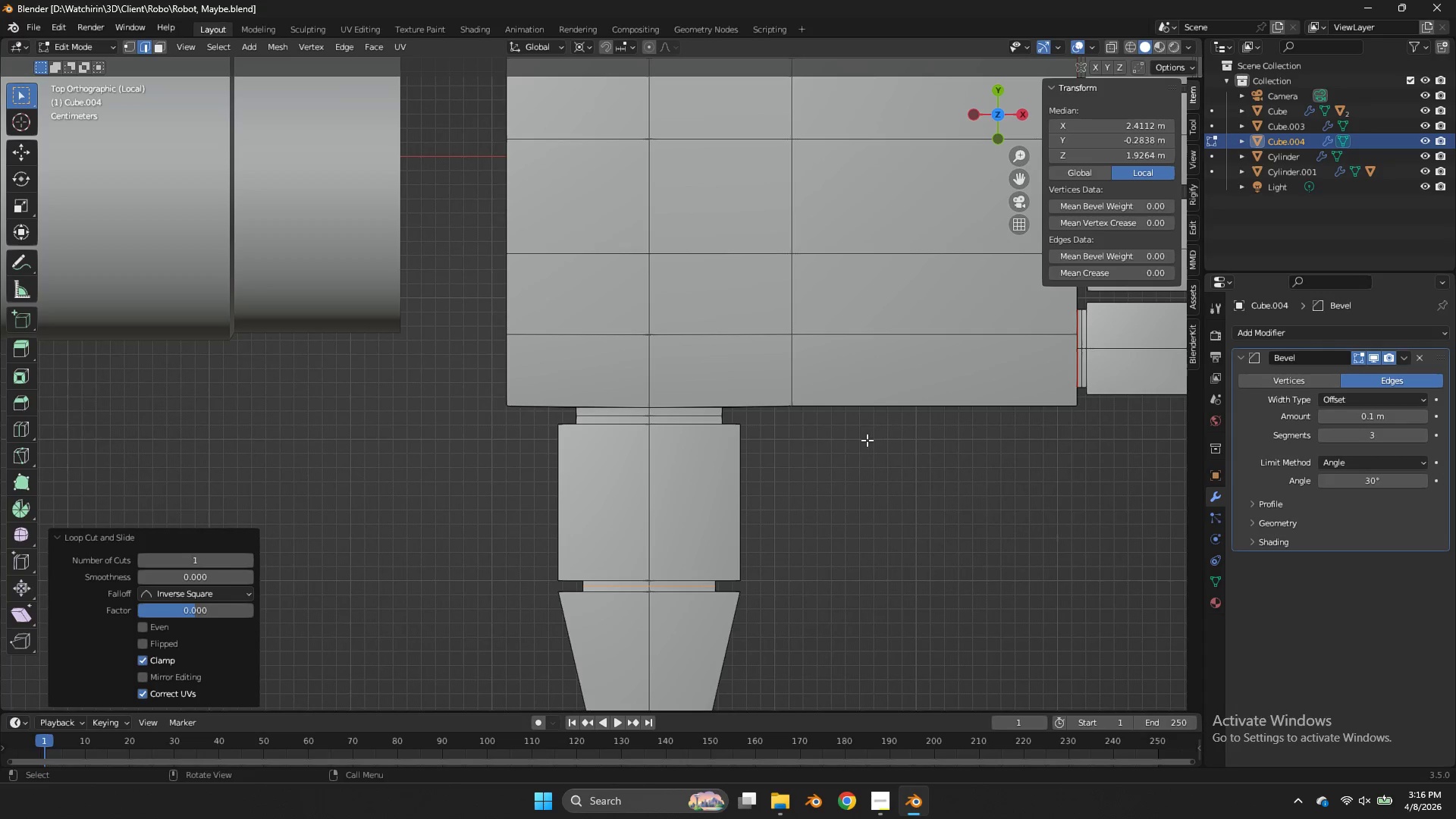 
wait(257.11)
 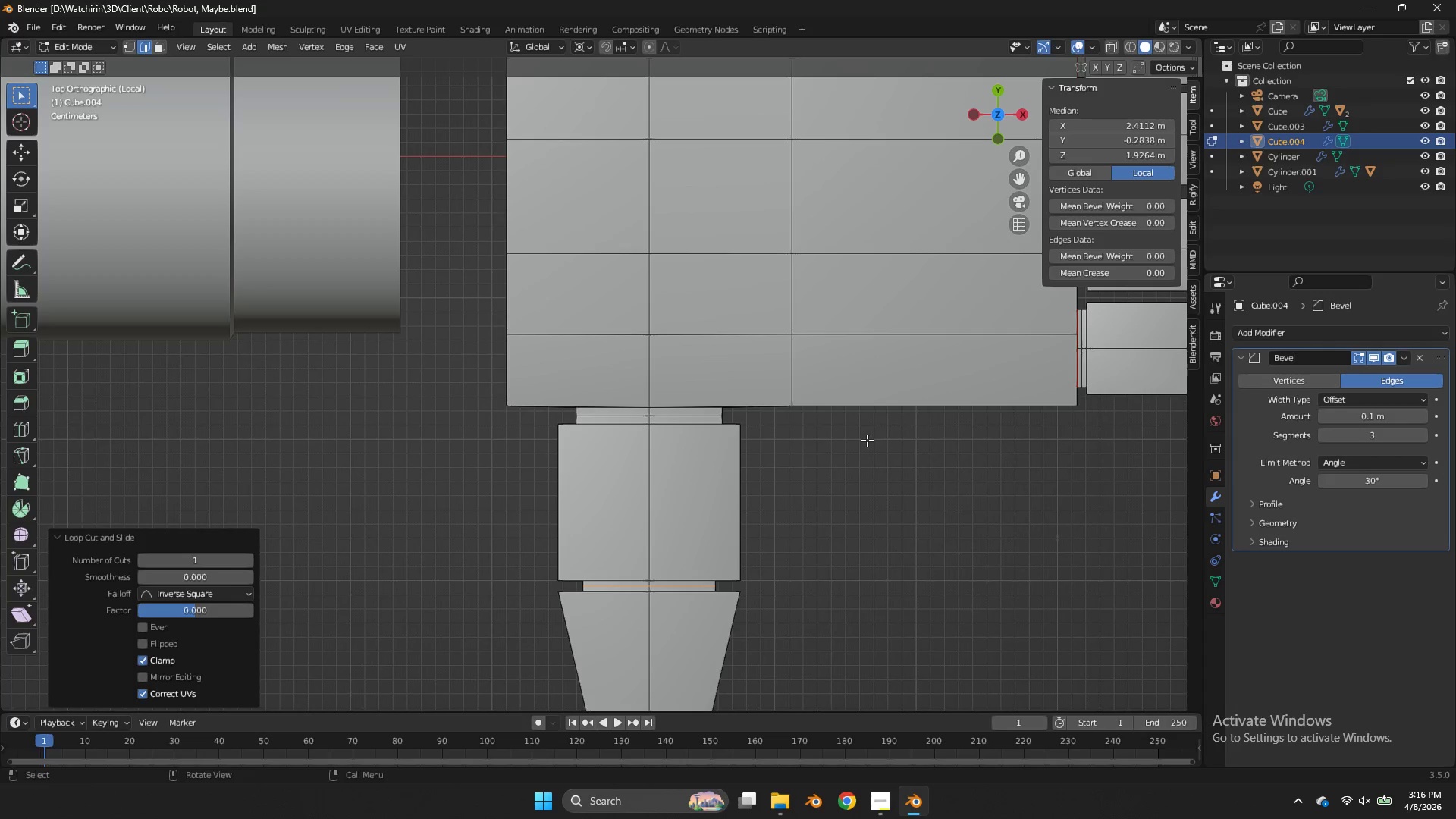 
scroll: coordinate [752, 434], scroll_direction: down, amount: 6.0
 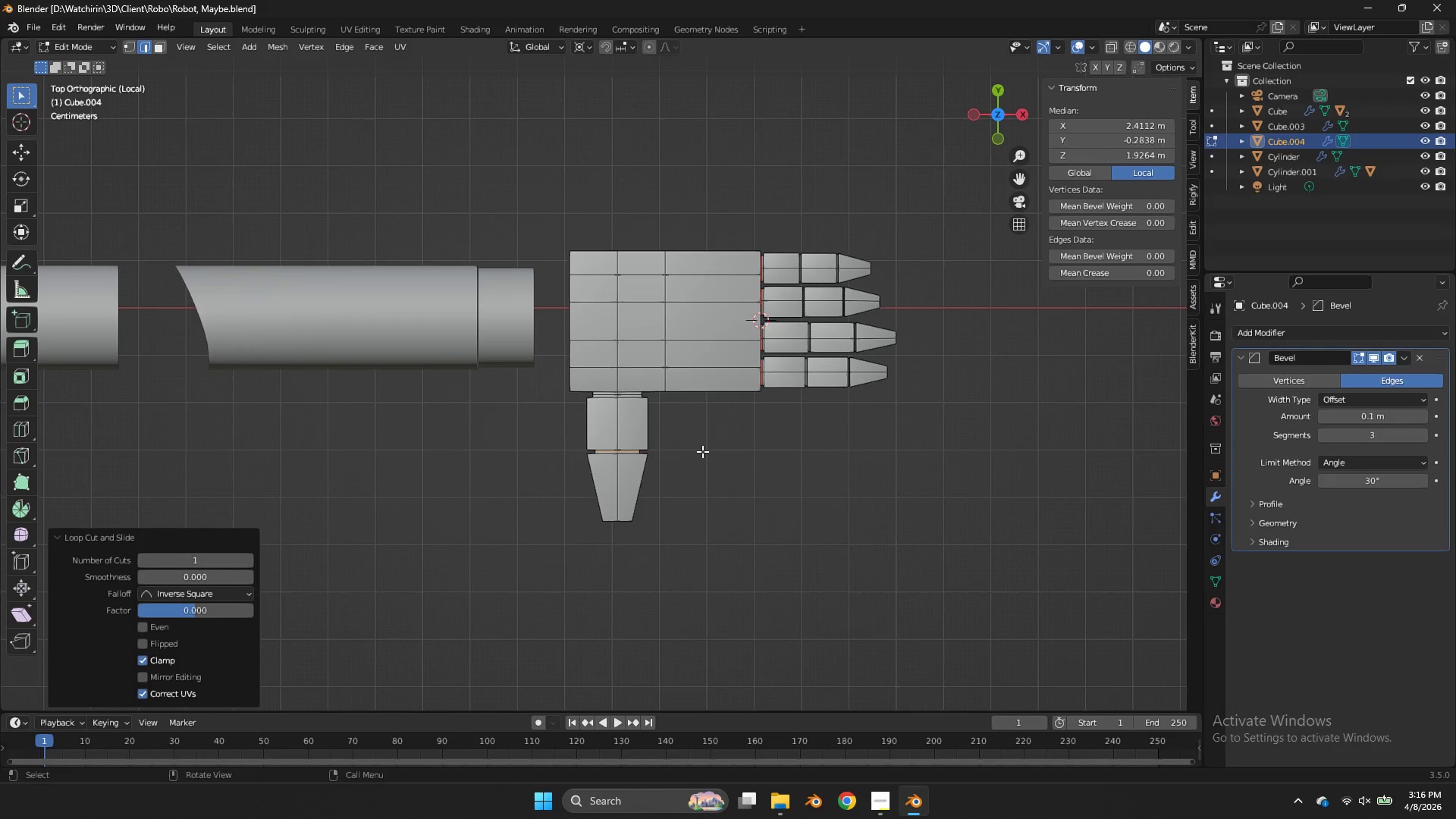 
wait(9.42)
 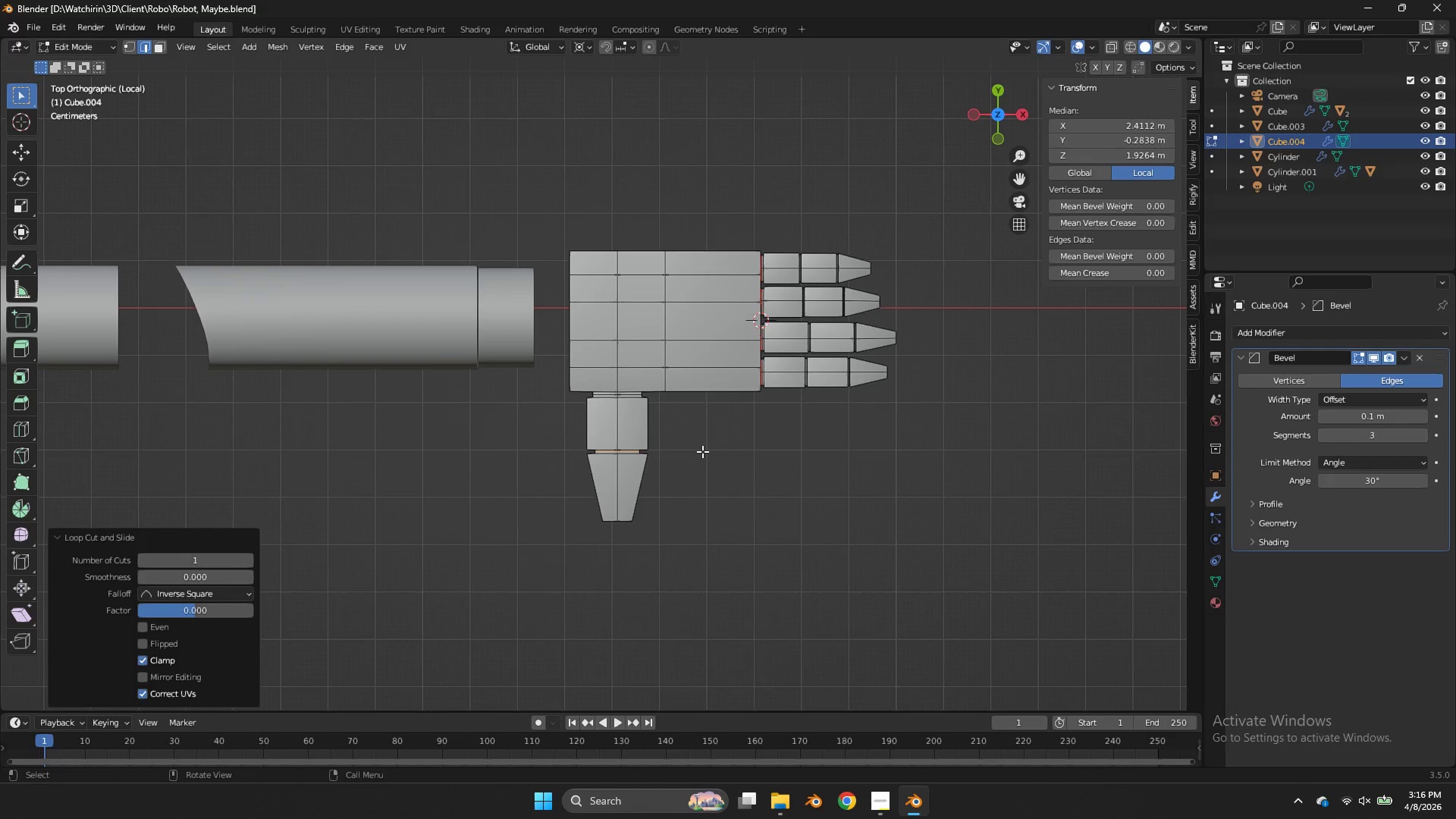 
scroll: coordinate [682, 437], scroll_direction: down, amount: 2.0
 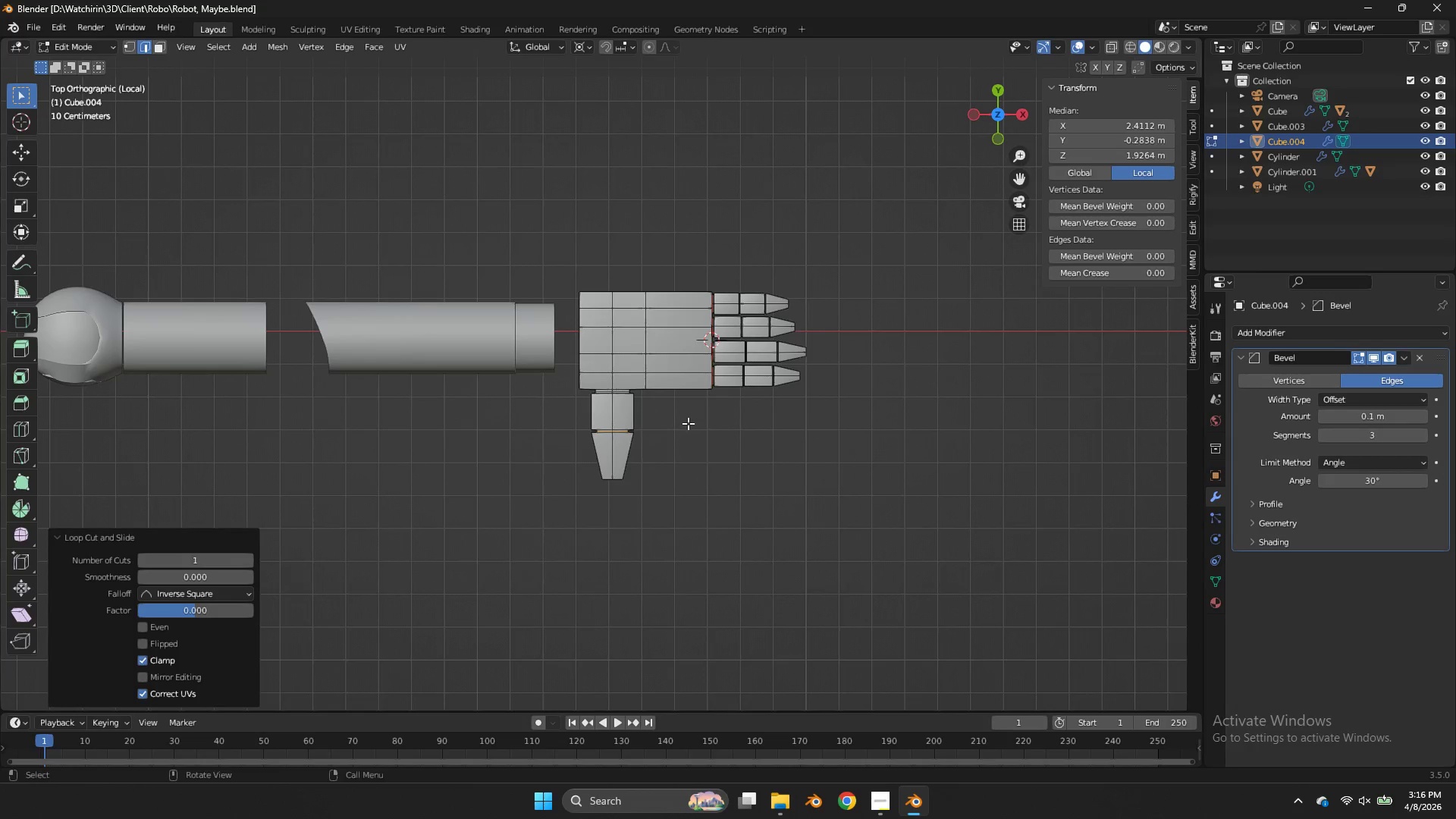 
scroll: coordinate [689, 422], scroll_direction: up, amount: 3.0
 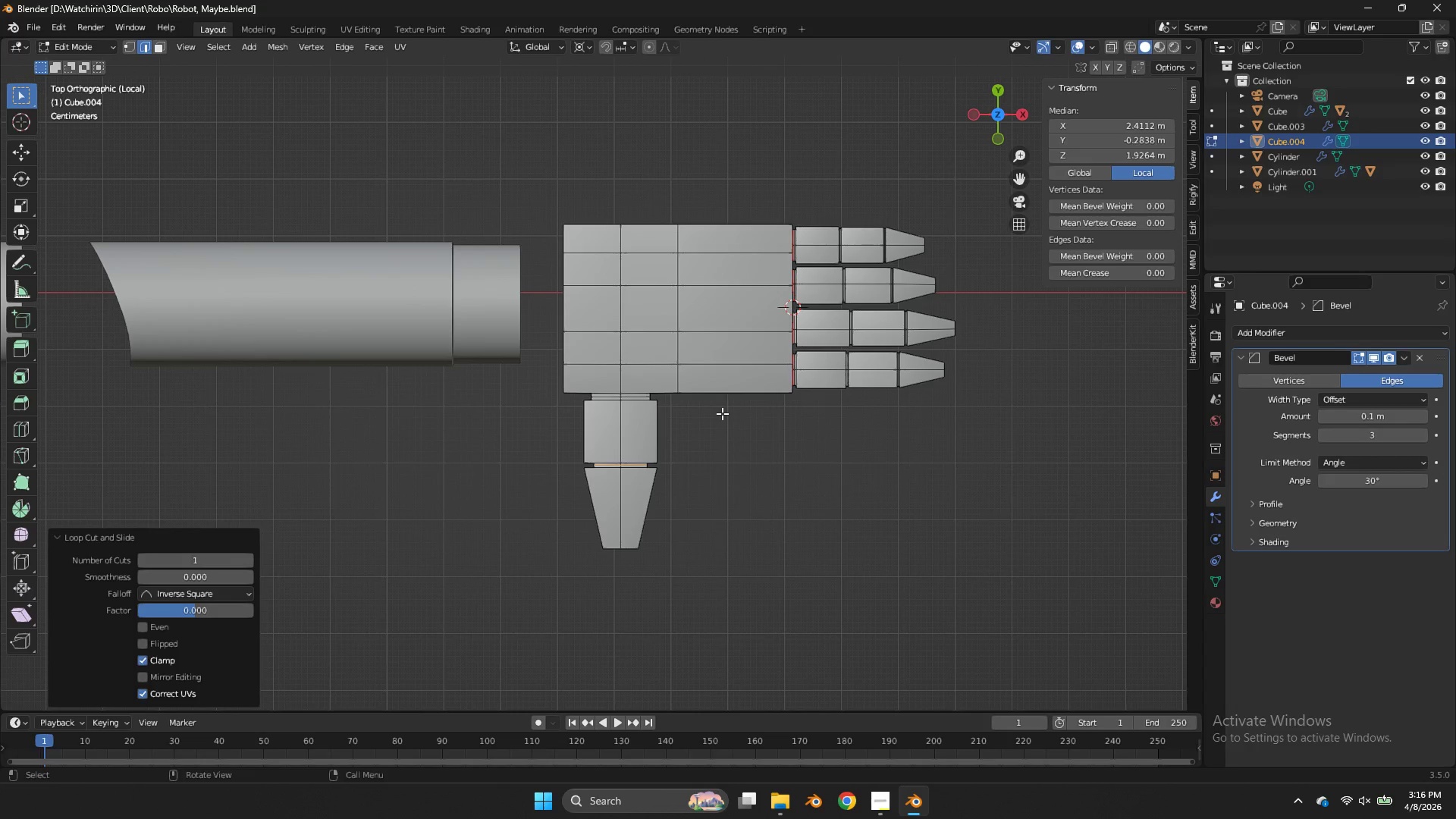 
key(Control+ControlLeft)
 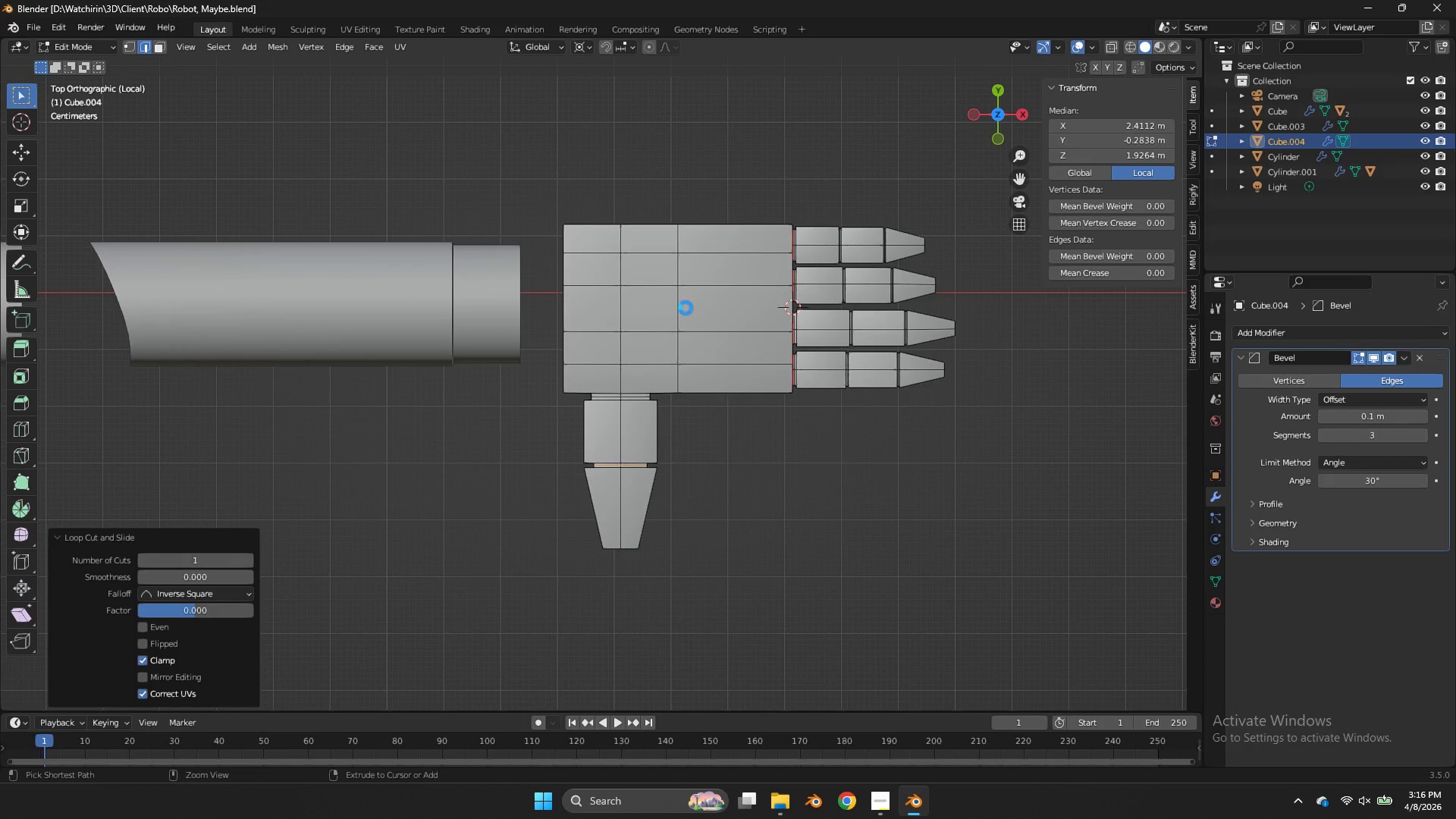 
key(Control+S)
 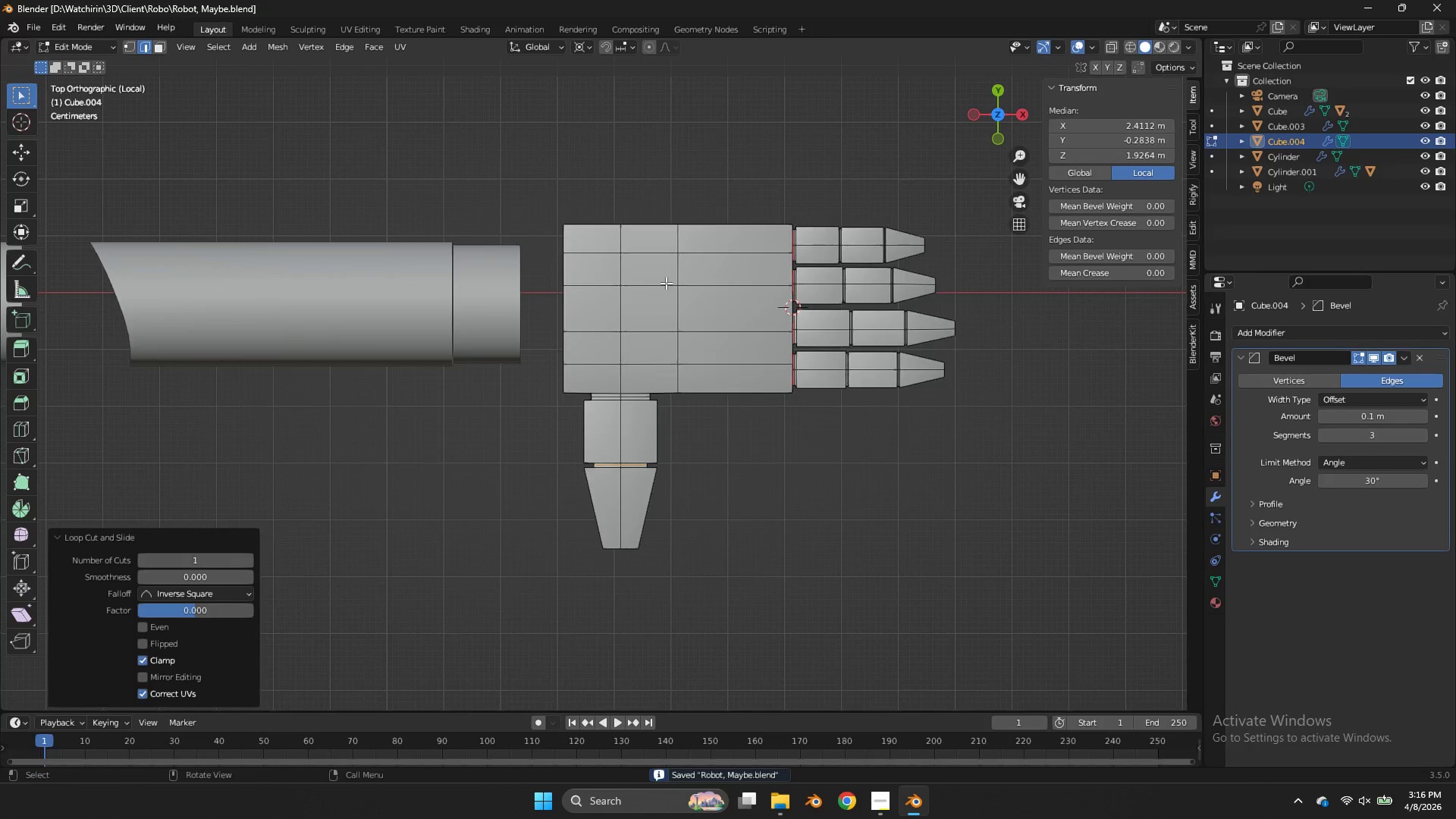 
key(Z)
 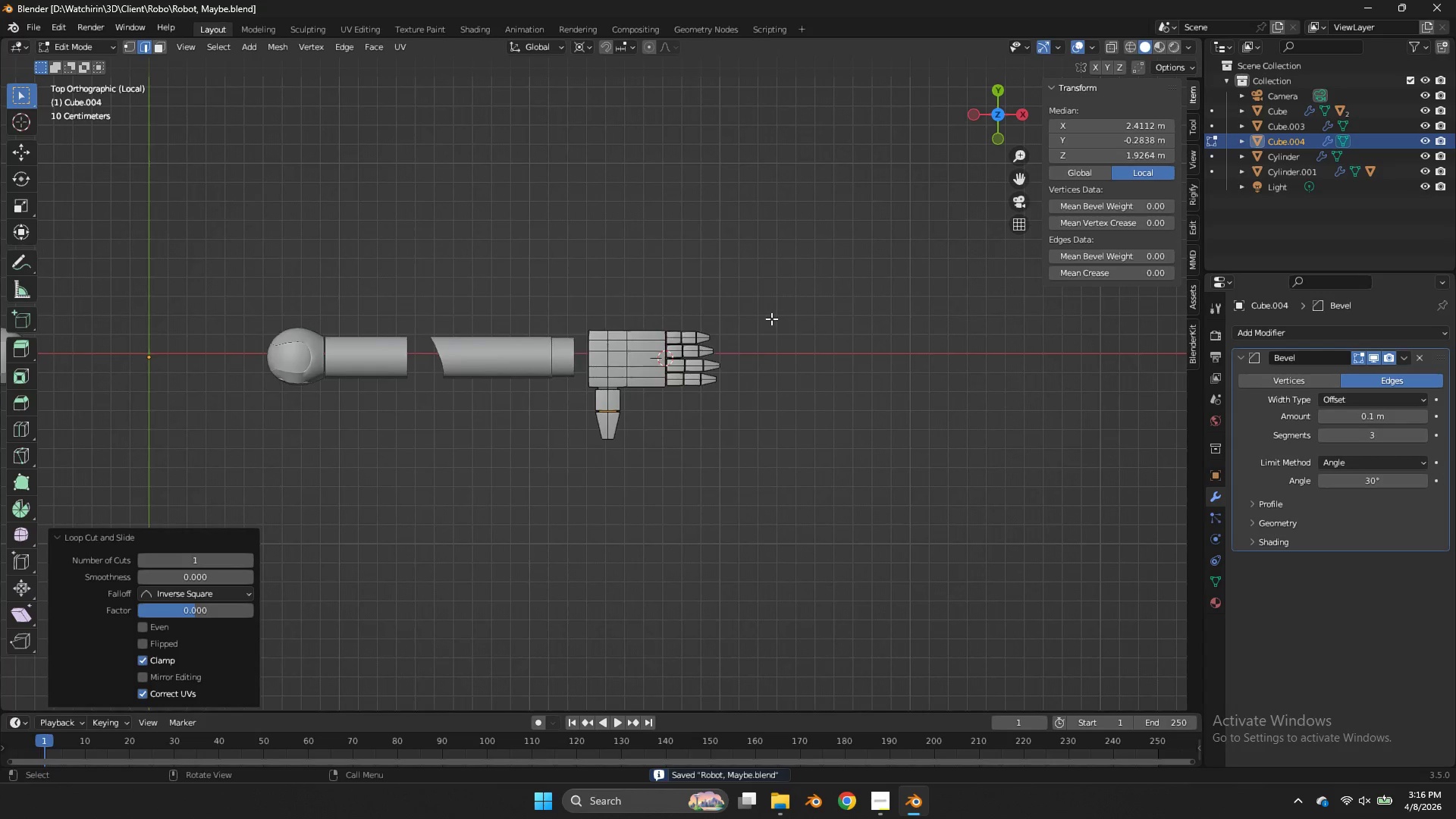 
scroll: coordinate [657, 284], scroll_direction: down, amount: 6.0
 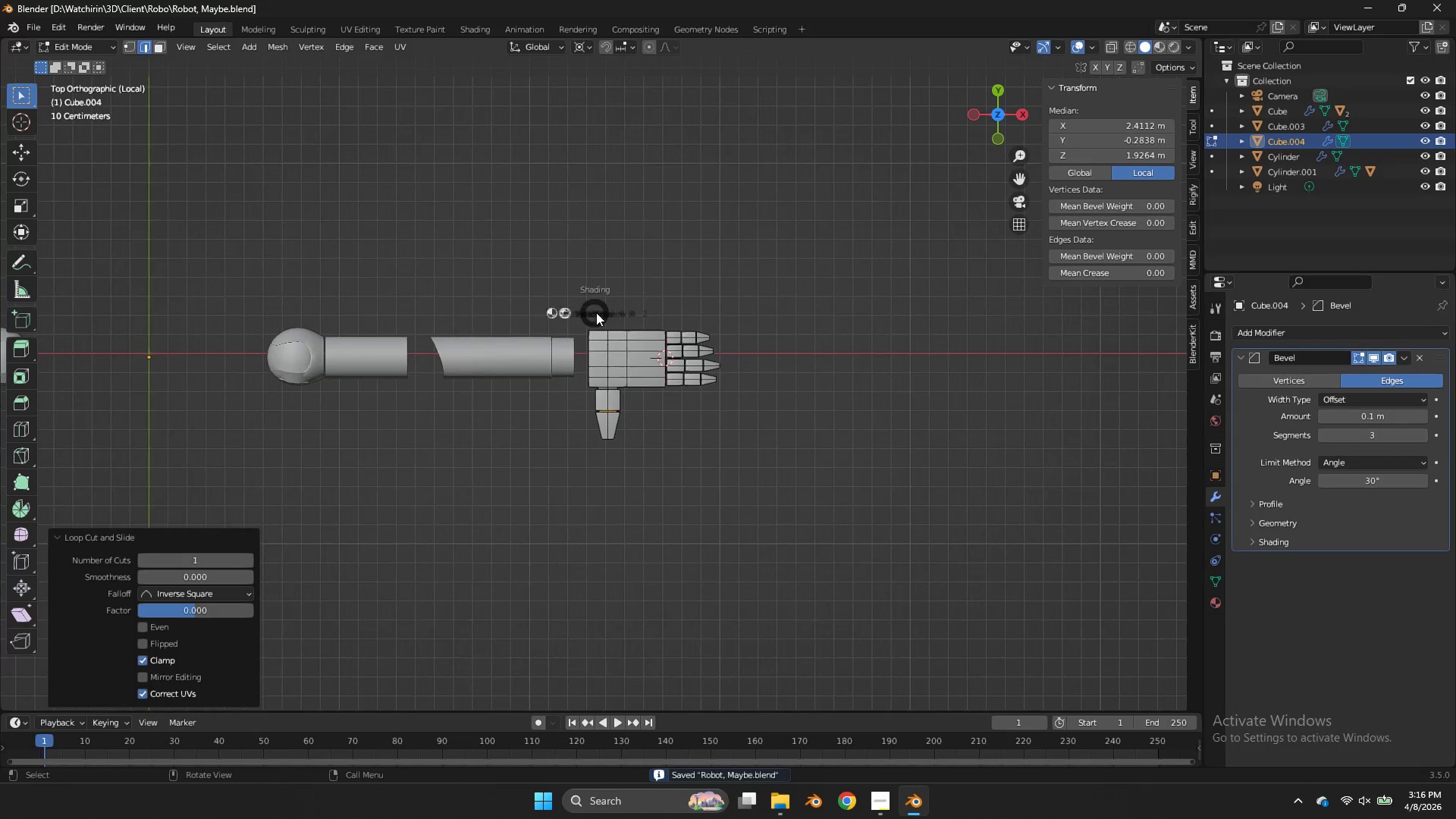 
key(Tab)
 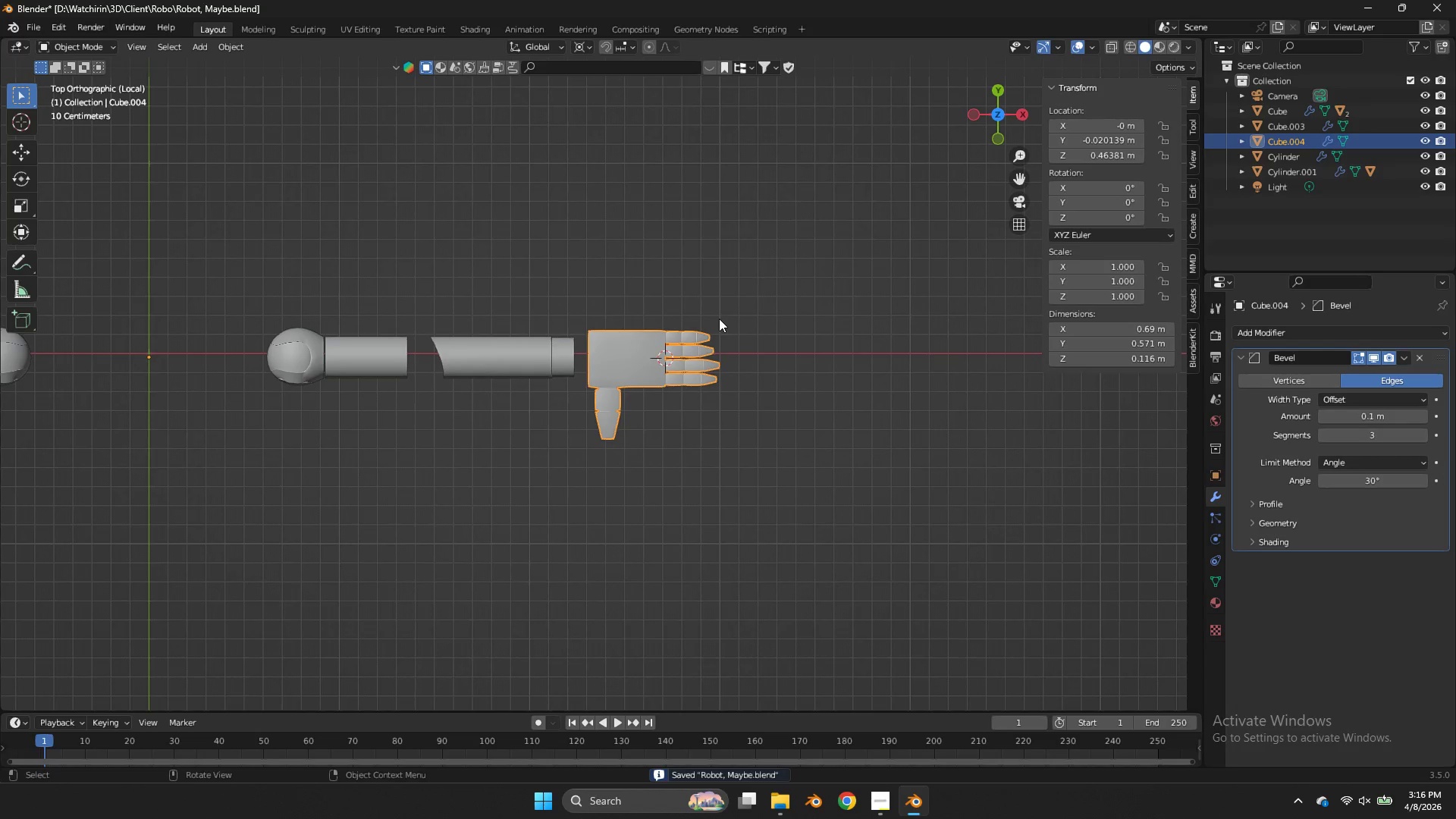 
scroll: coordinate [719, 318], scroll_direction: none, amount: 0.0
 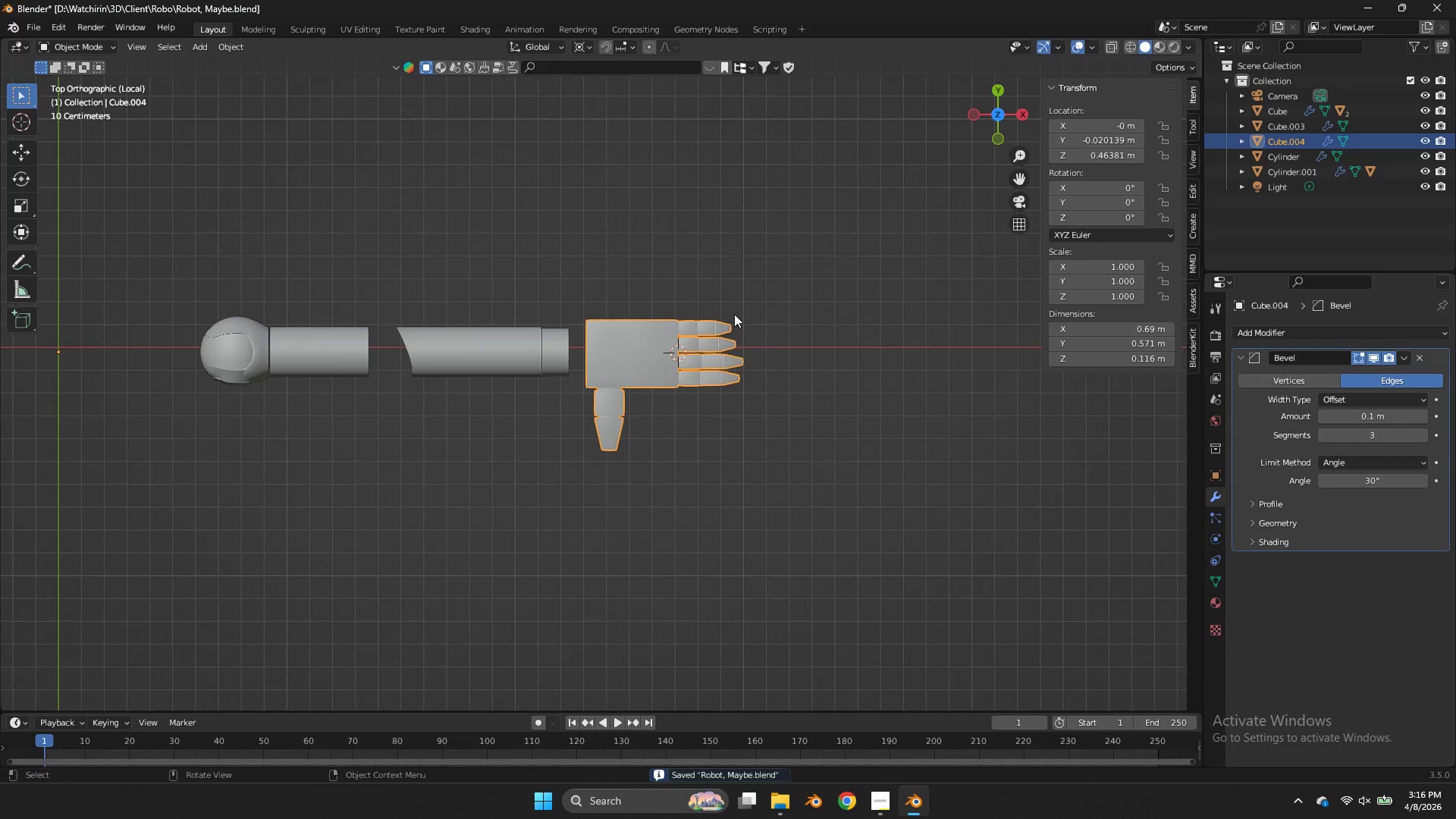 
key(Tab)
 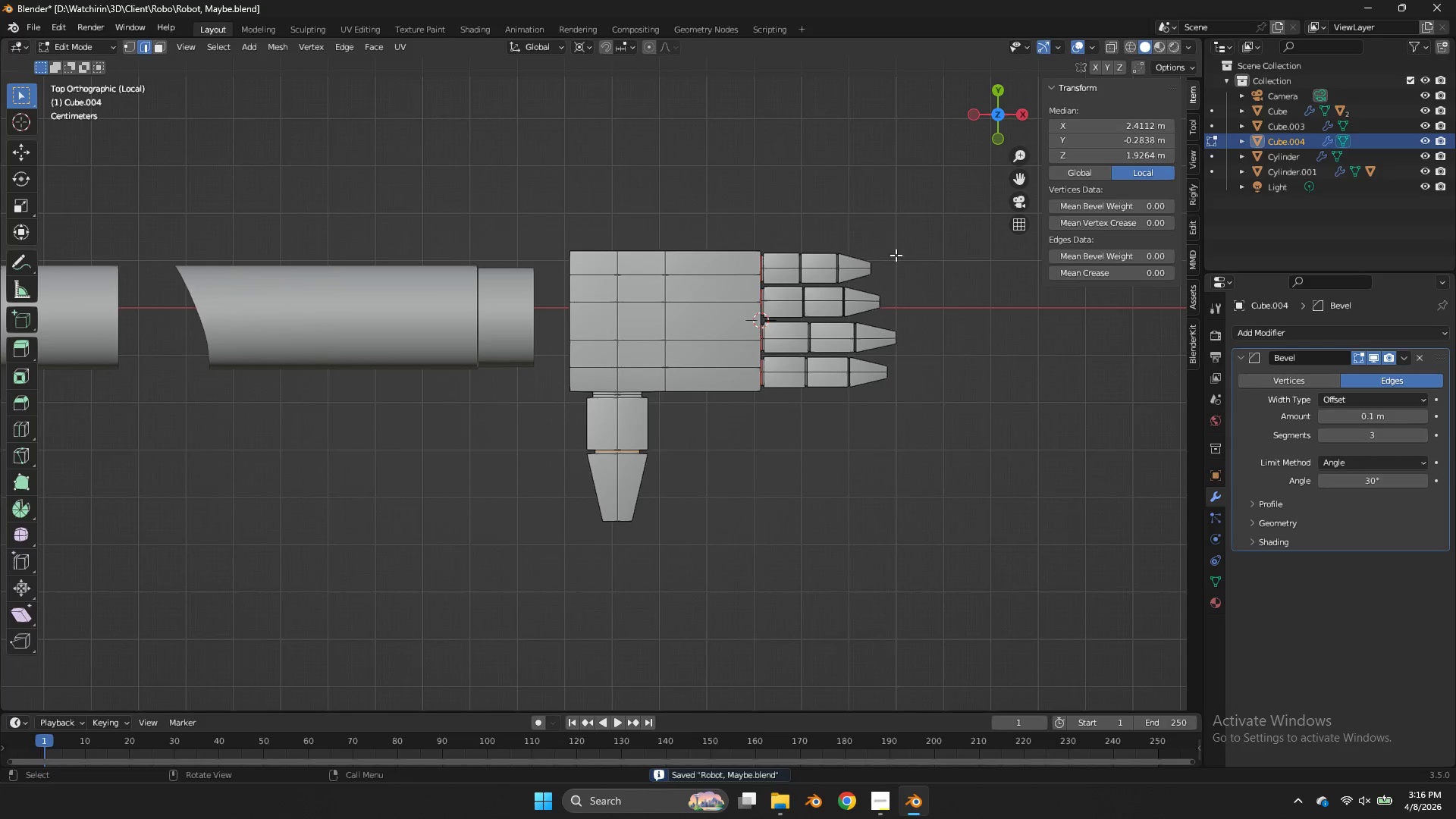 
scroll: coordinate [736, 311], scroll_direction: up, amount: 5.0
 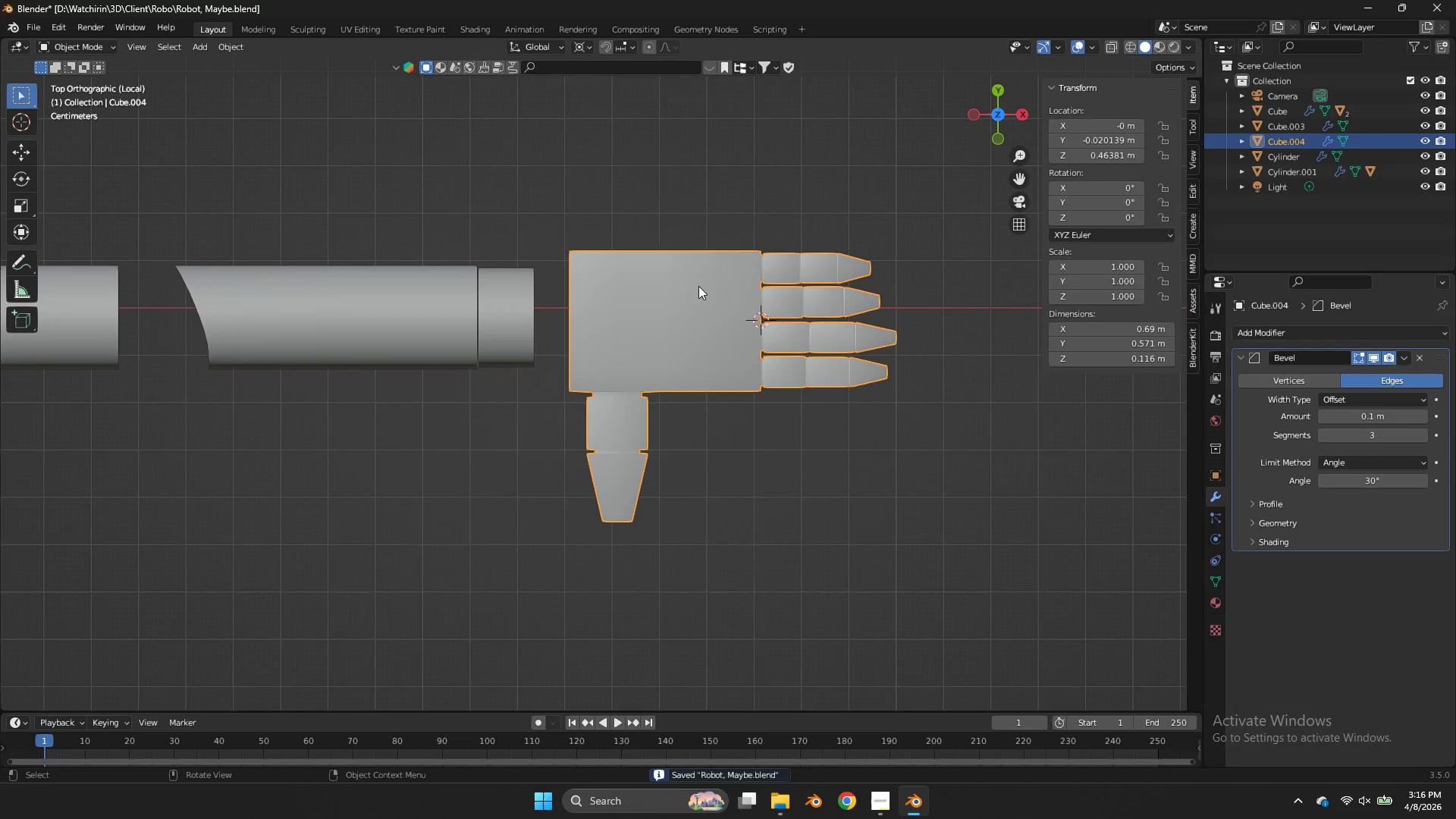 
key(Tab)
 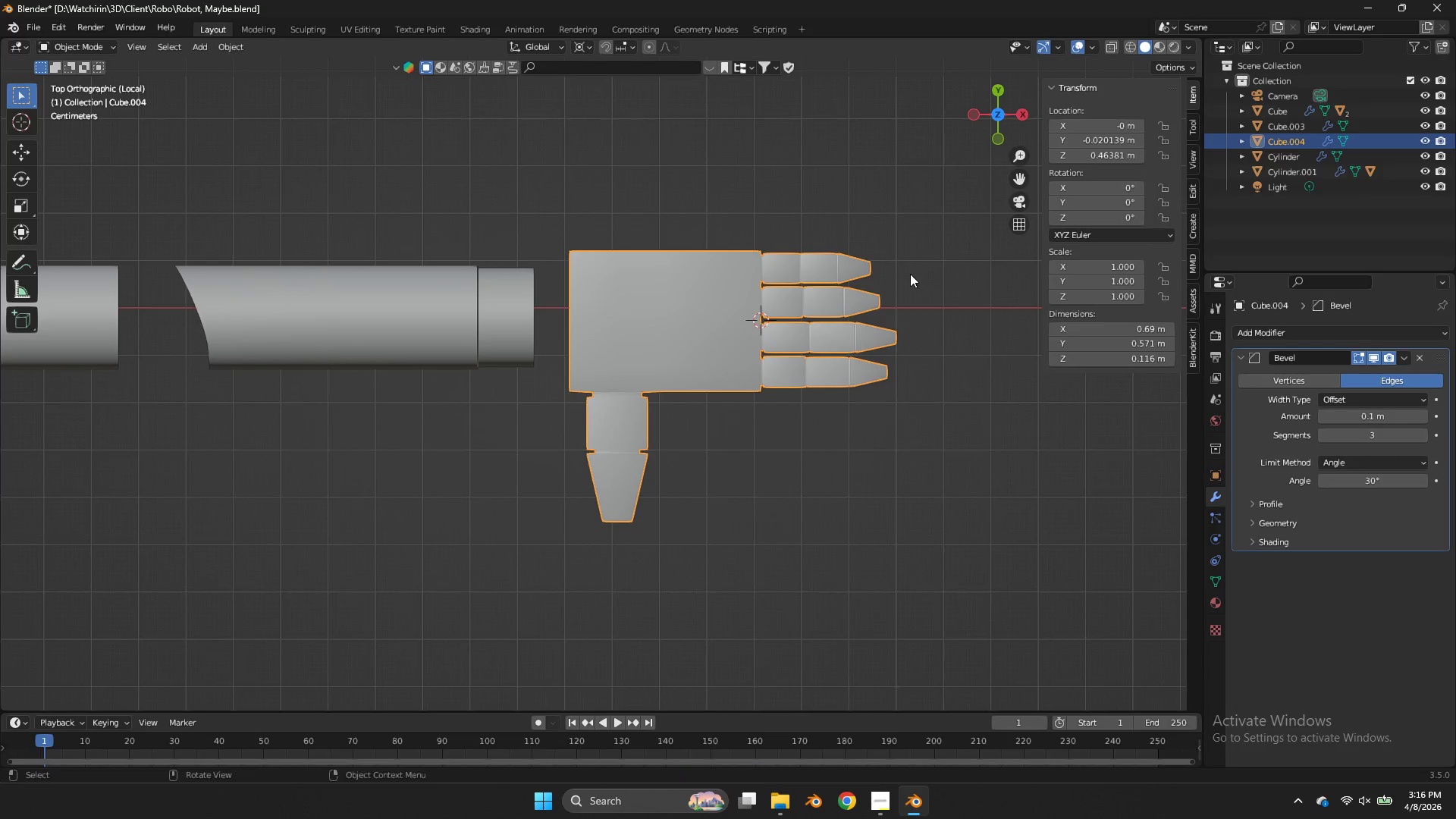 
key(S)
 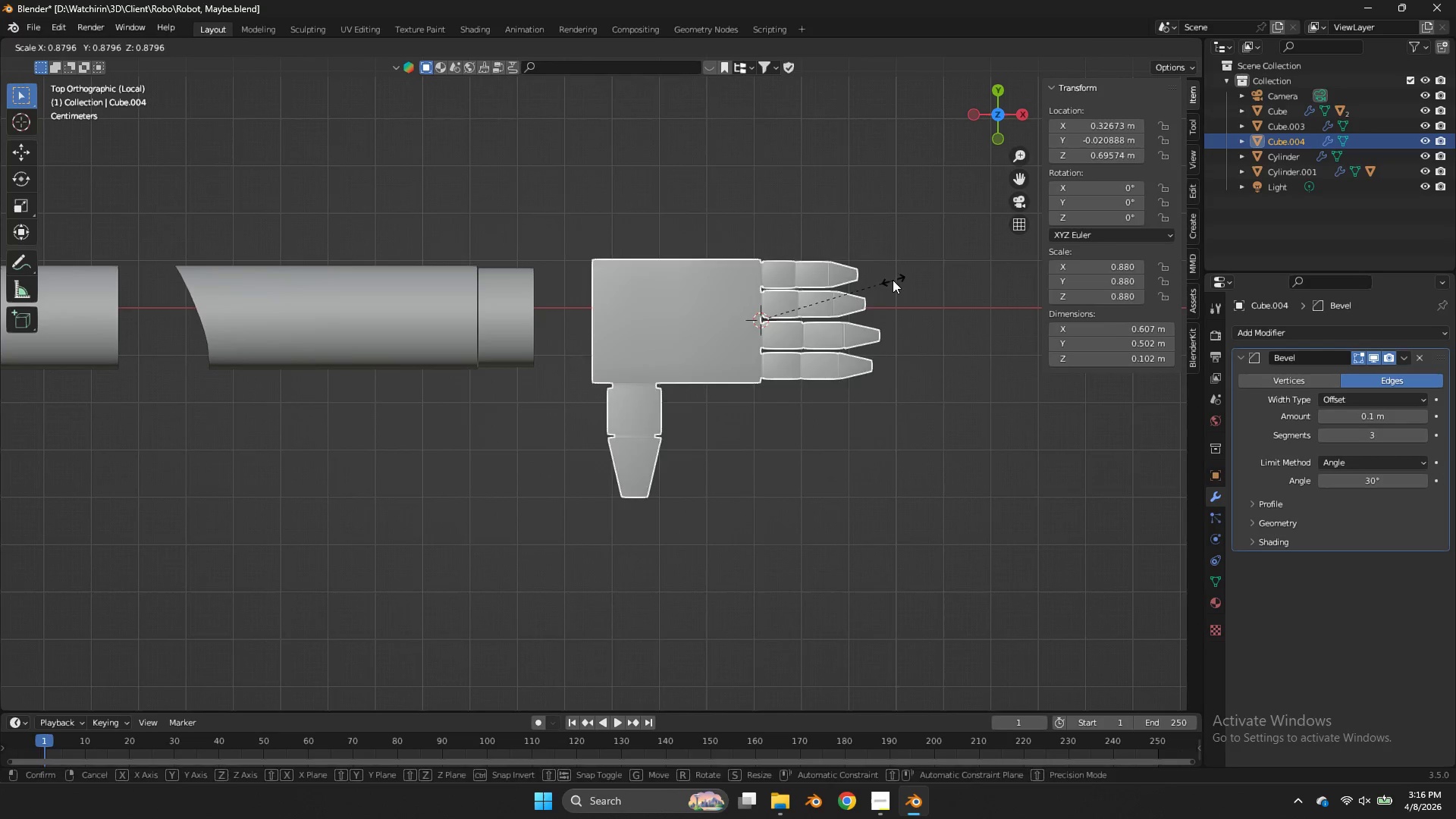 
right_click([893, 280])
 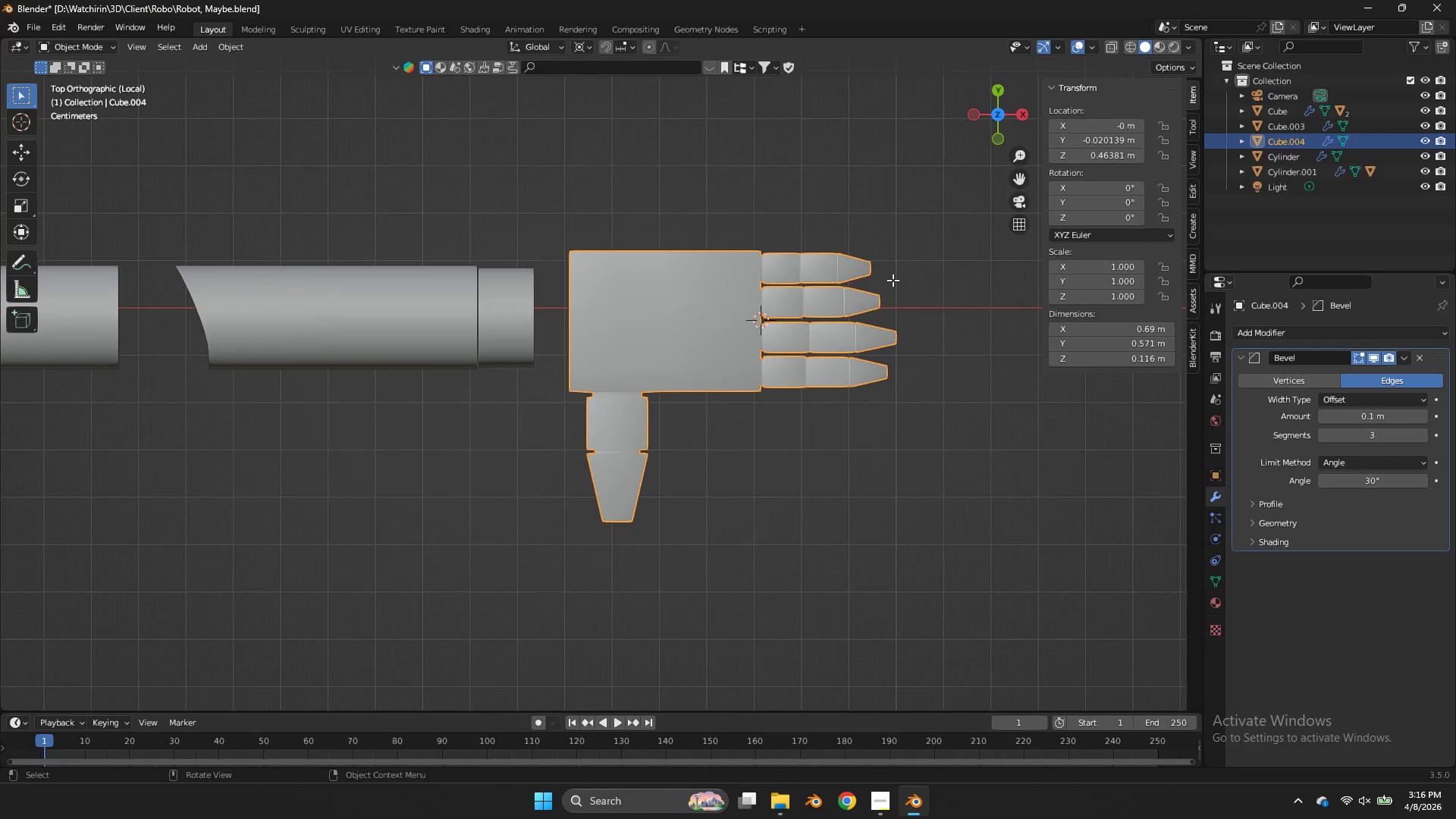 
key(Tab)
 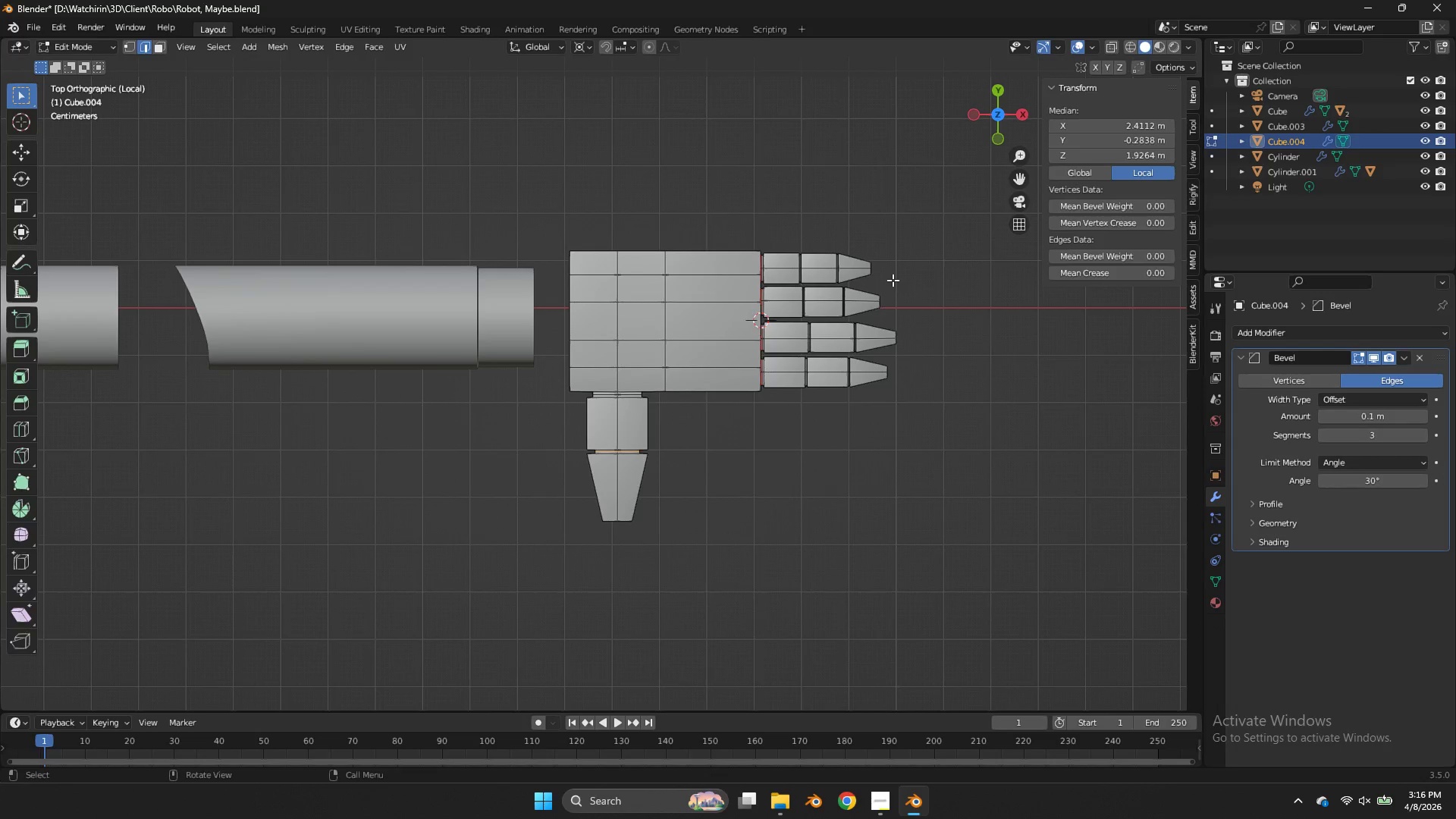 
key(Tab)
 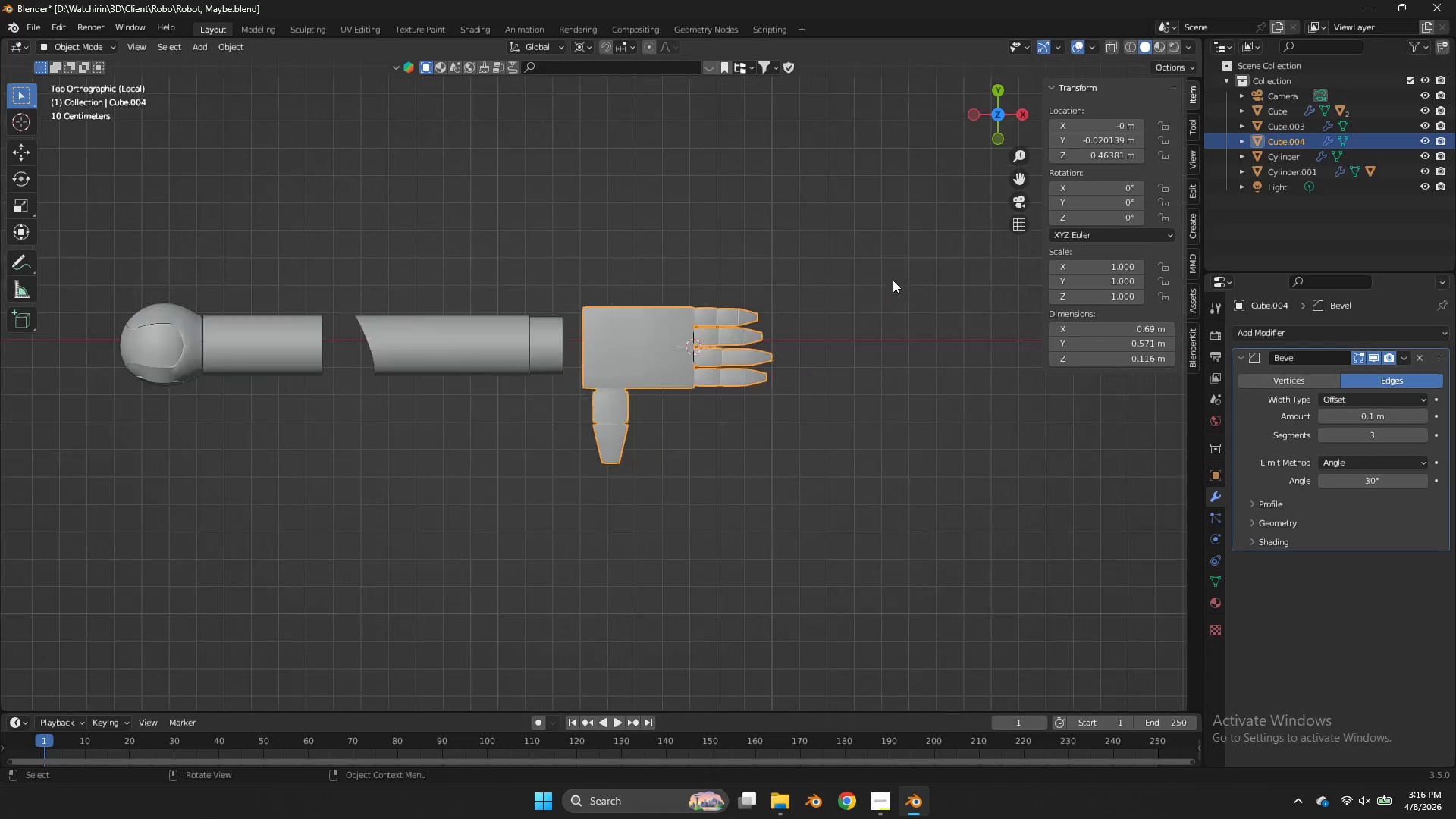 
key(Tab)
 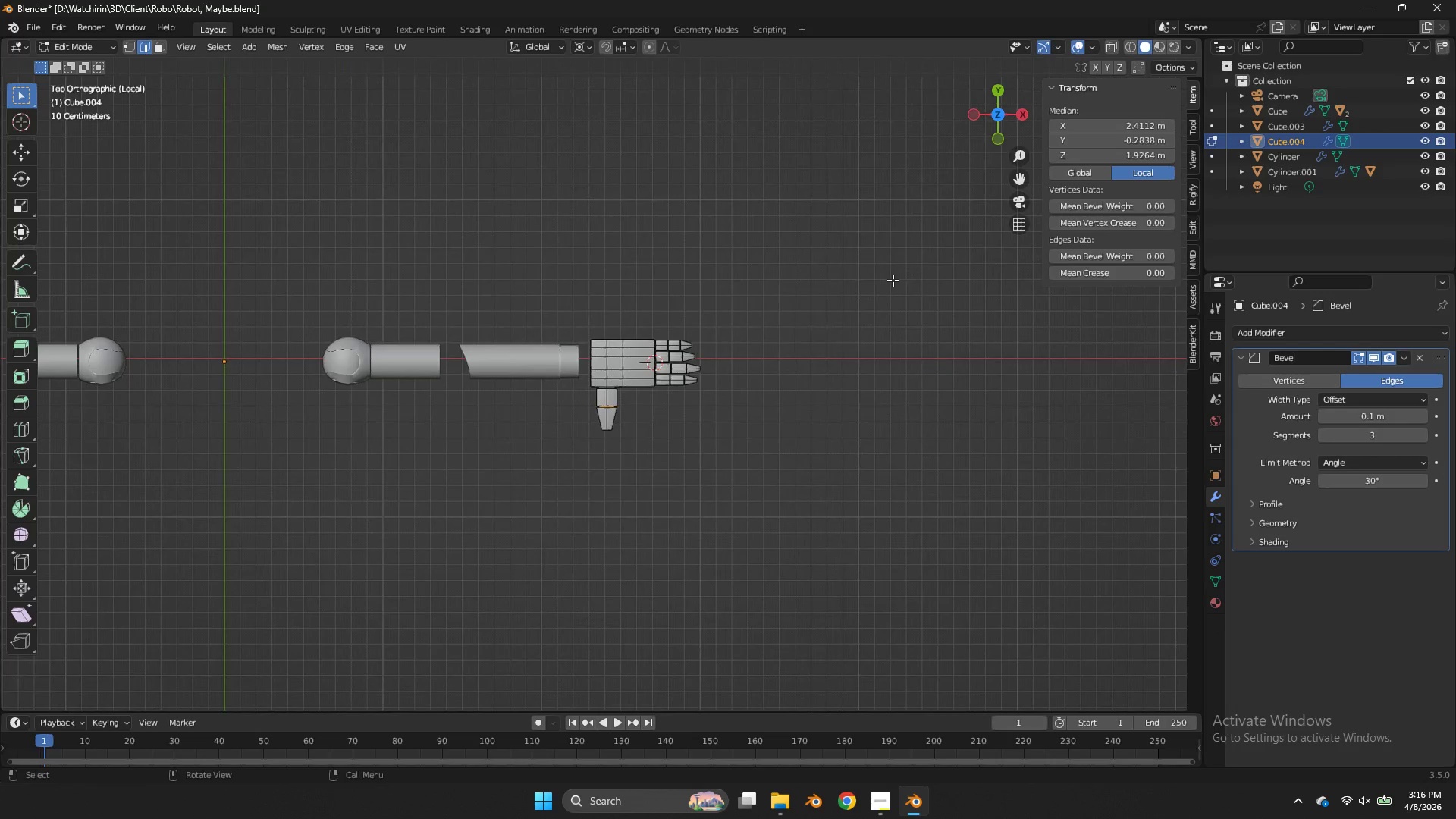 
key(Tab)
 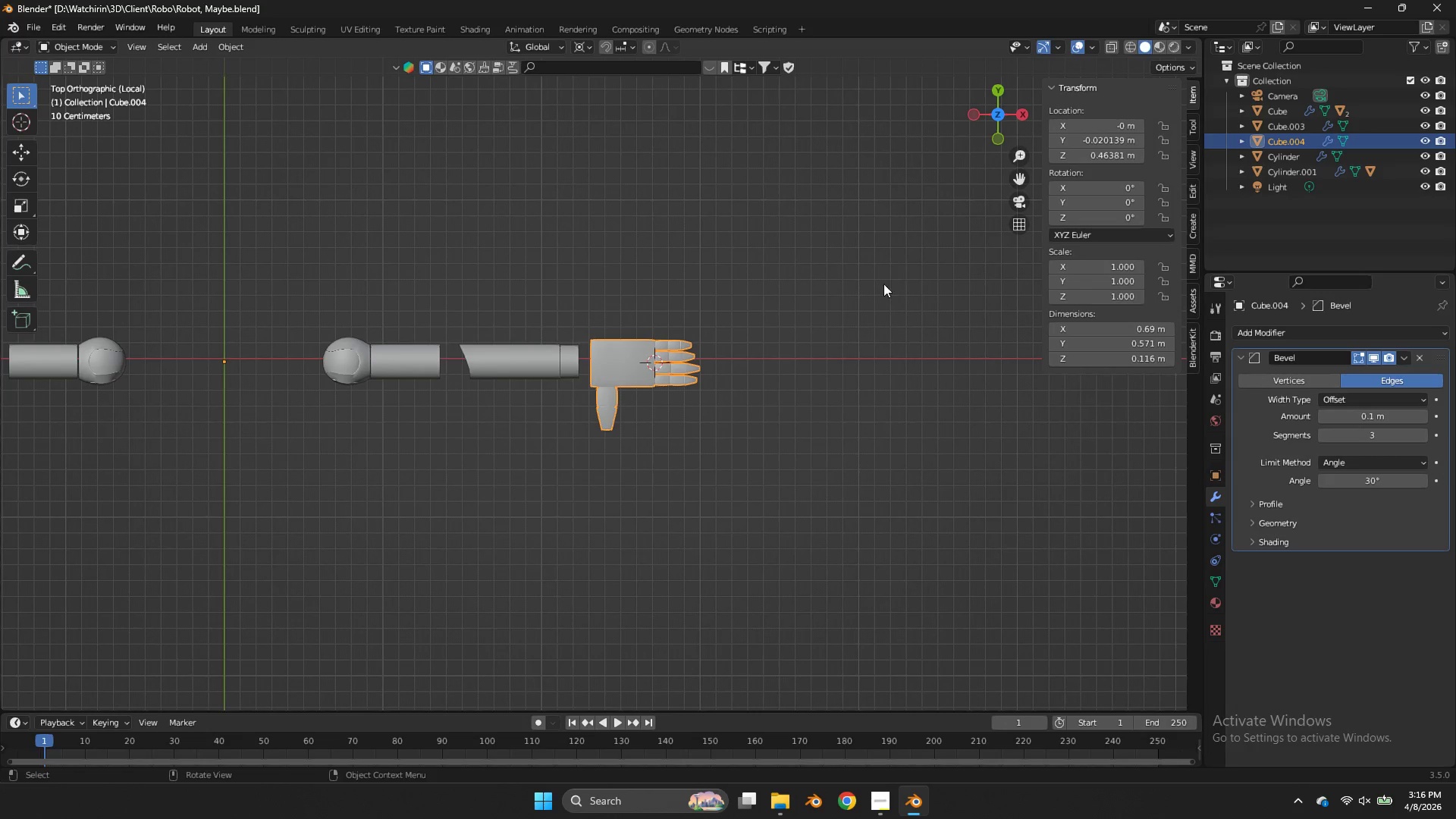 
scroll: coordinate [893, 280], scroll_direction: down, amount: 6.0
 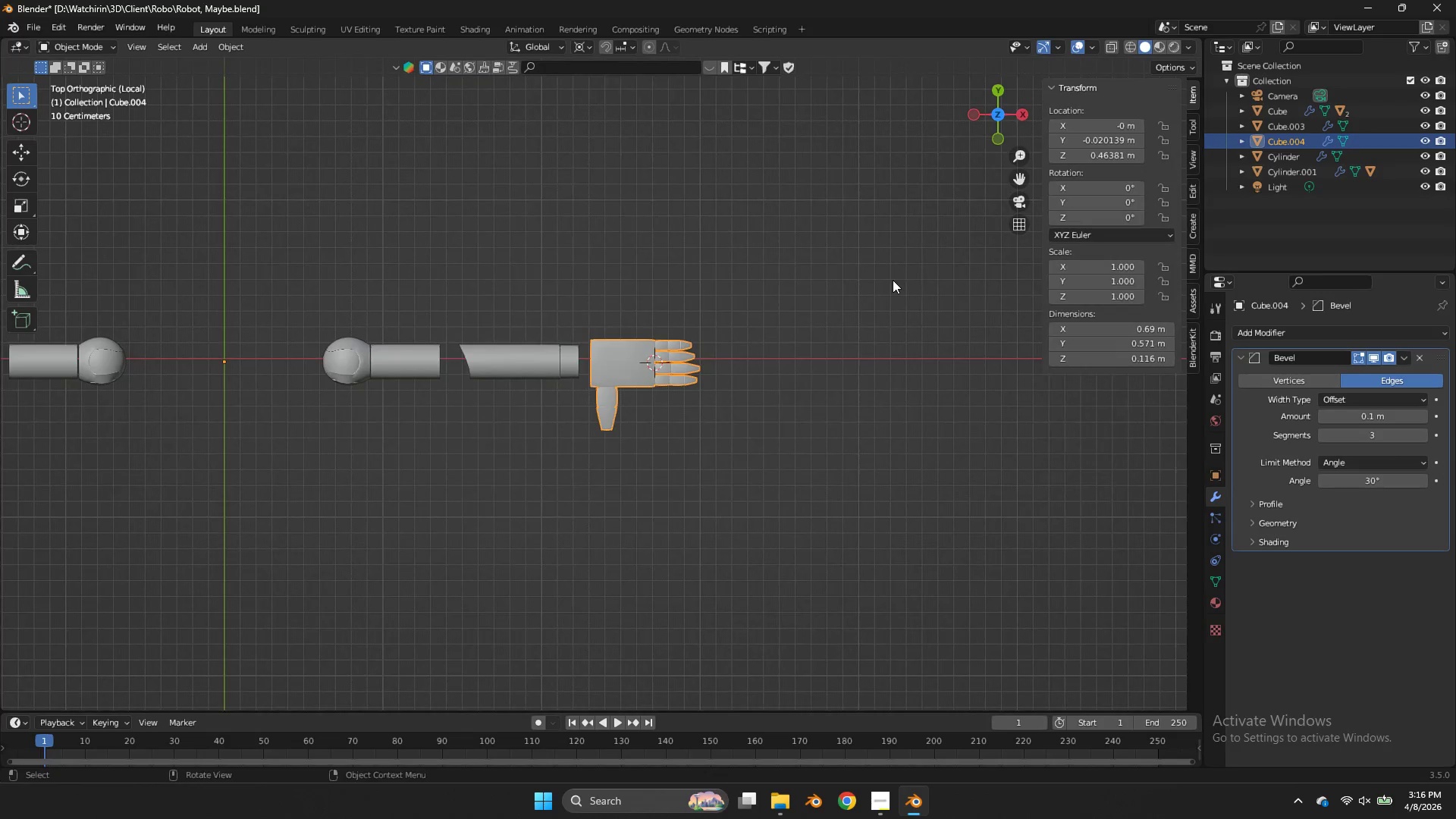 
key(Tab)
type(as)
 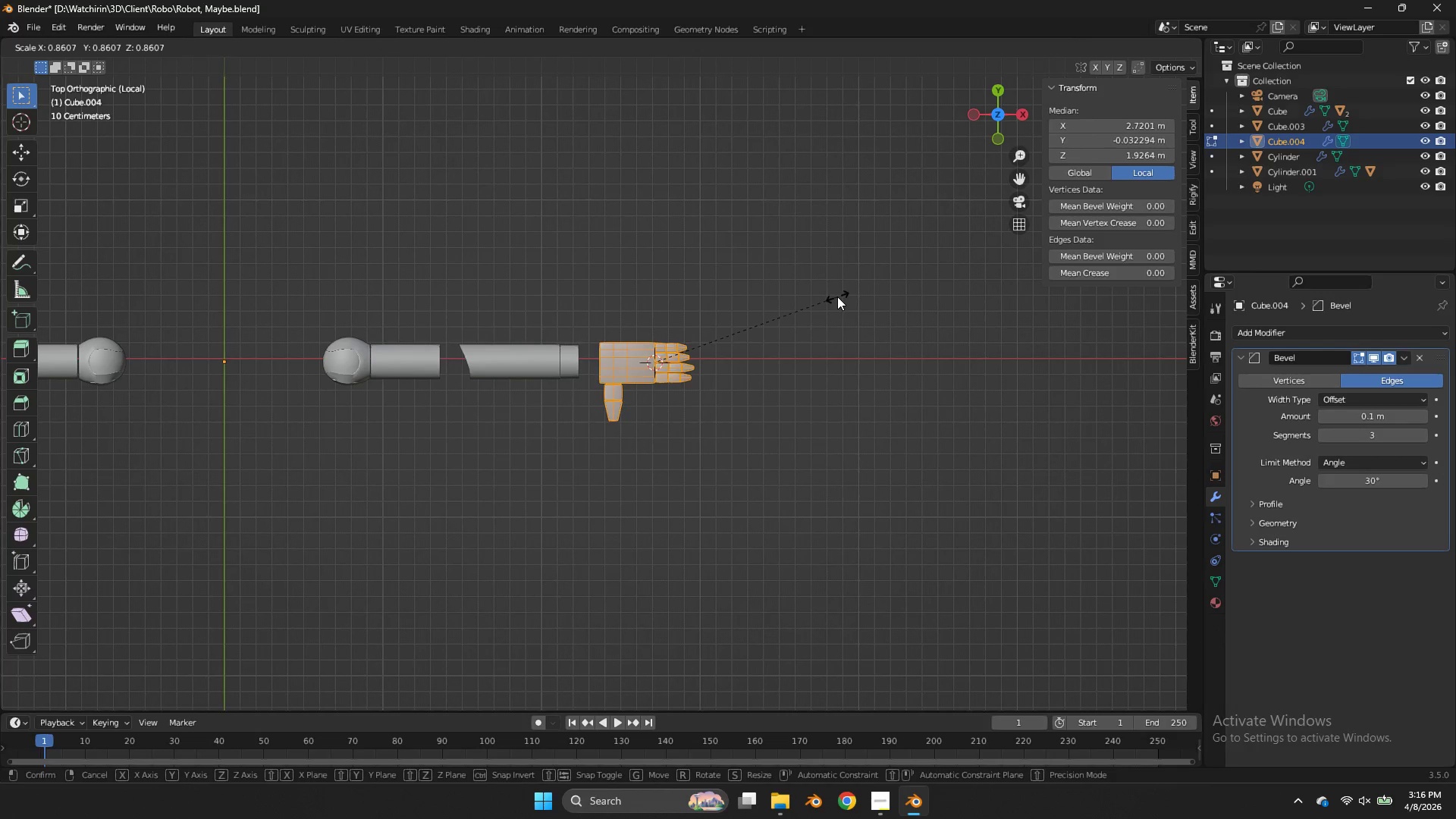 
left_click([837, 297])
 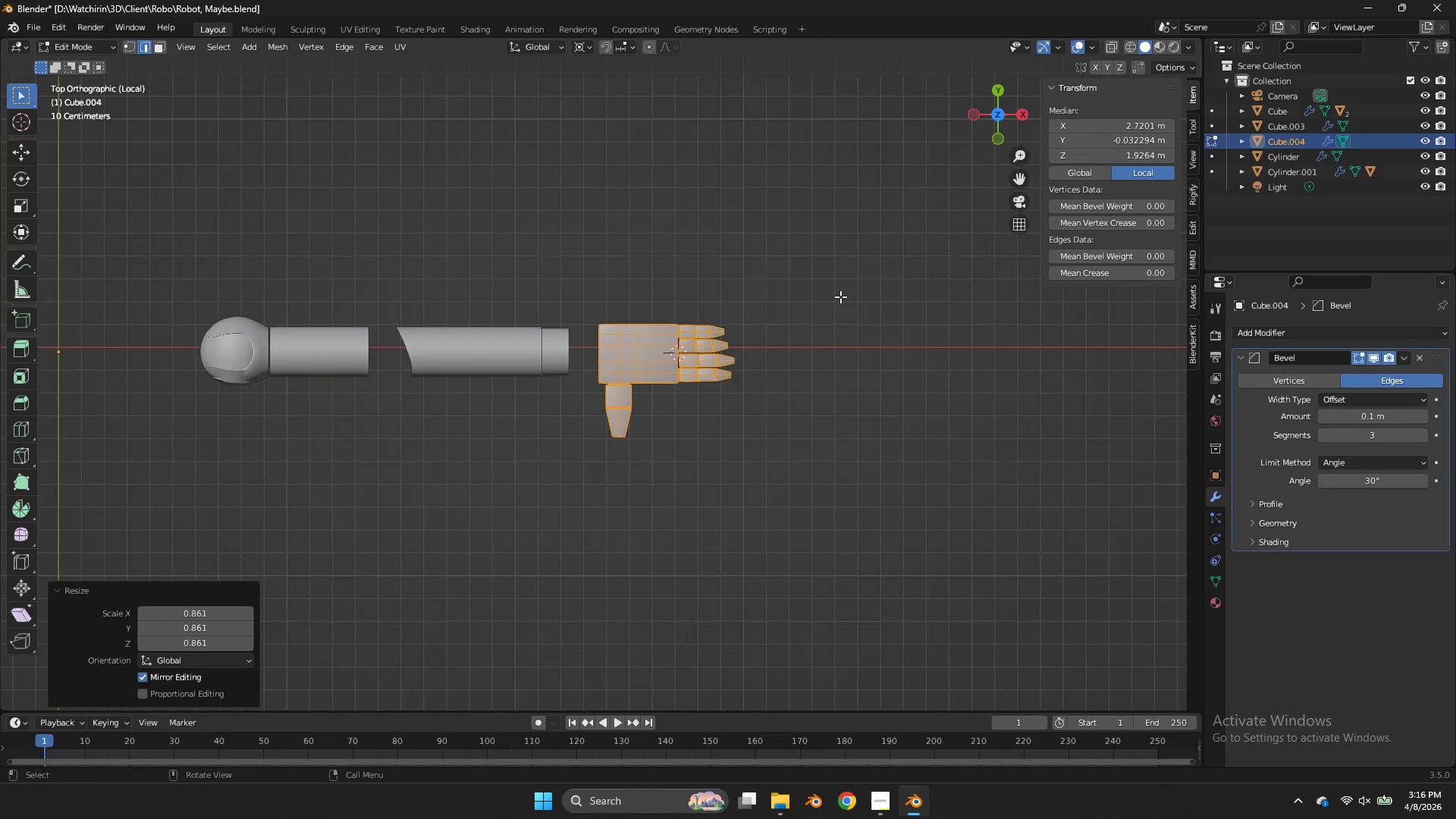 
scroll: coordinate [840, 297], scroll_direction: up, amount: 4.0
 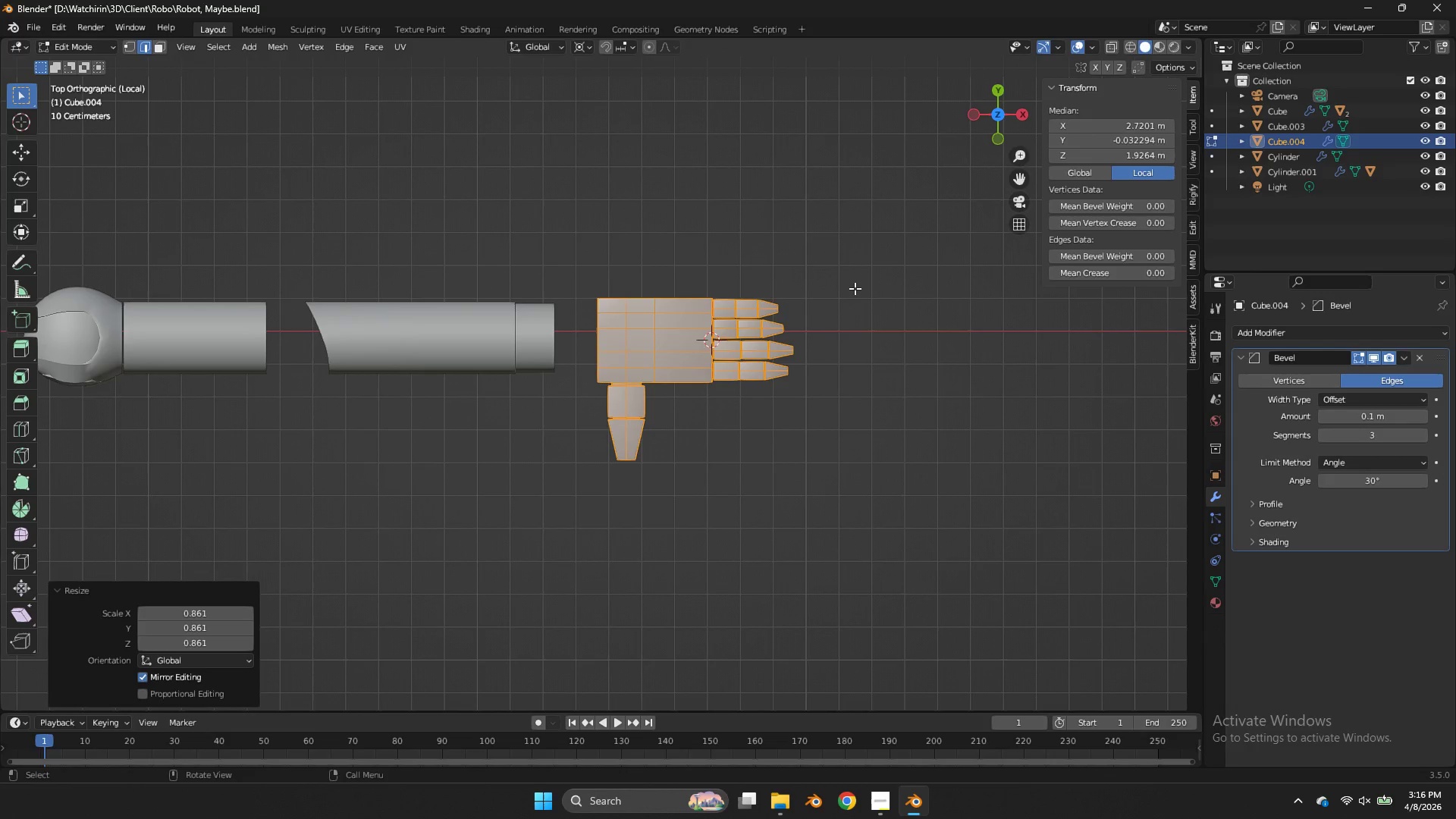 
type(gx)
 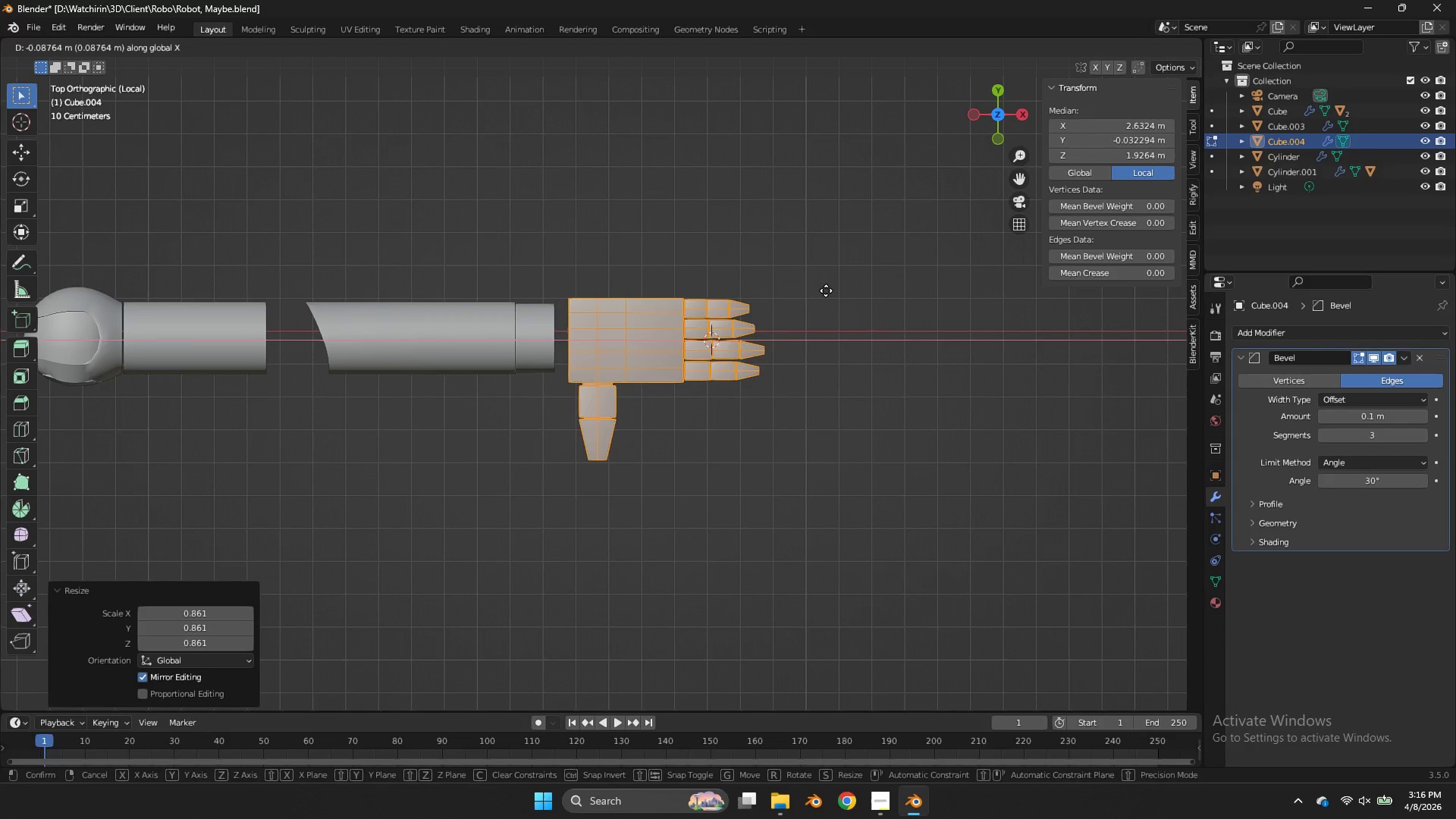 
left_click([821, 288])
 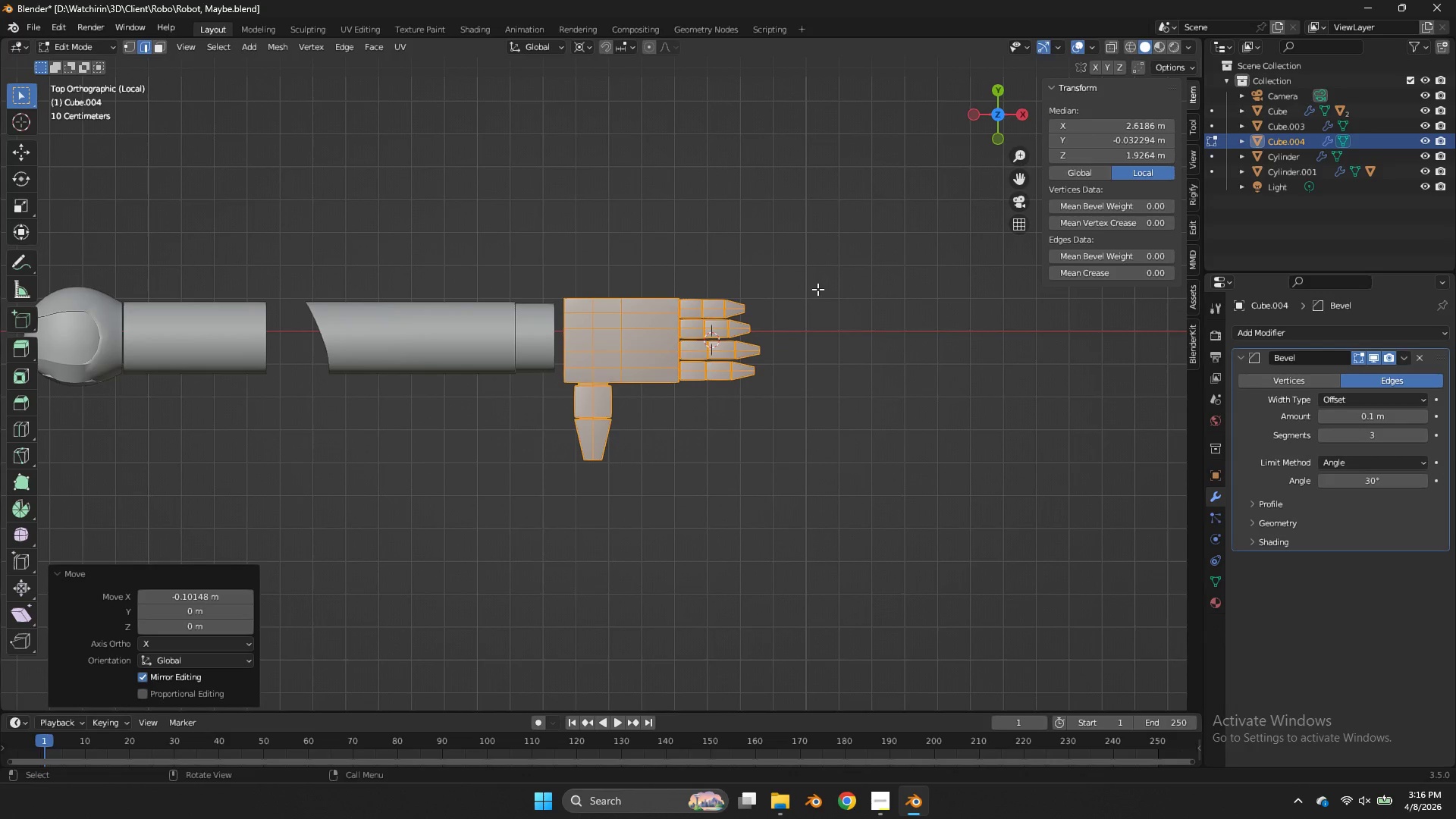 
key(Control+S)
 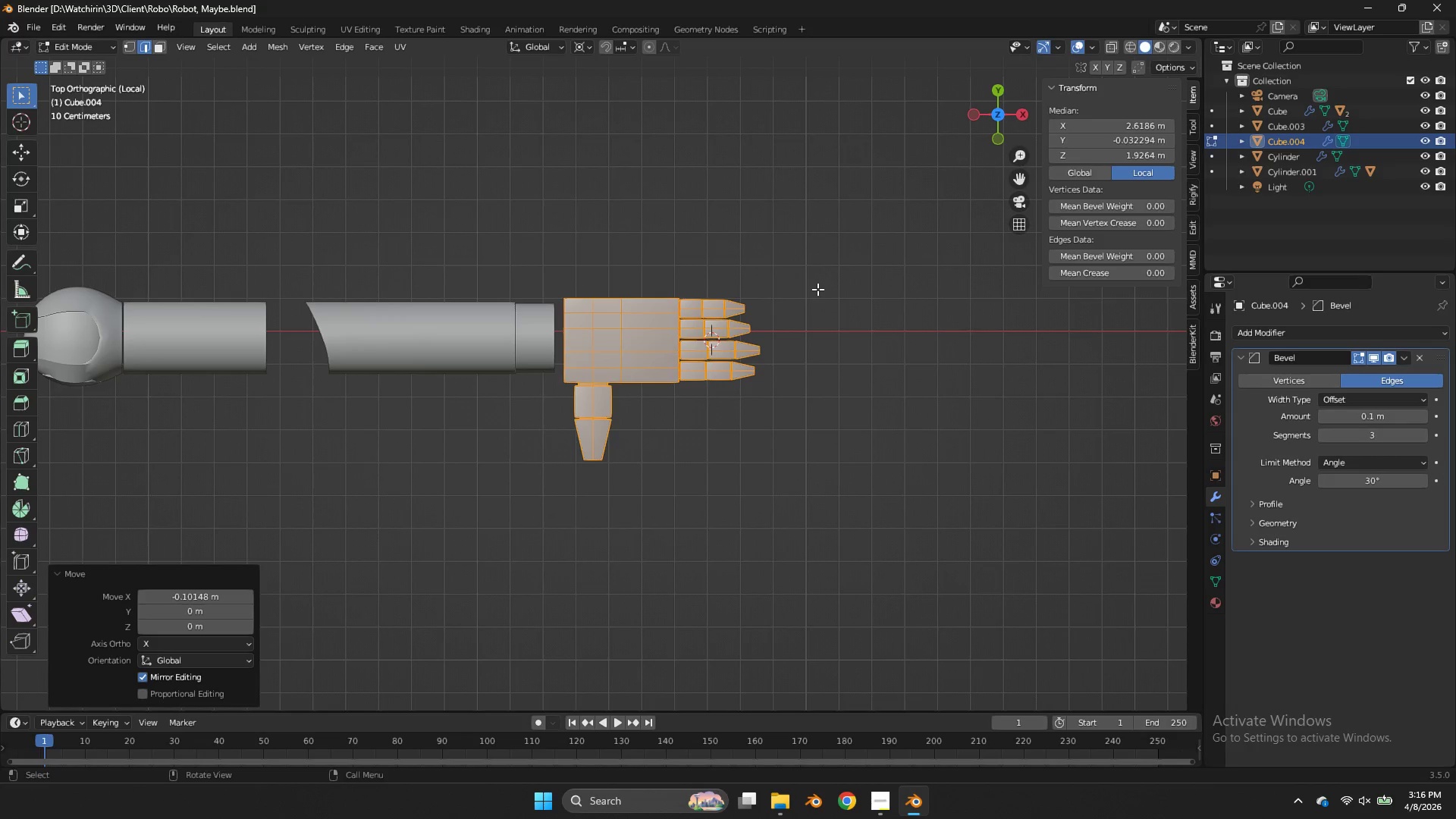 
wait(8.05)
 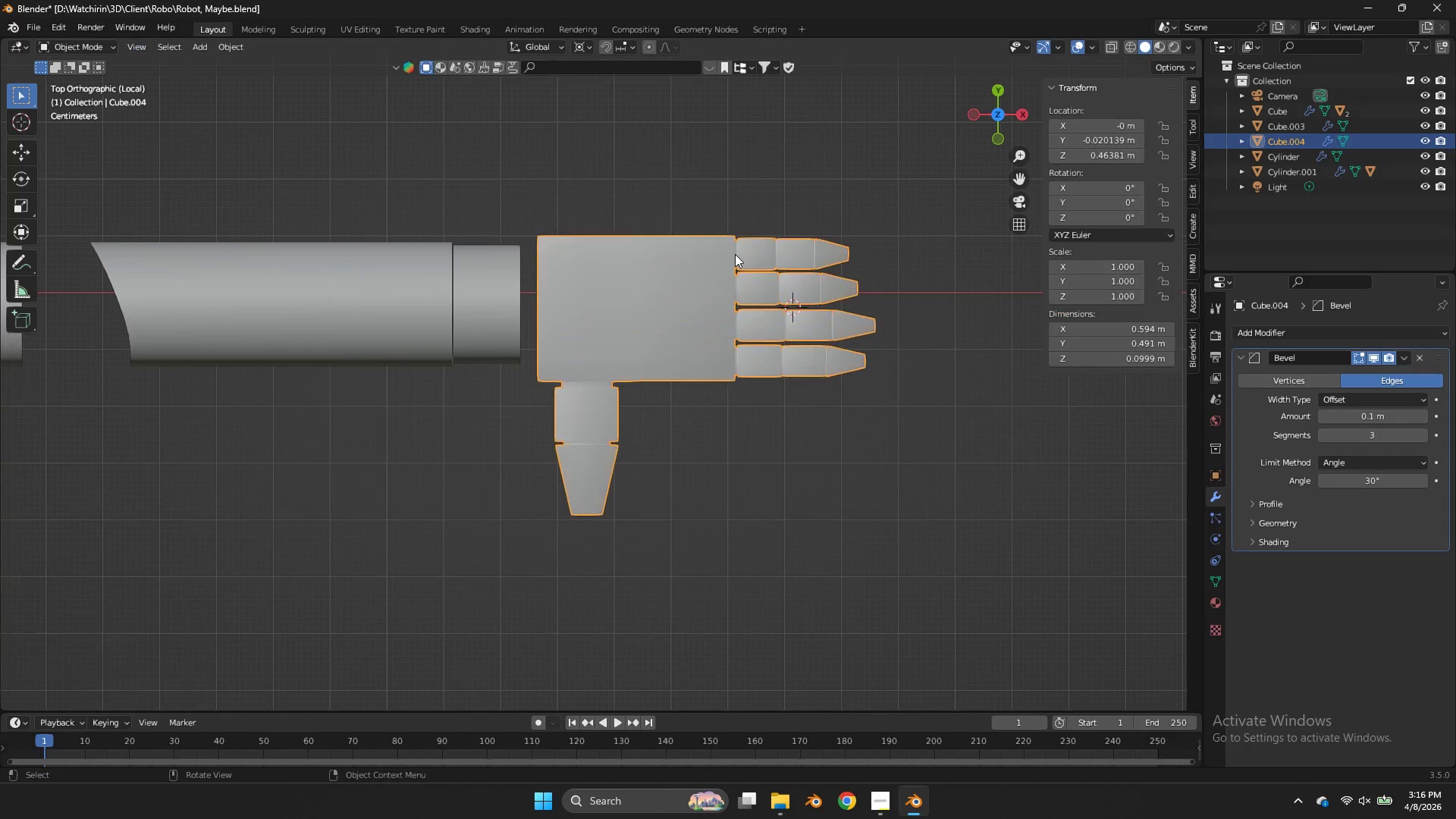 
key(Tab)
 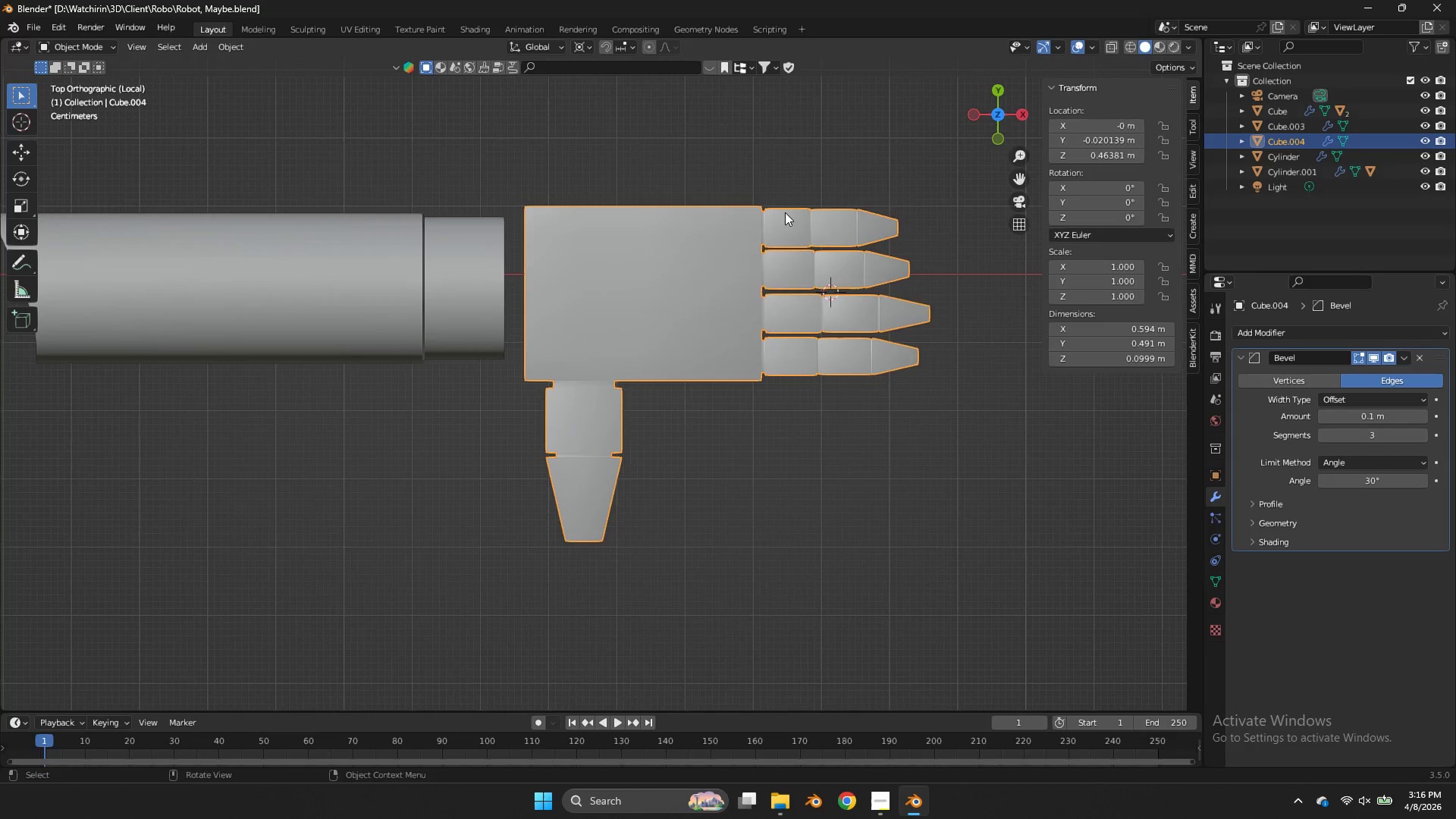 
scroll: coordinate [817, 287], scroll_direction: up, amount: 3.0
 